 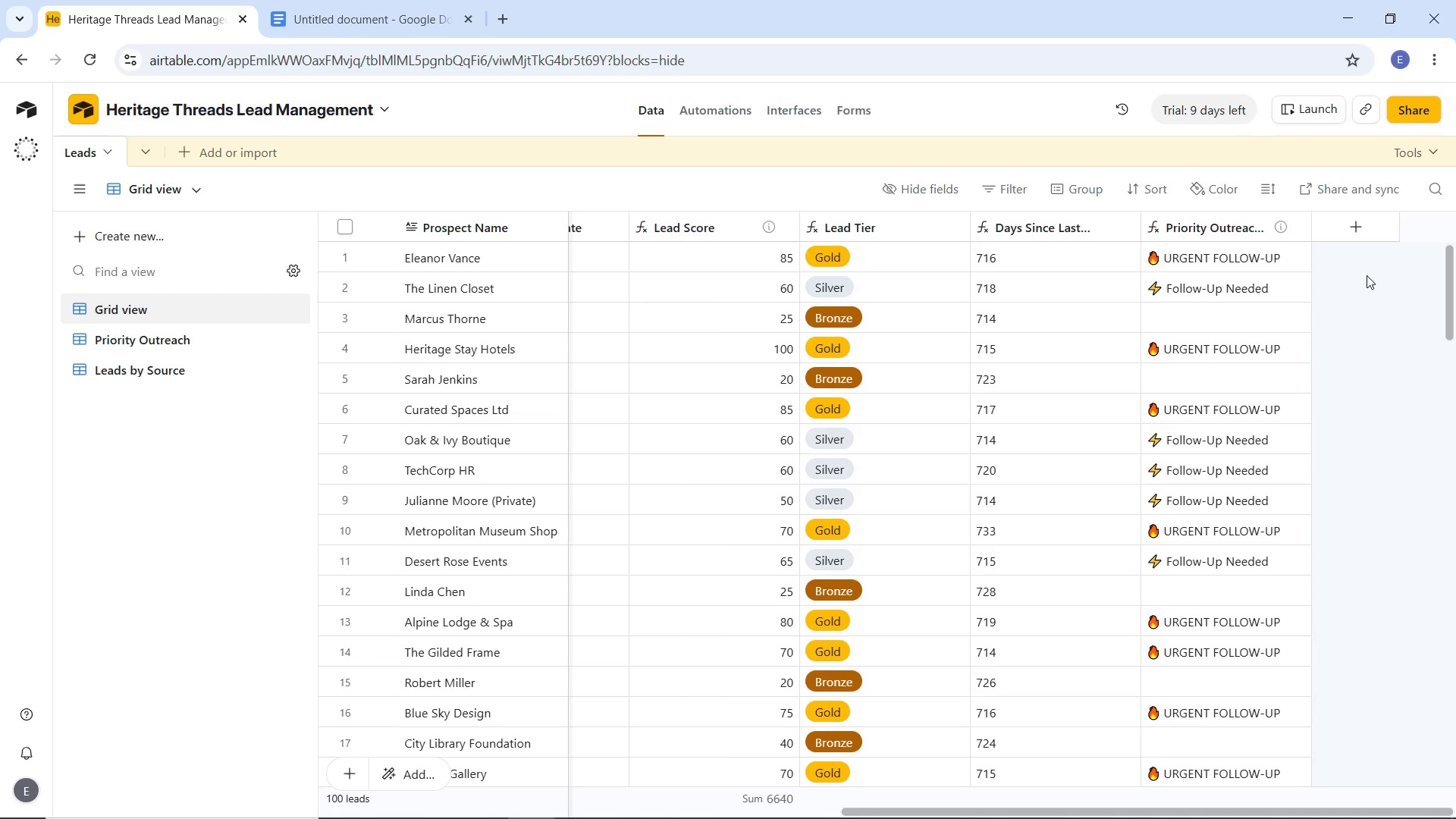 
left_click([1358, 231])
 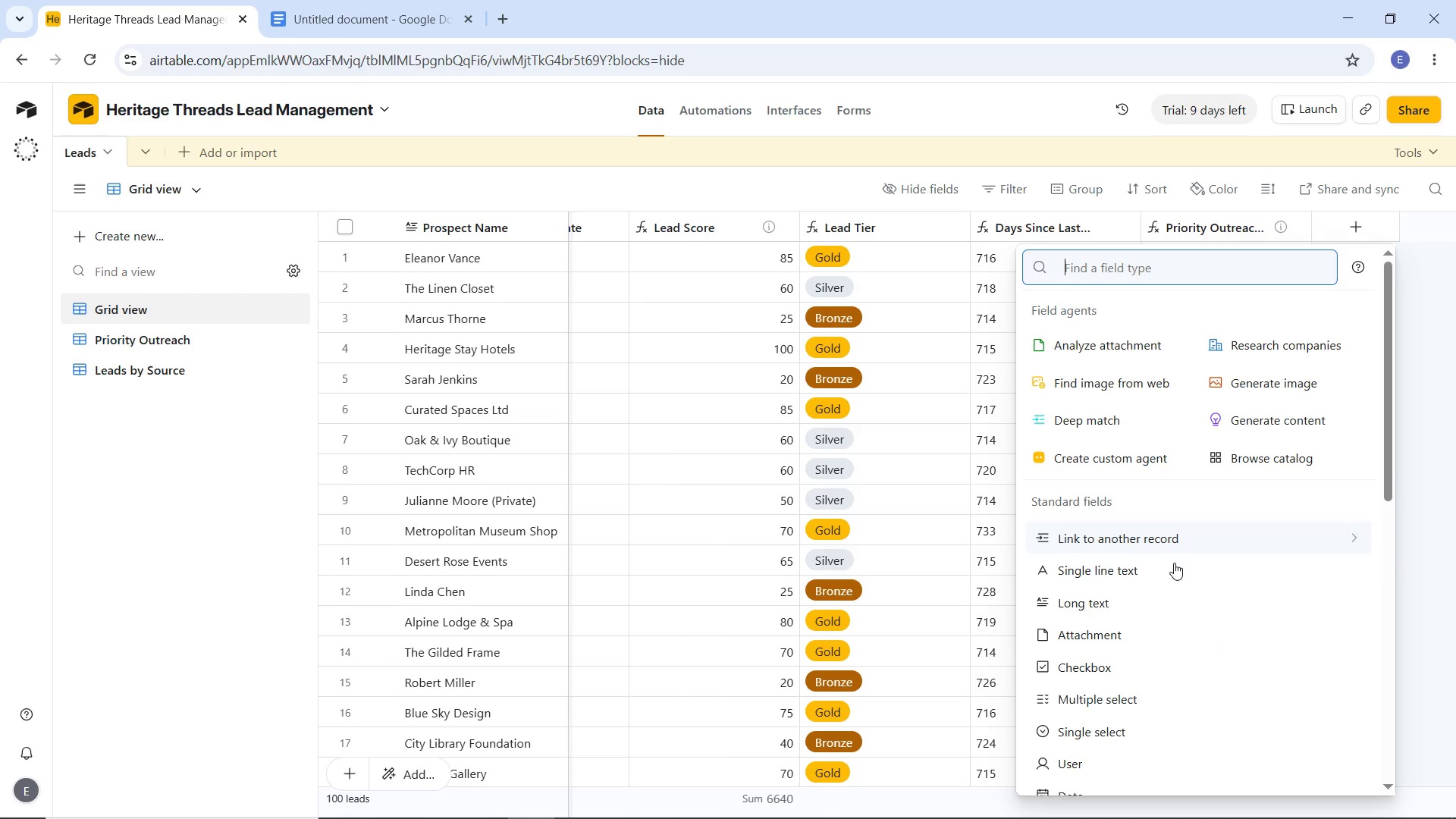 
scroll: coordinate [1163, 591], scroll_direction: down, amount: 4.0
 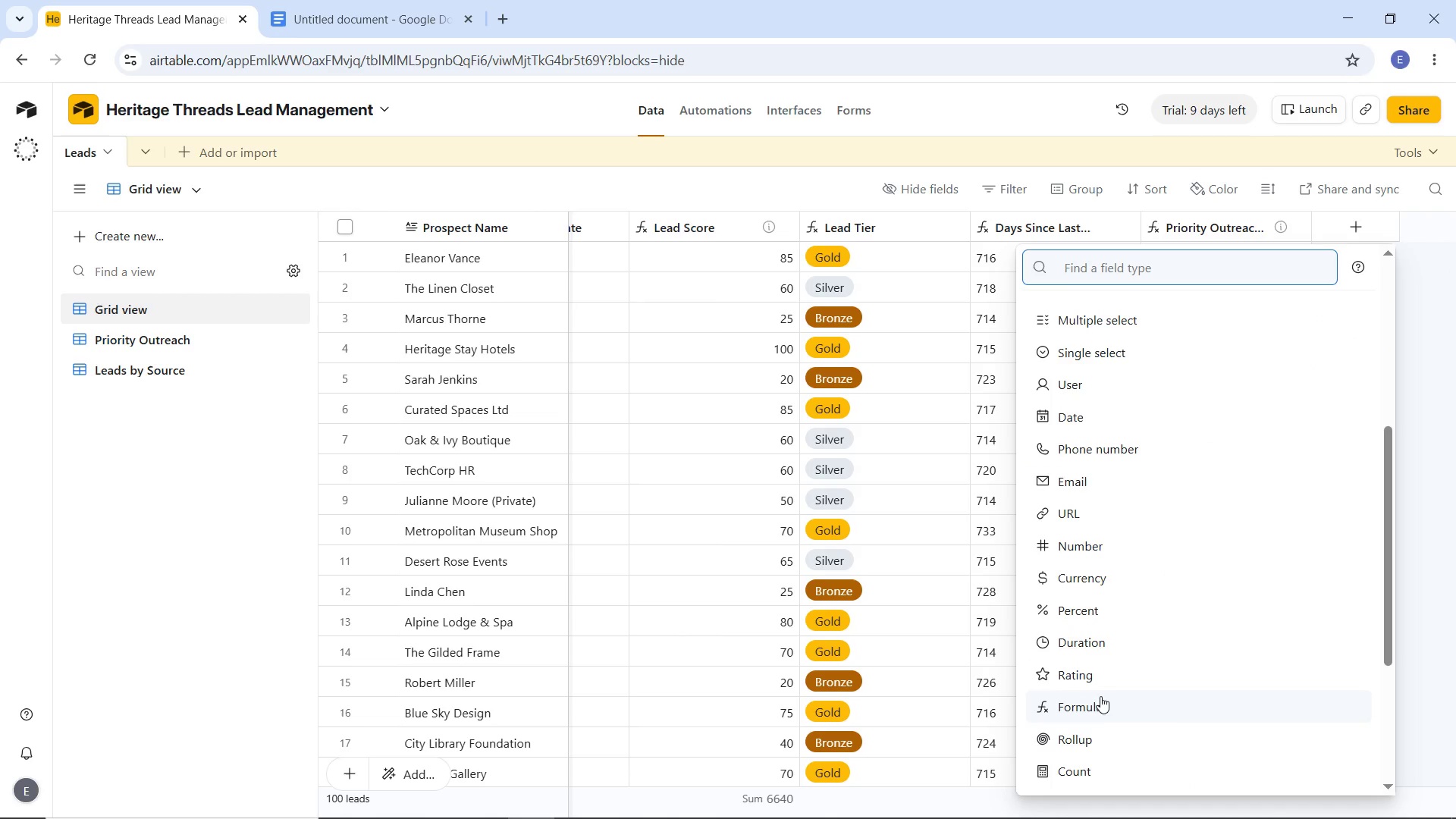 
left_click([1101, 701])
 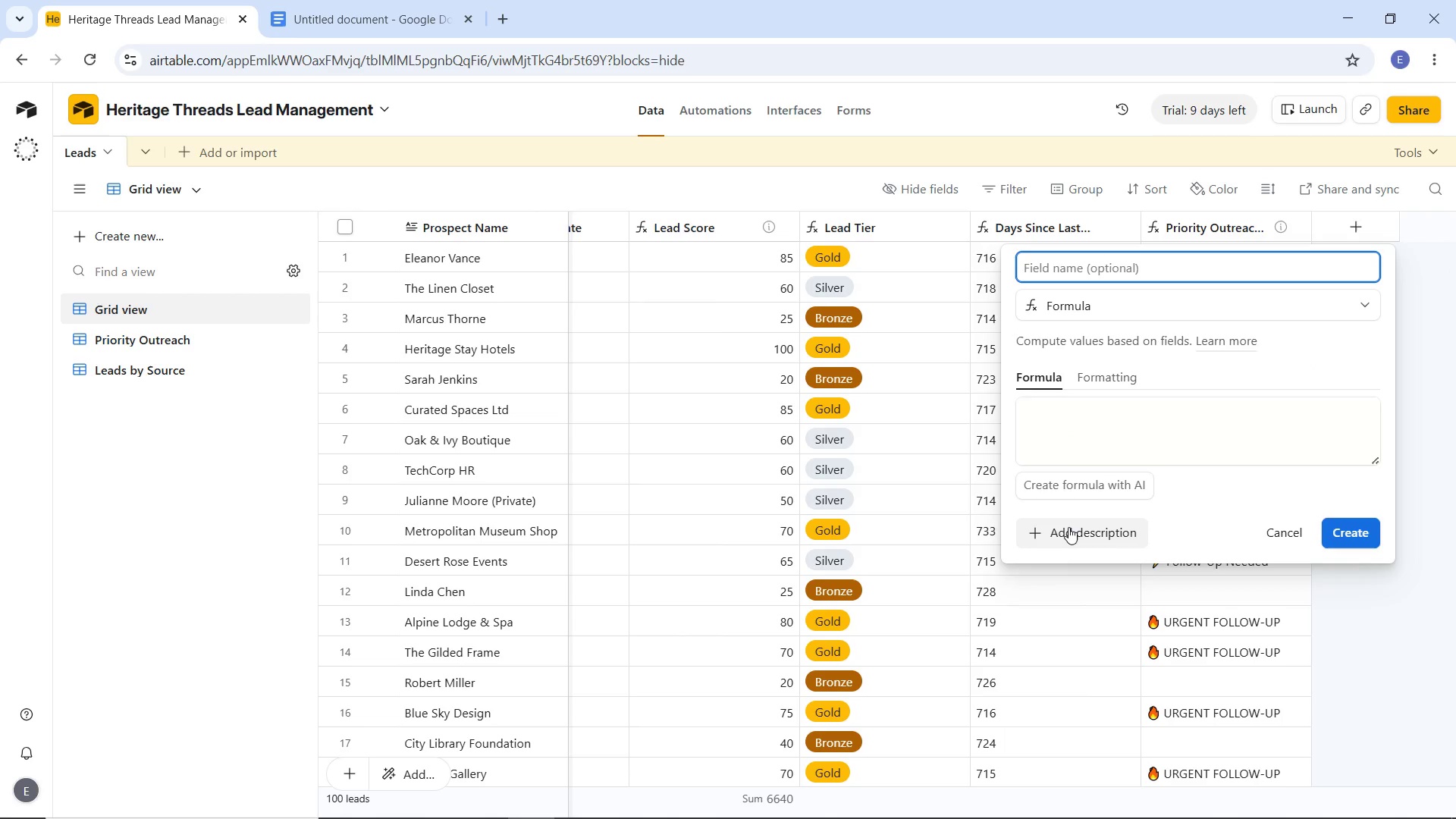 
type(Lead Quality)
 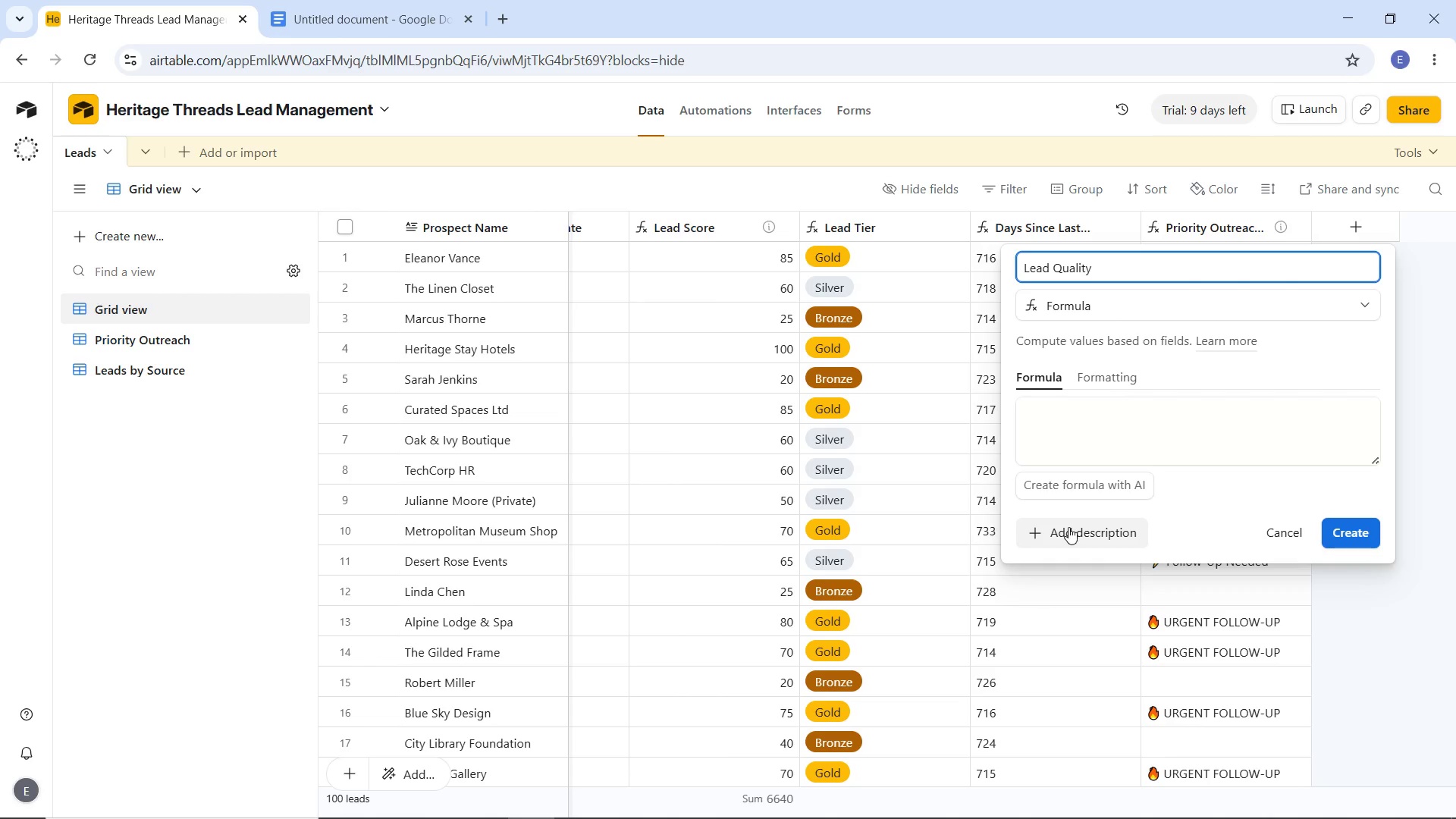 
wait(9.09)
 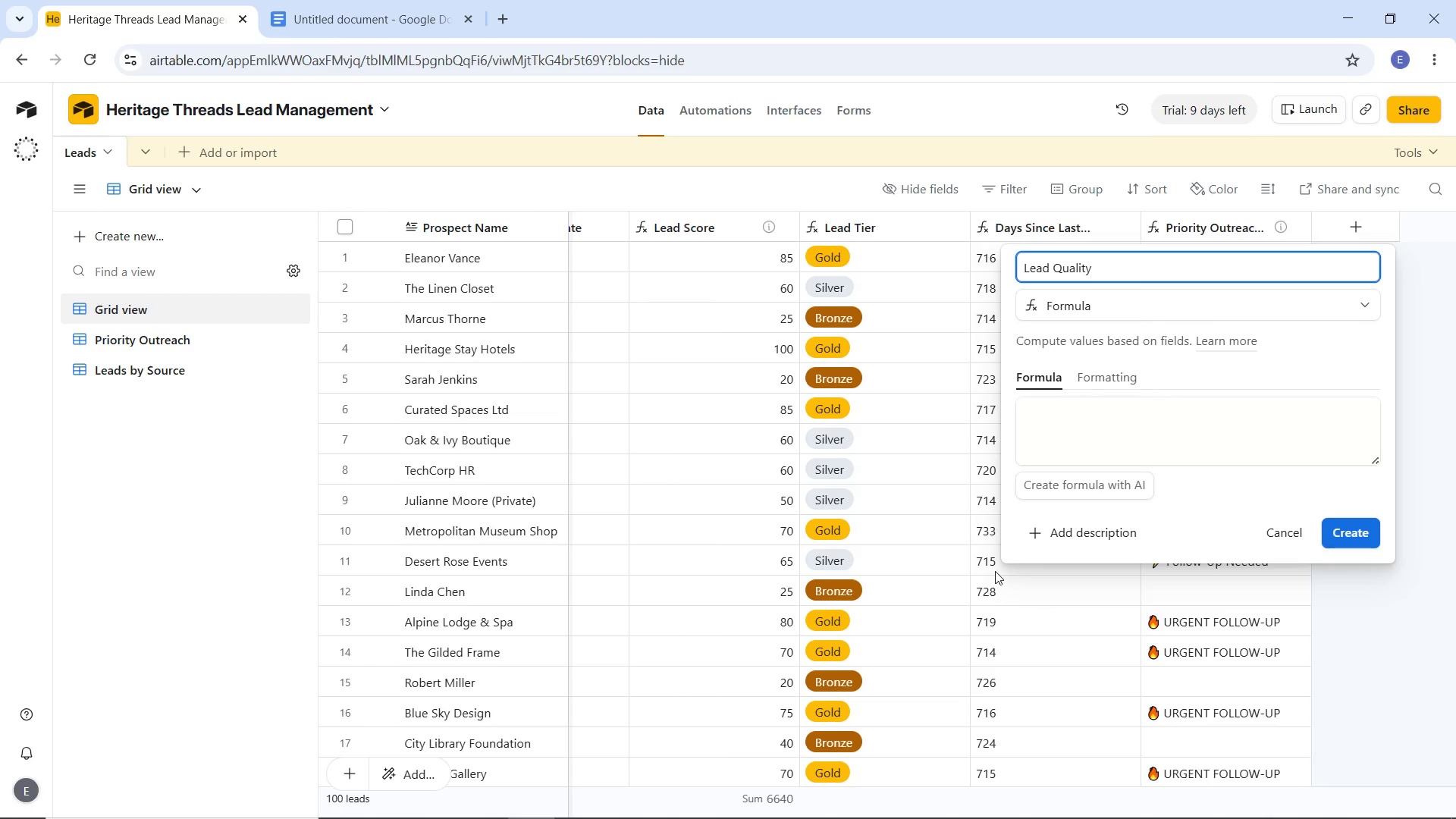 
left_click([1075, 419])
 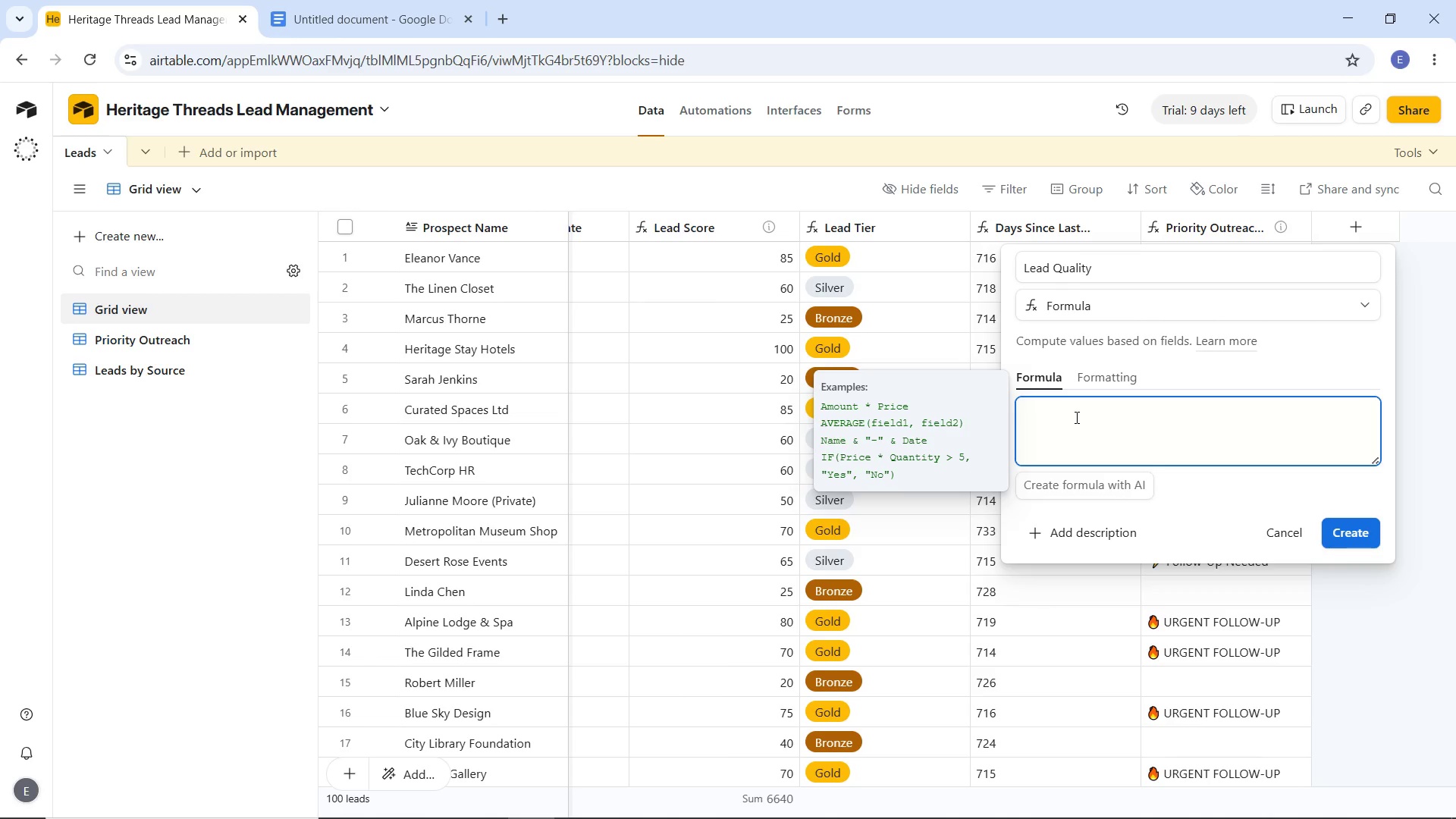 
wait(45.42)
 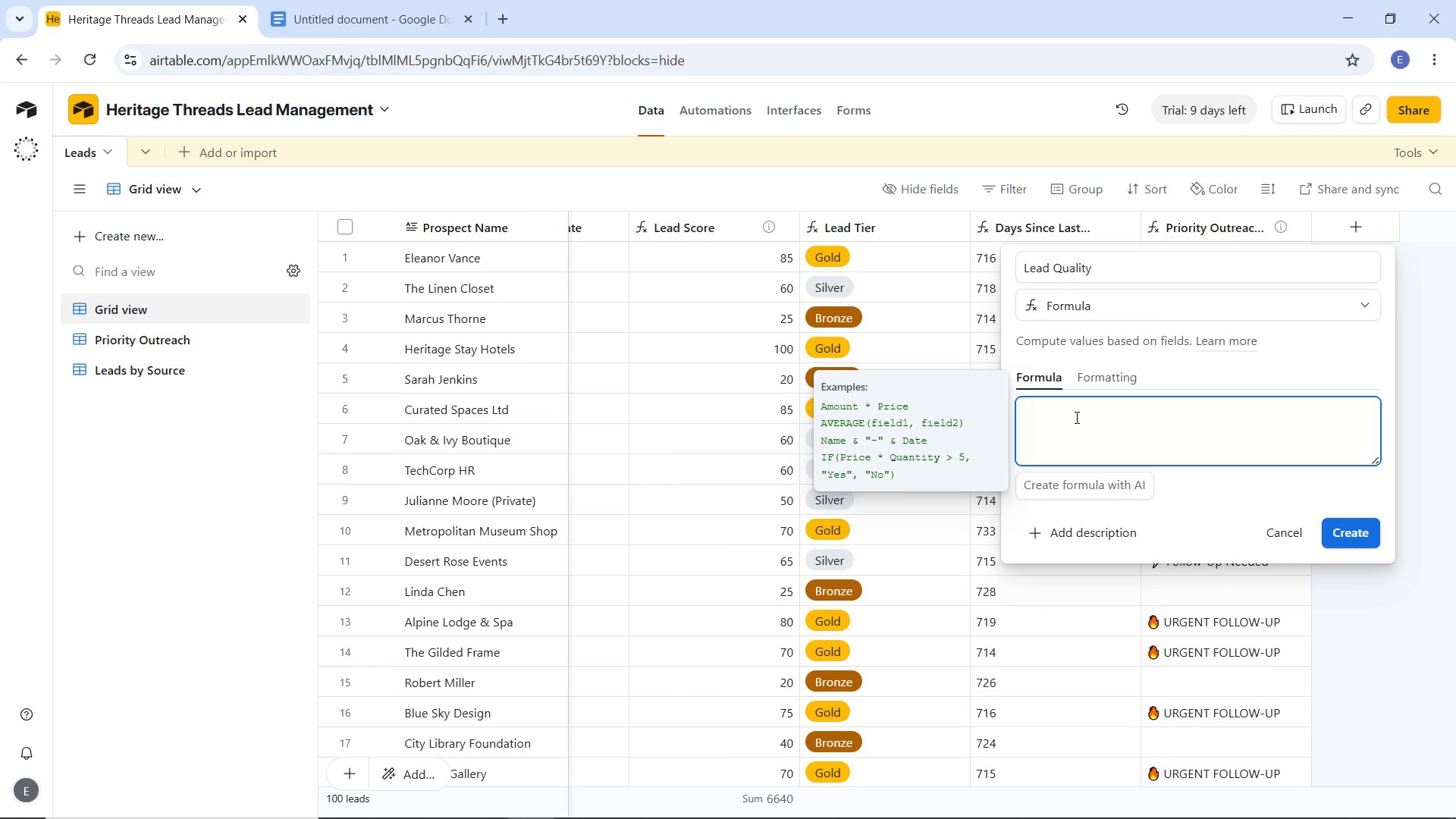 
type(IF()
 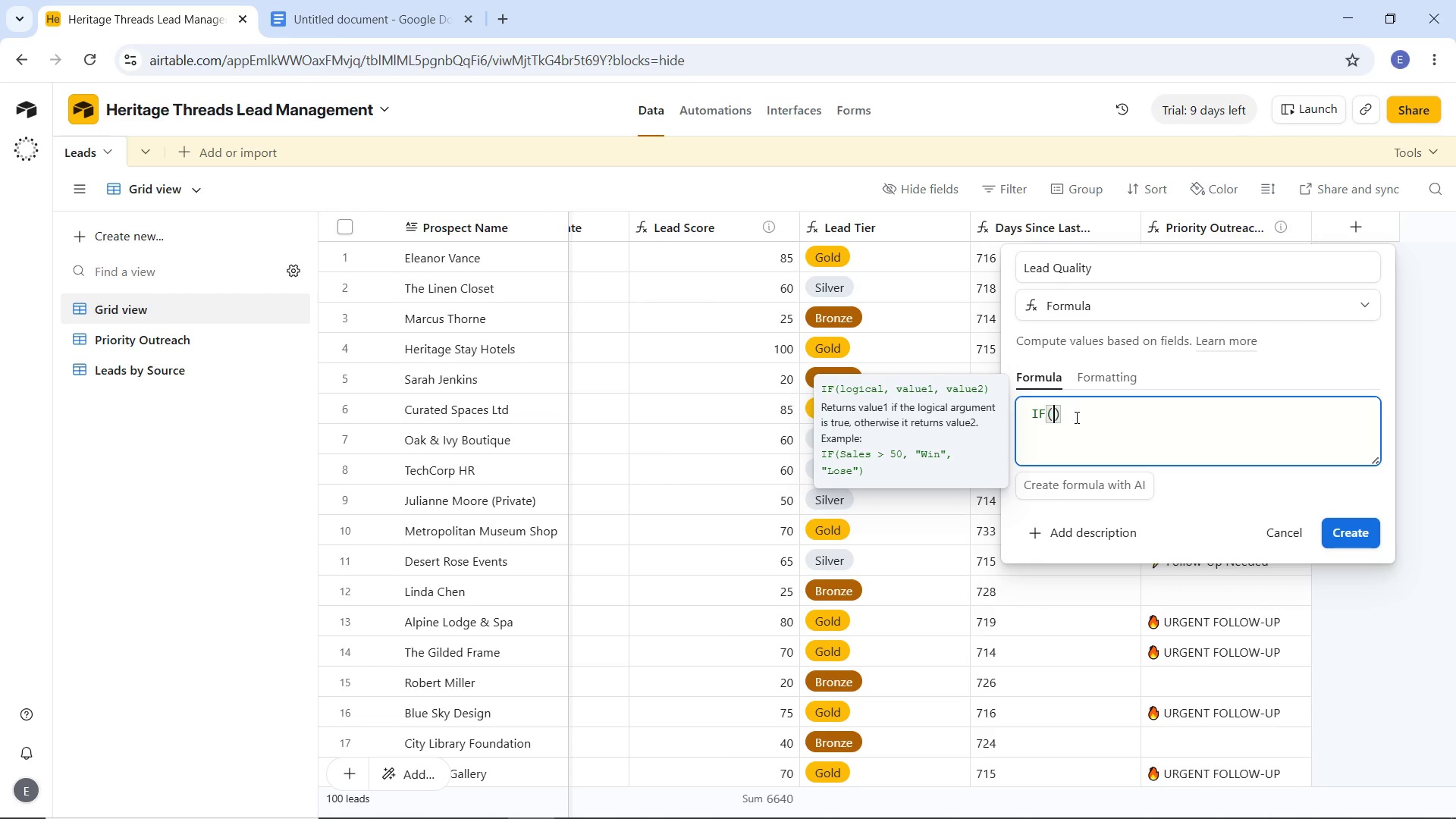 
wait(17.12)
 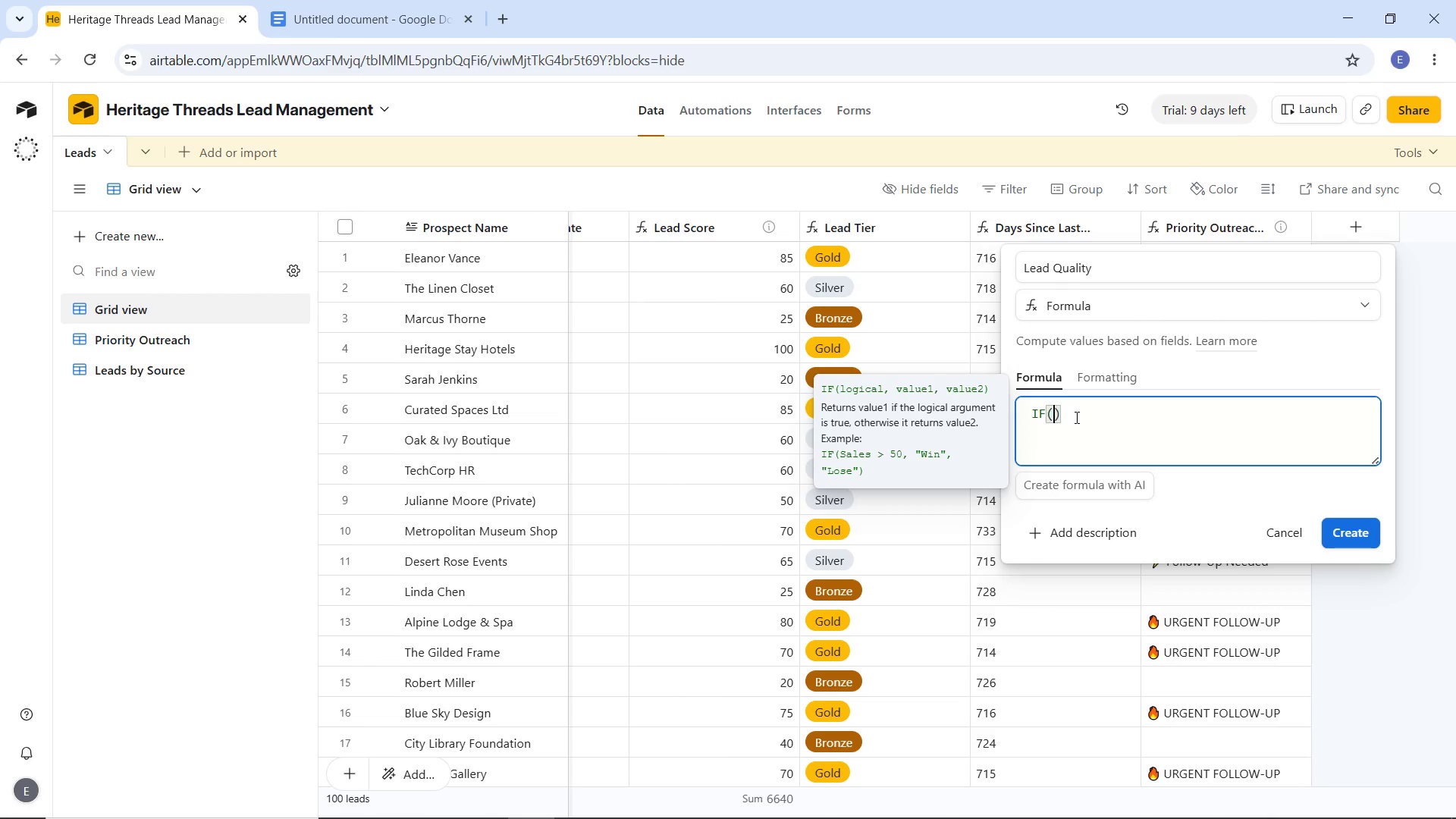 
key(Enter)
 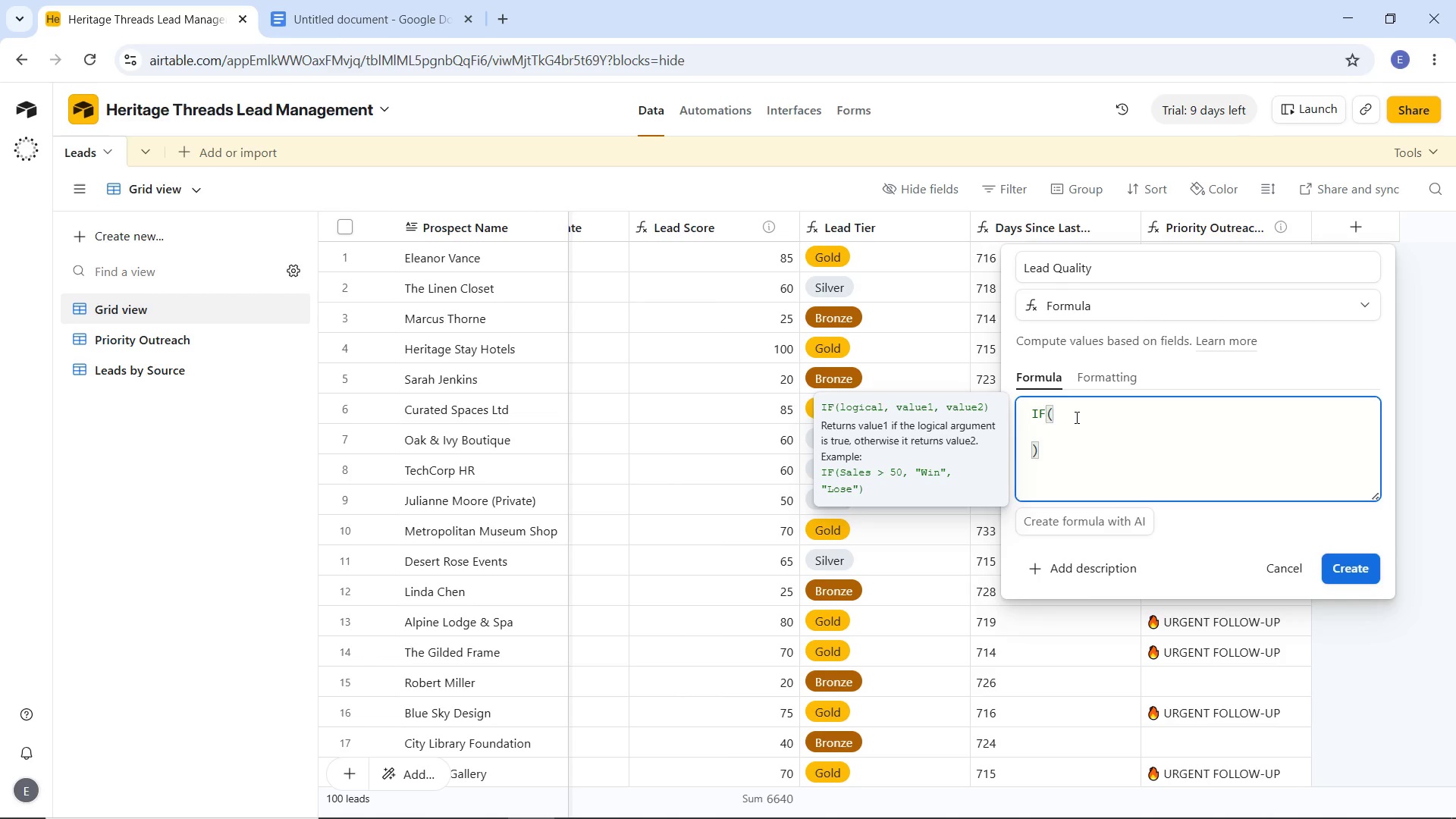 
key(Shift+BracketLeft)
 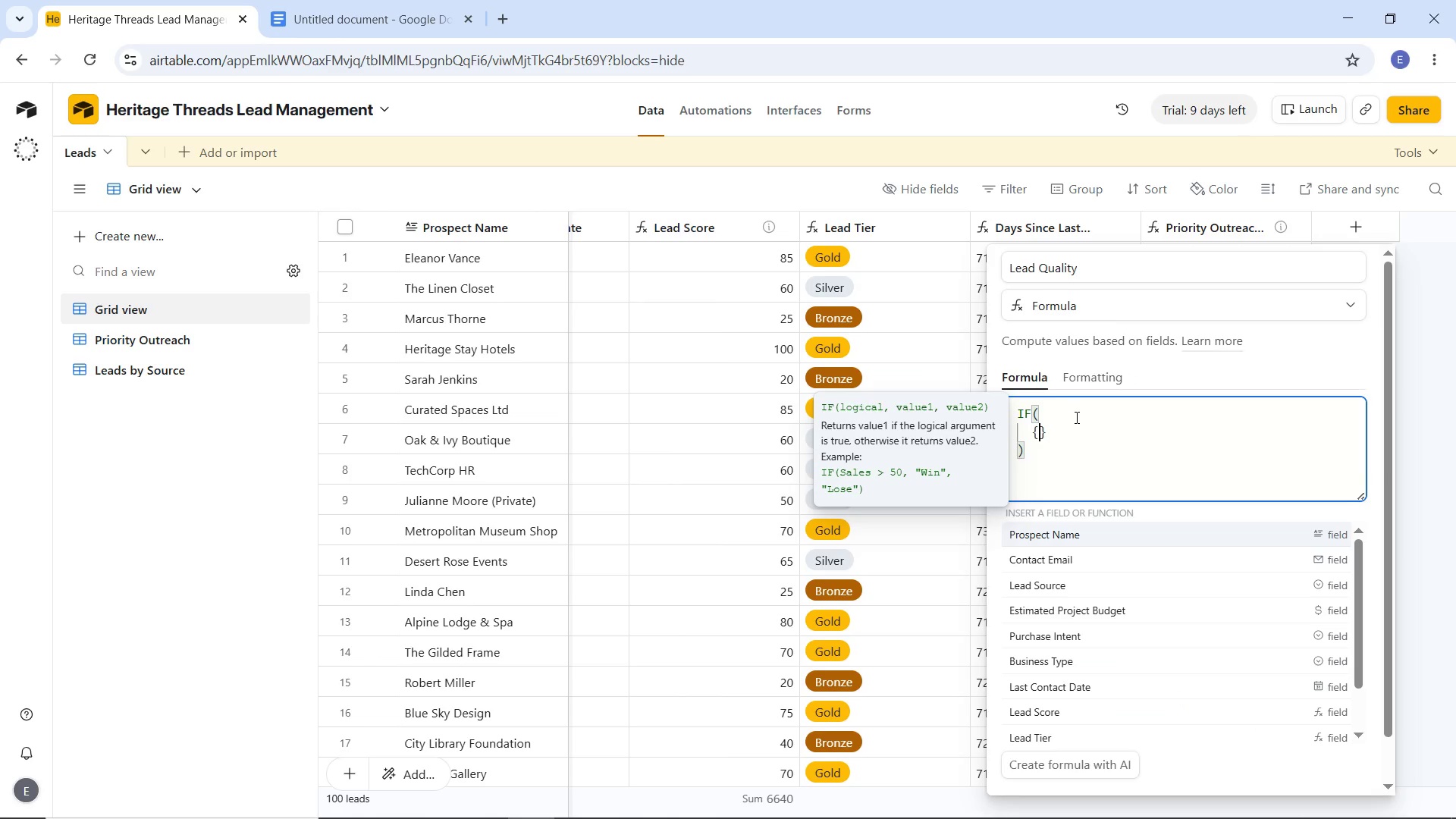 
key(ArrowDown)
 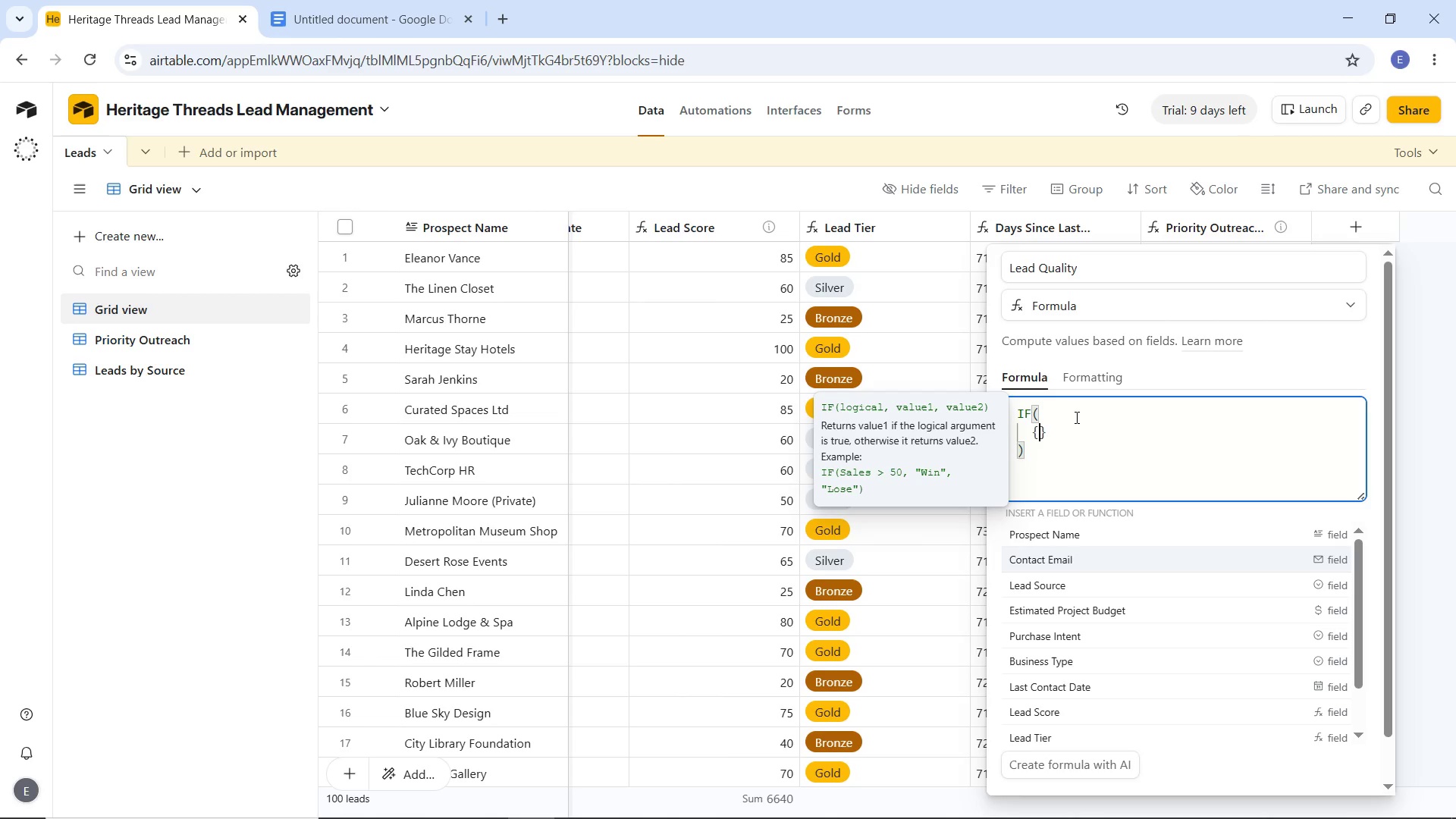 
key(ArrowLeft)
 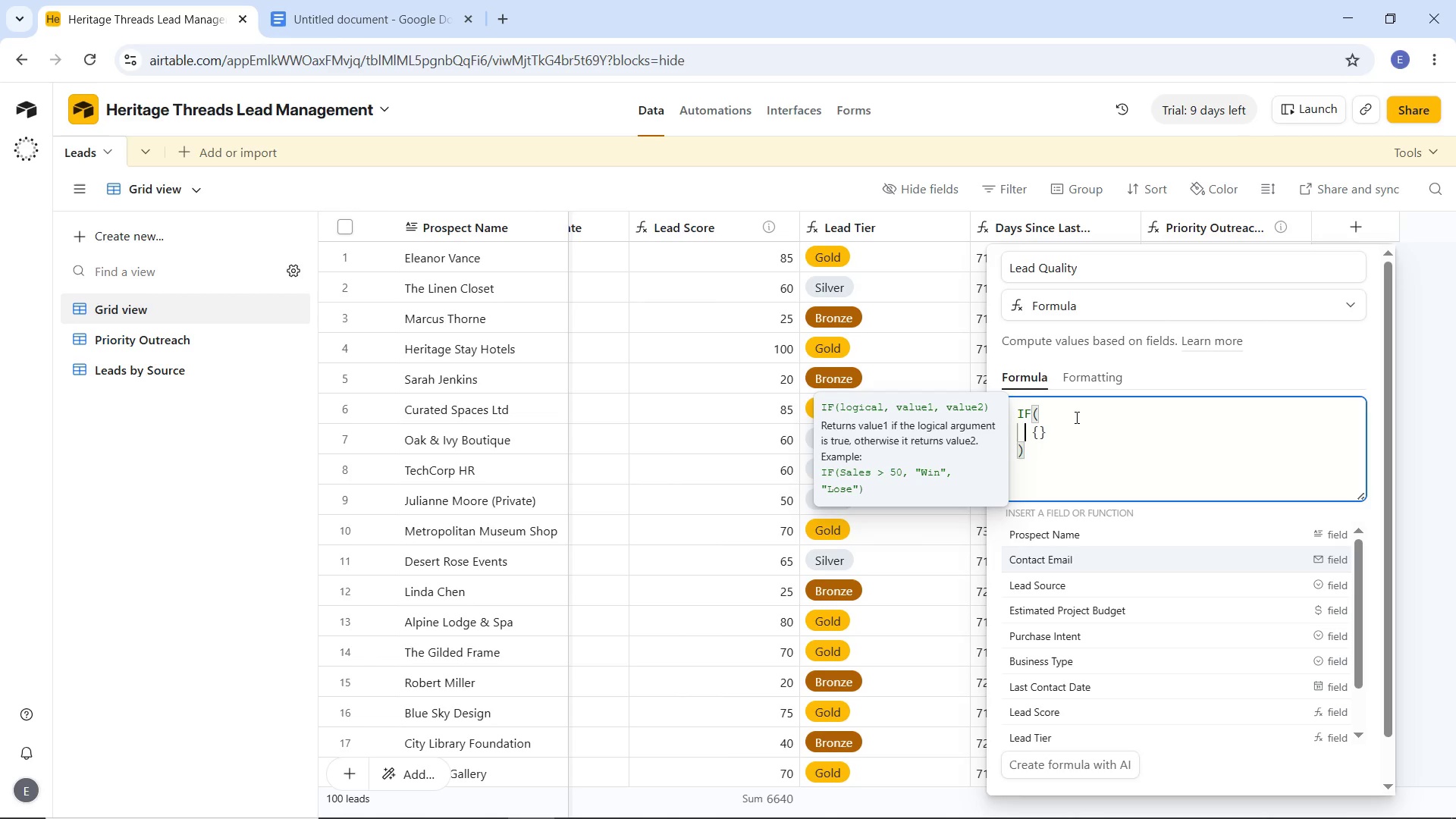 
key(ArrowLeft)
 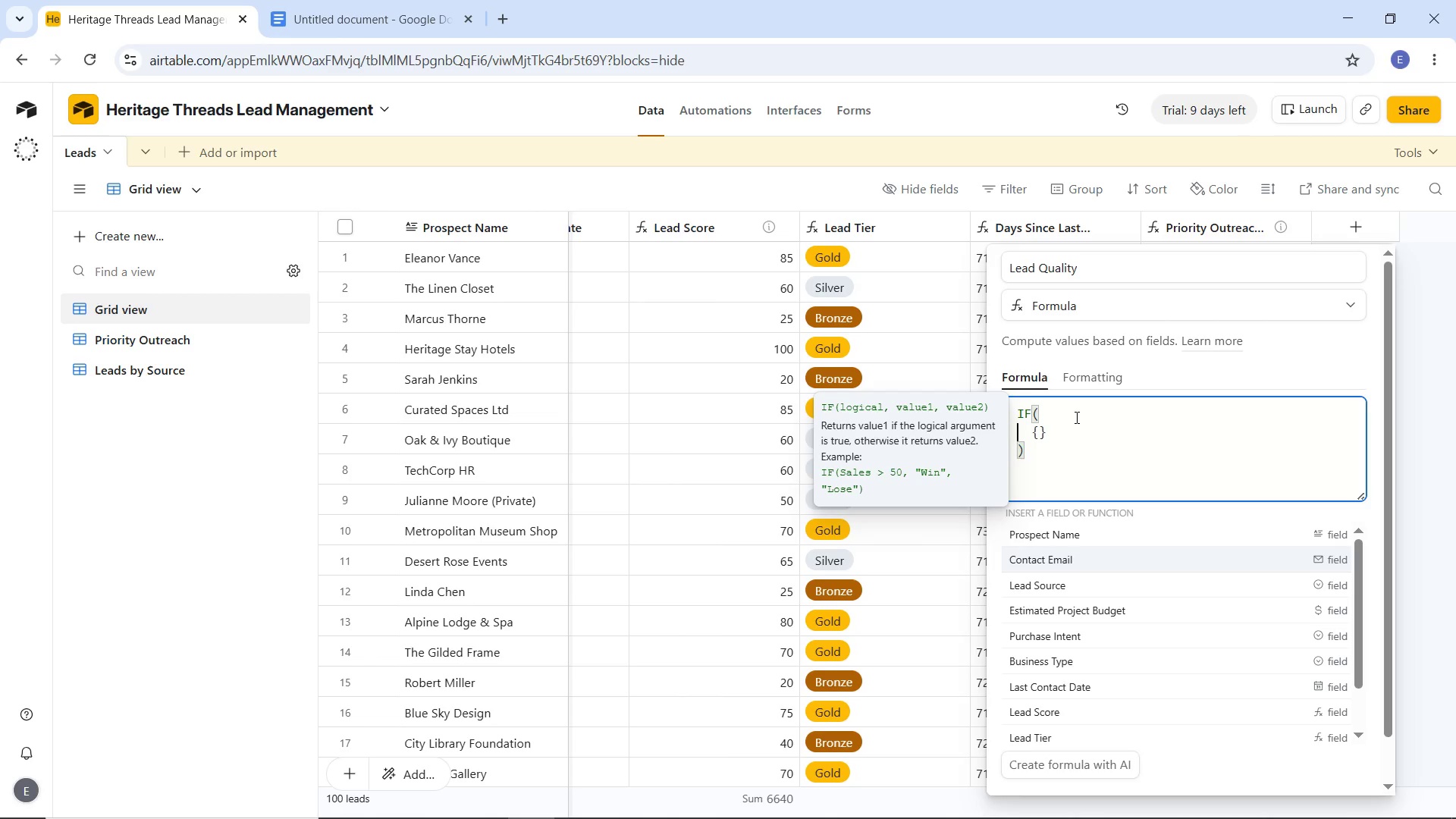 
key(ArrowLeft)
 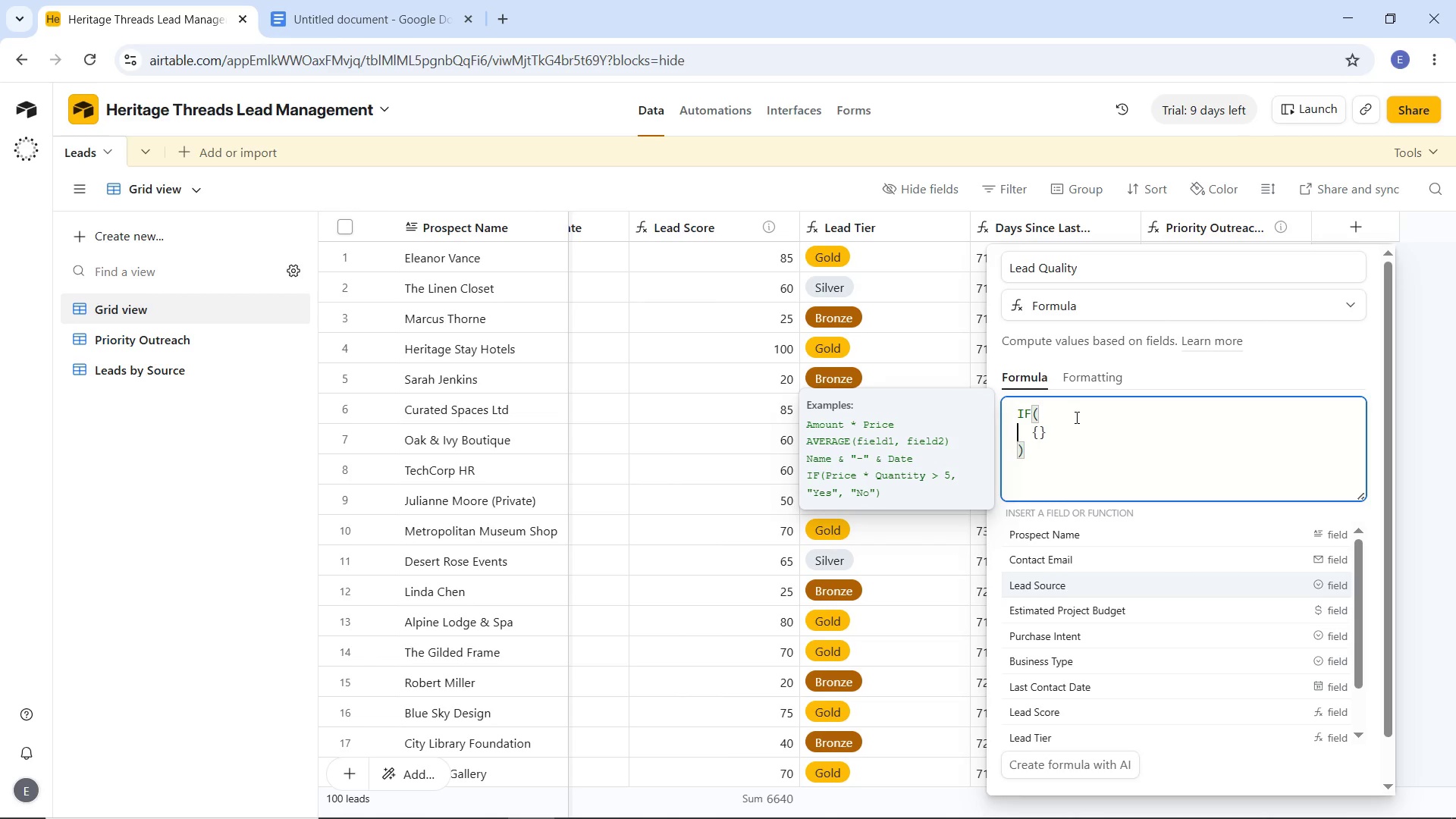 
key(ArrowDown)
 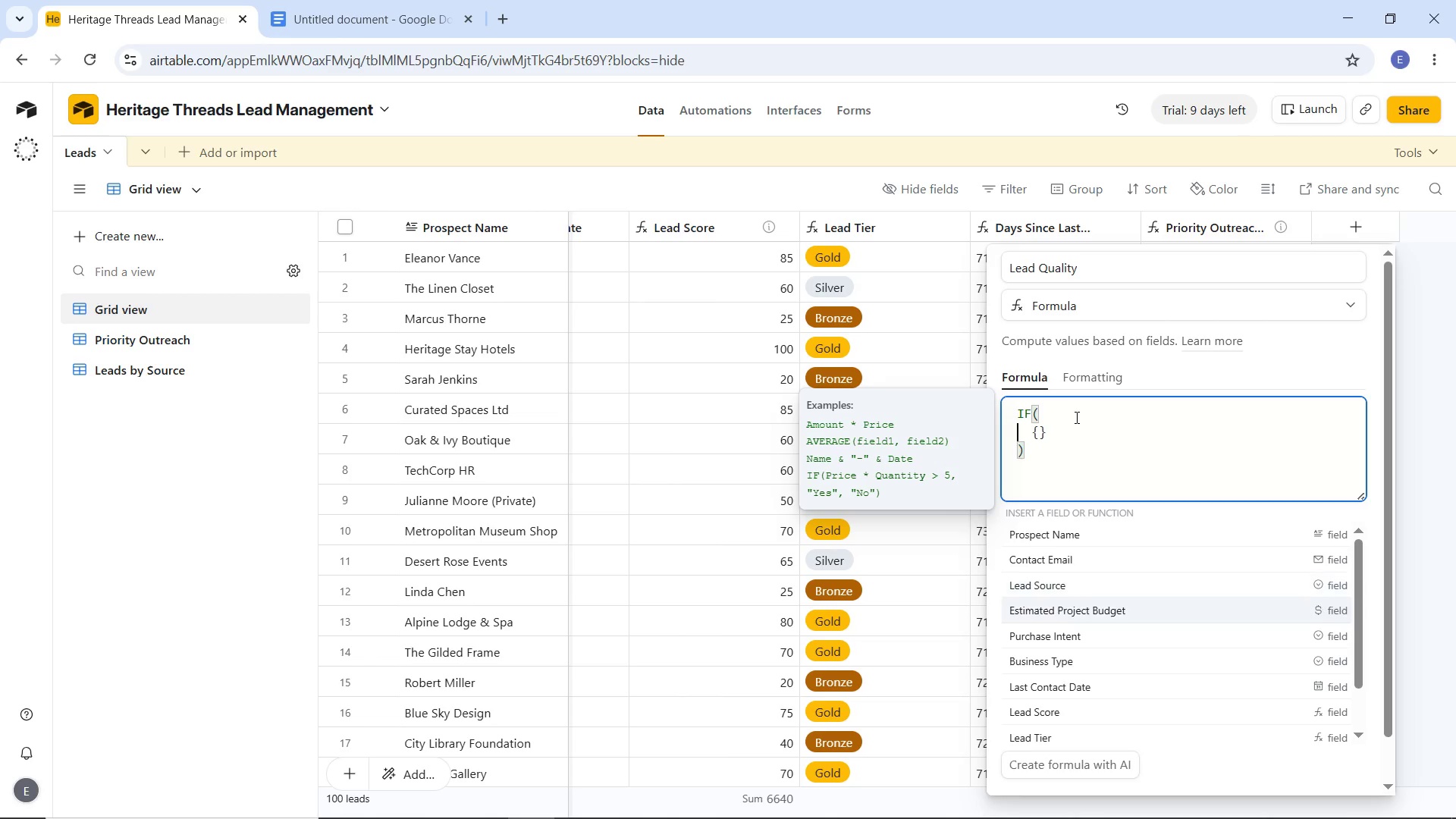 
key(ArrowDown)
 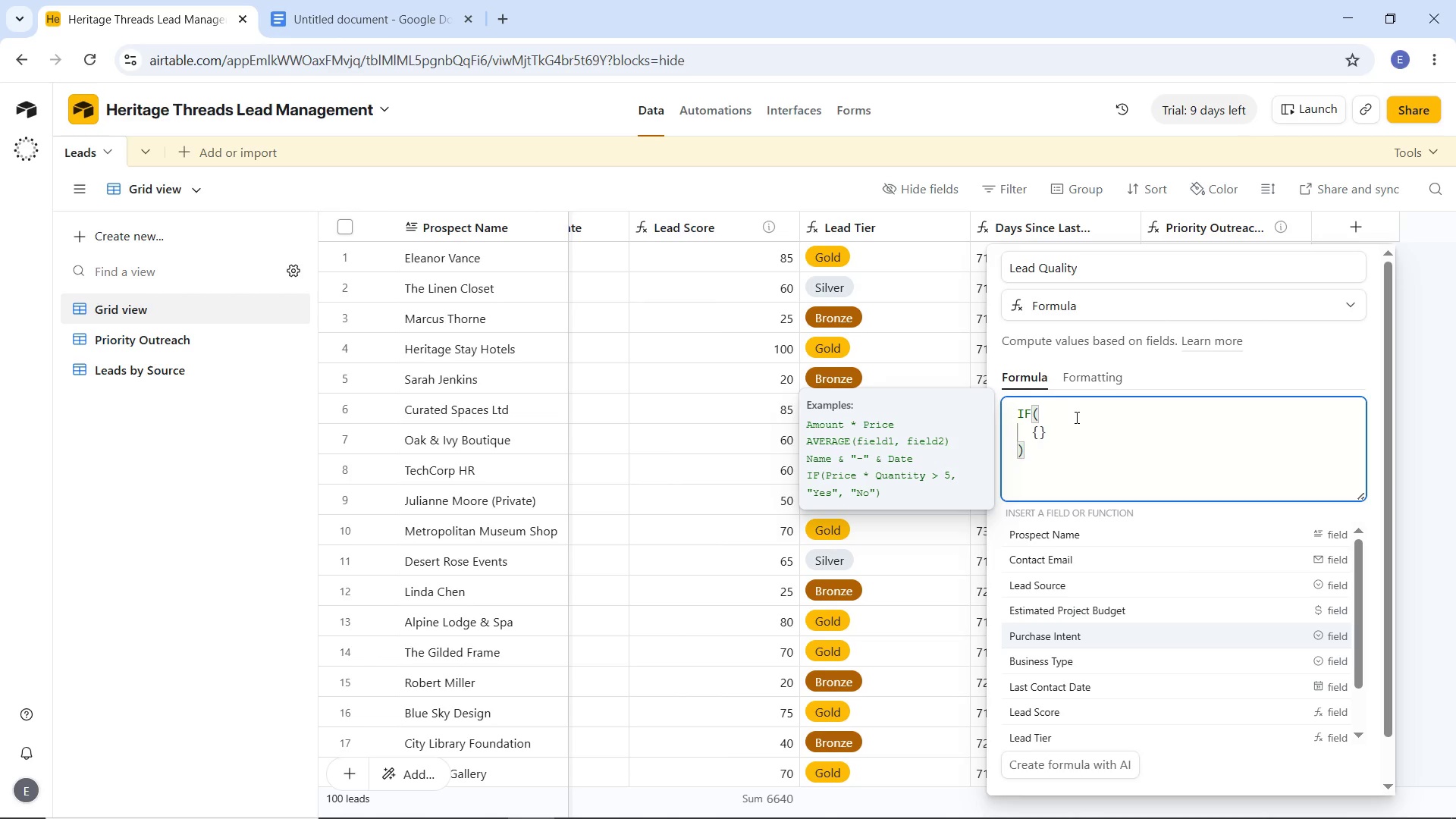 
key(ArrowDown)
 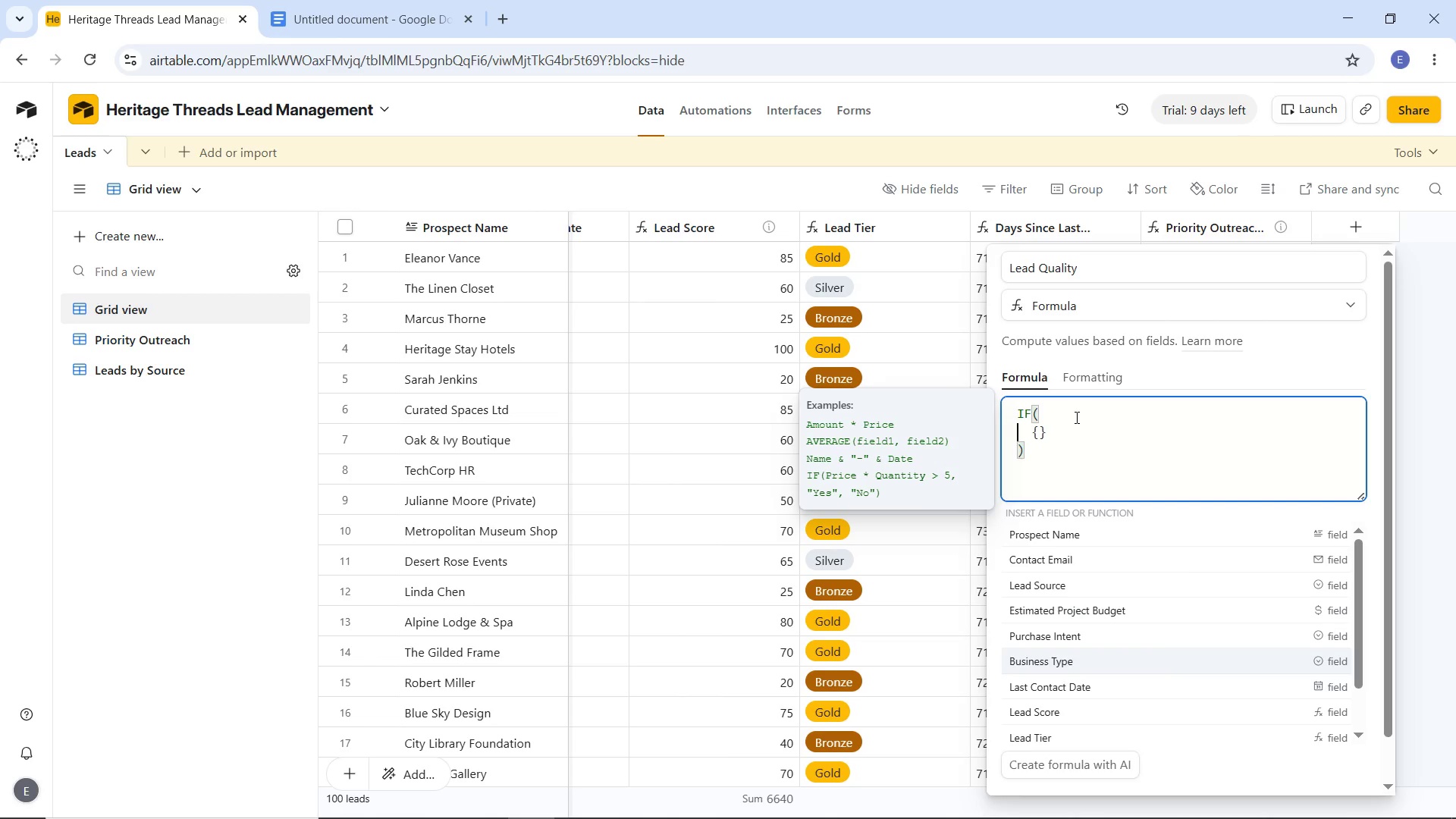 
key(ArrowDown)
 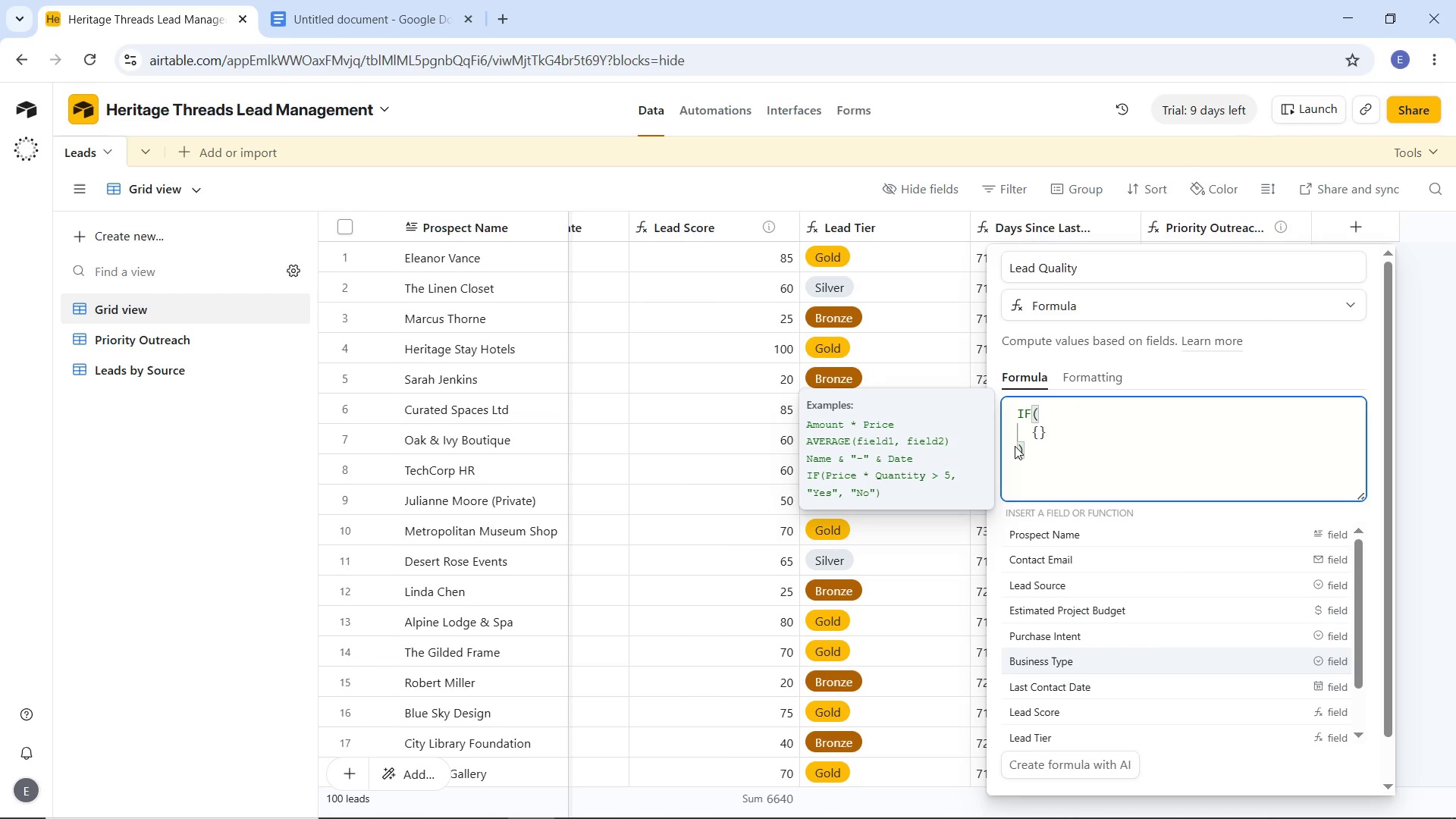 
left_click([1014, 446])
 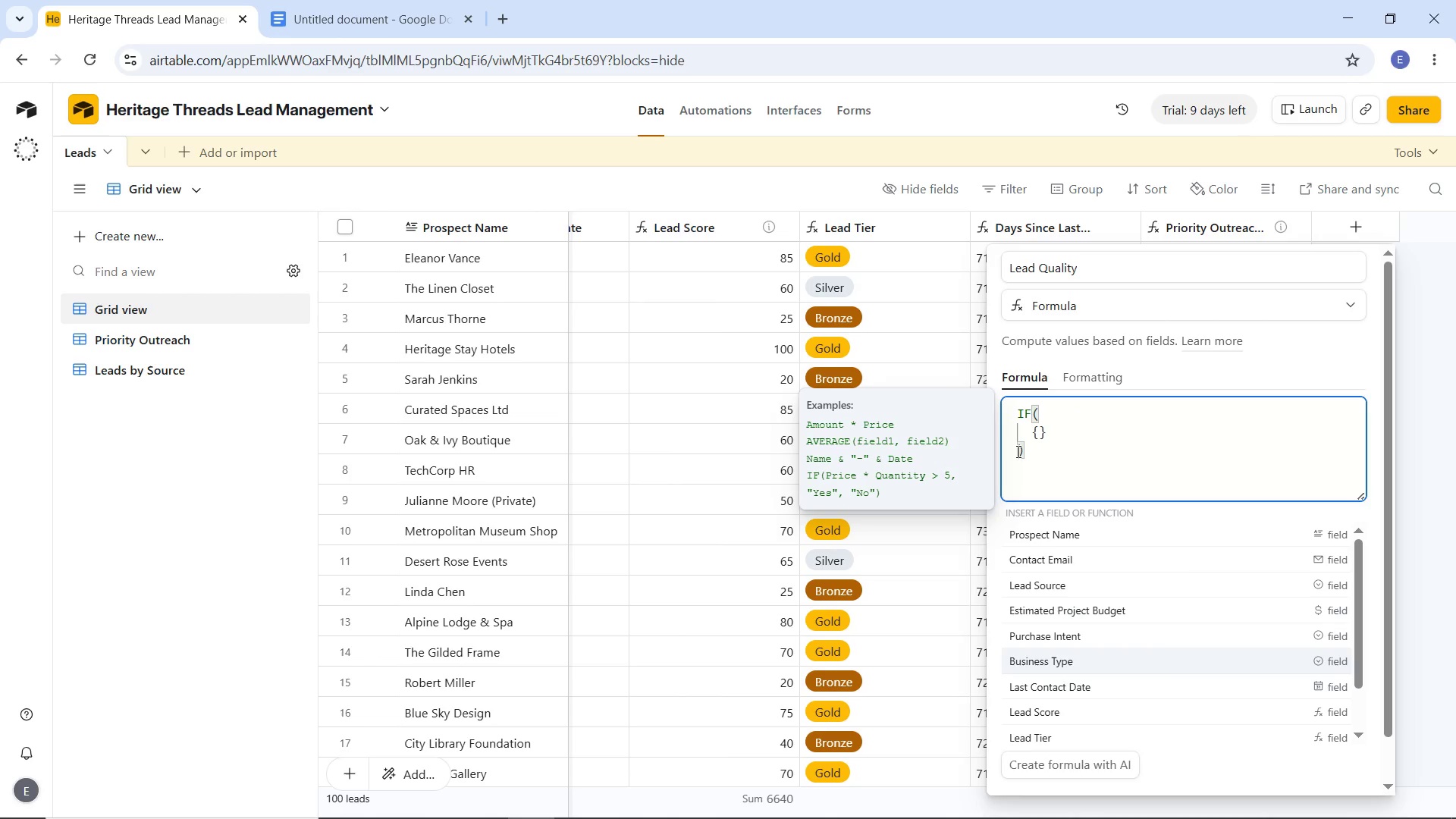 
left_click_drag(start_coordinate=[1017, 451], to_coordinate=[1012, 457])
 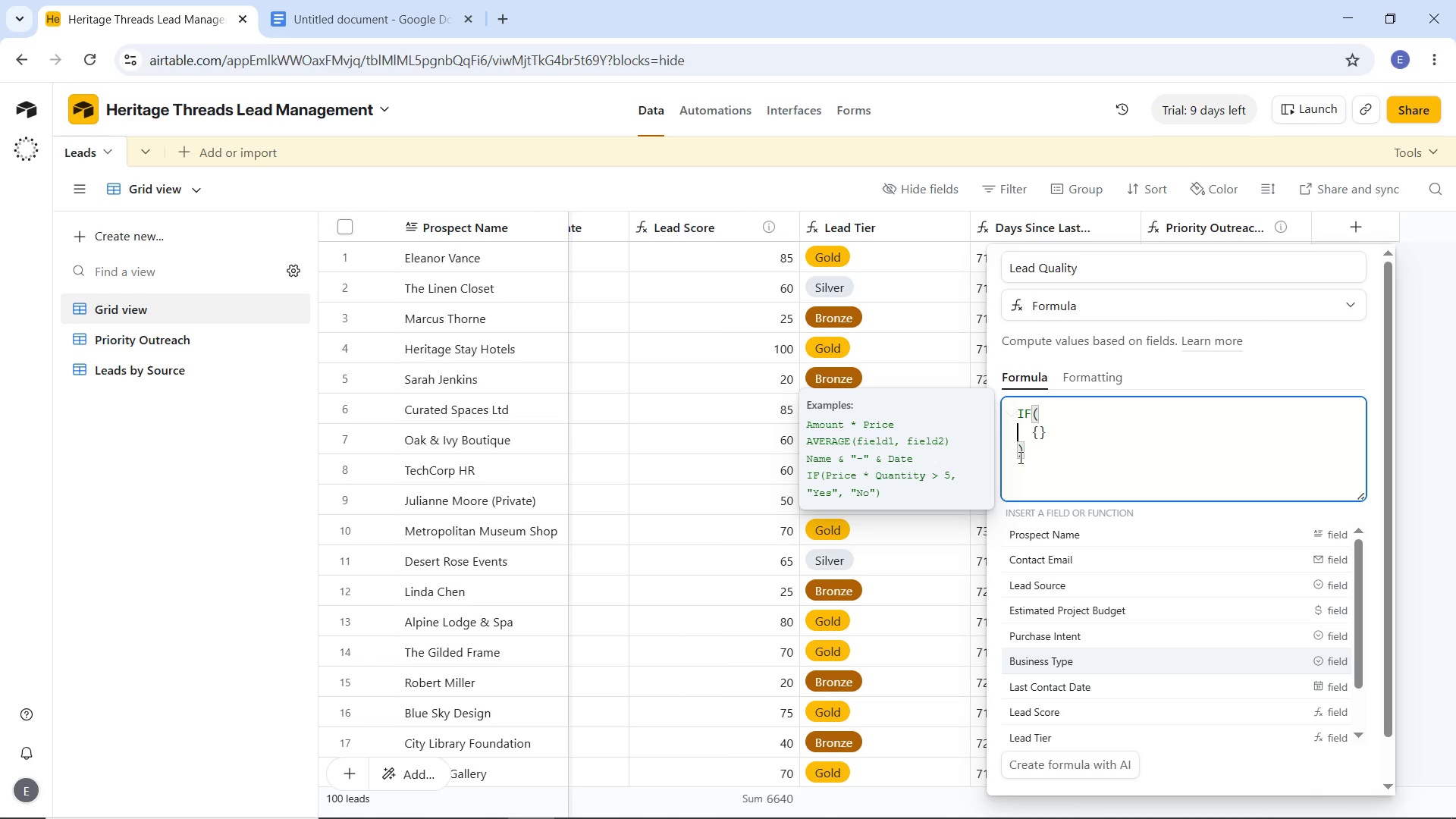 
left_click([1019, 457])
 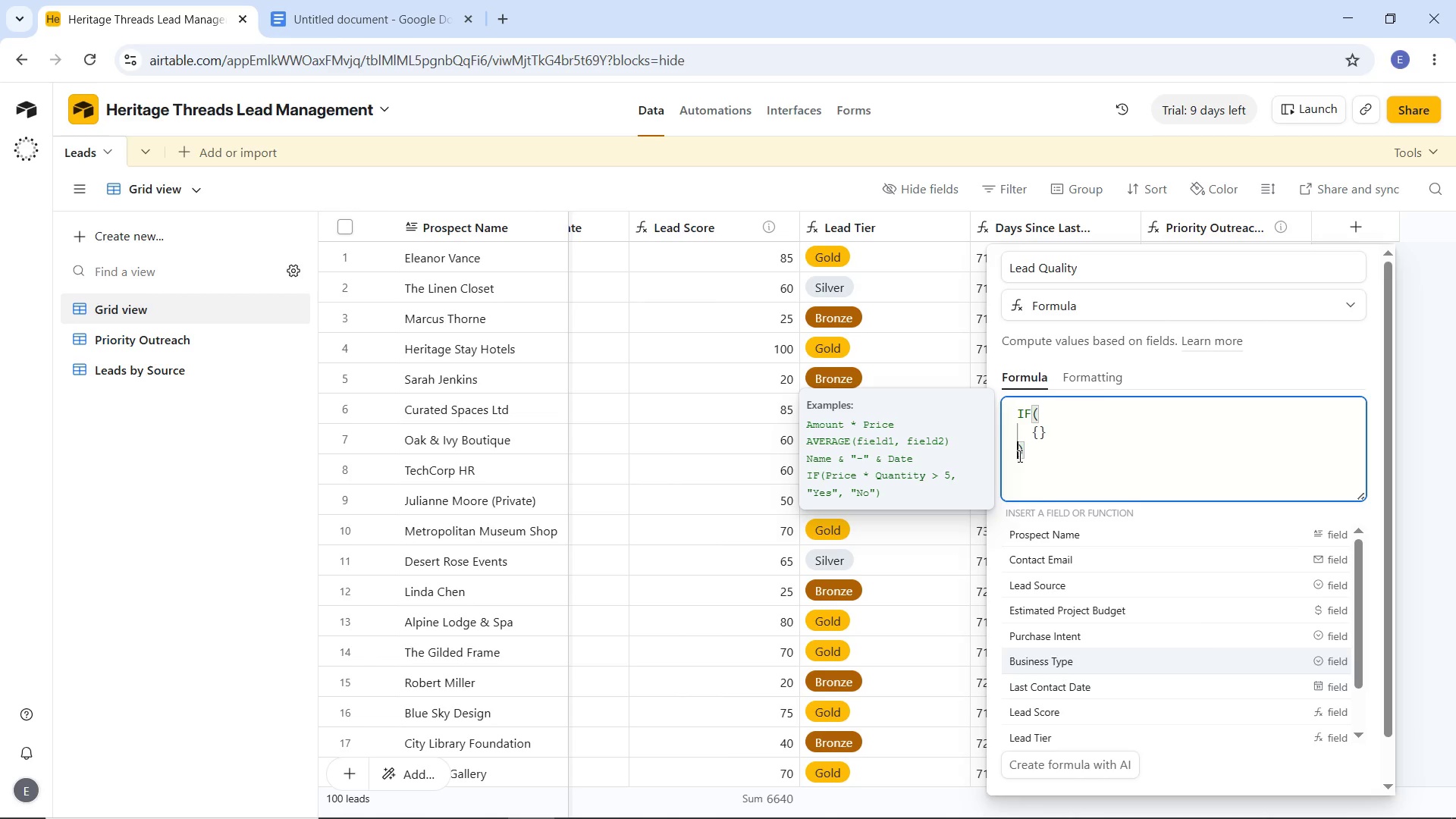 
key(Enter)
 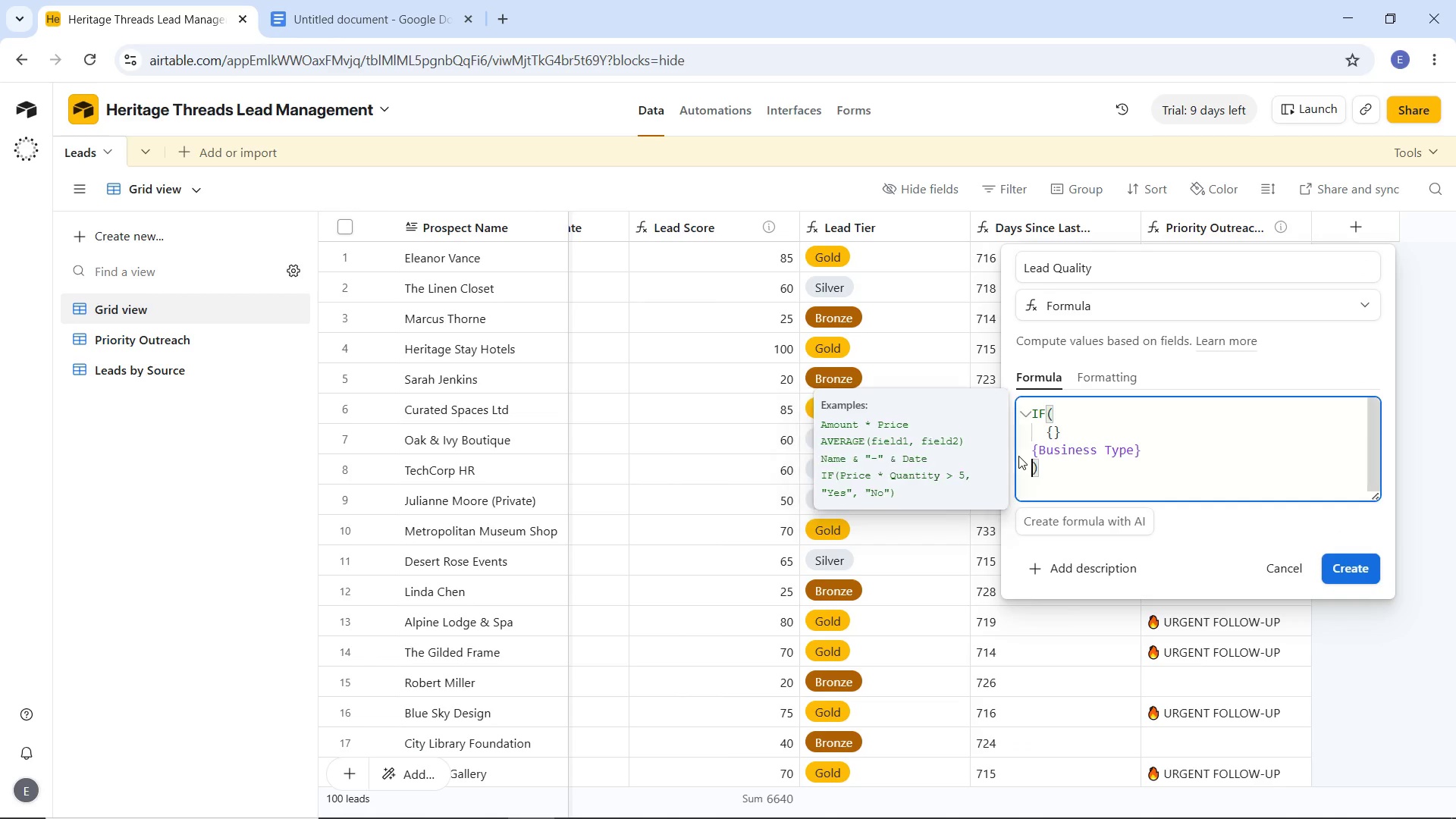 
key(Enter)
 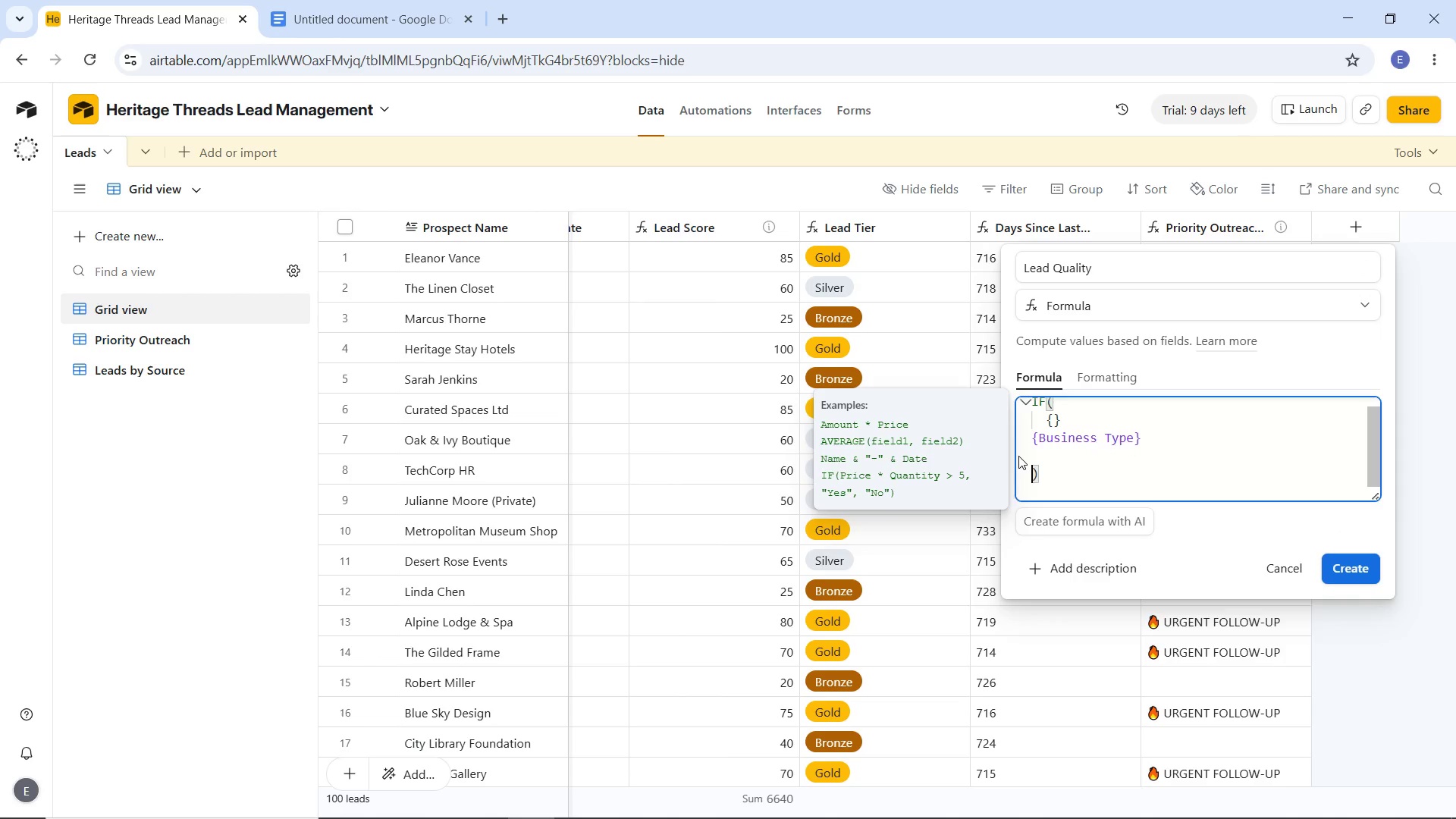 
key(Enter)
 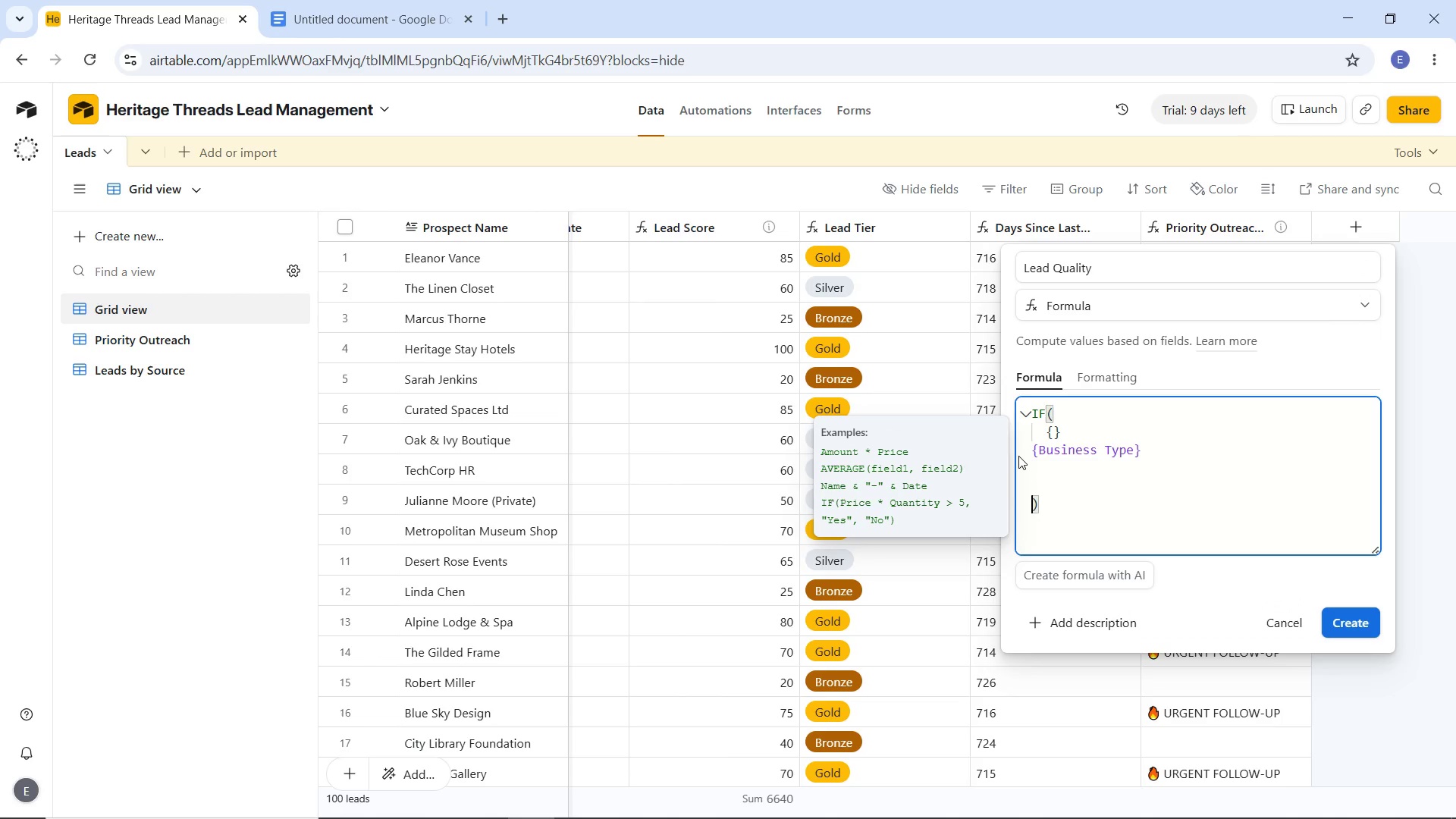 
key(Enter)
 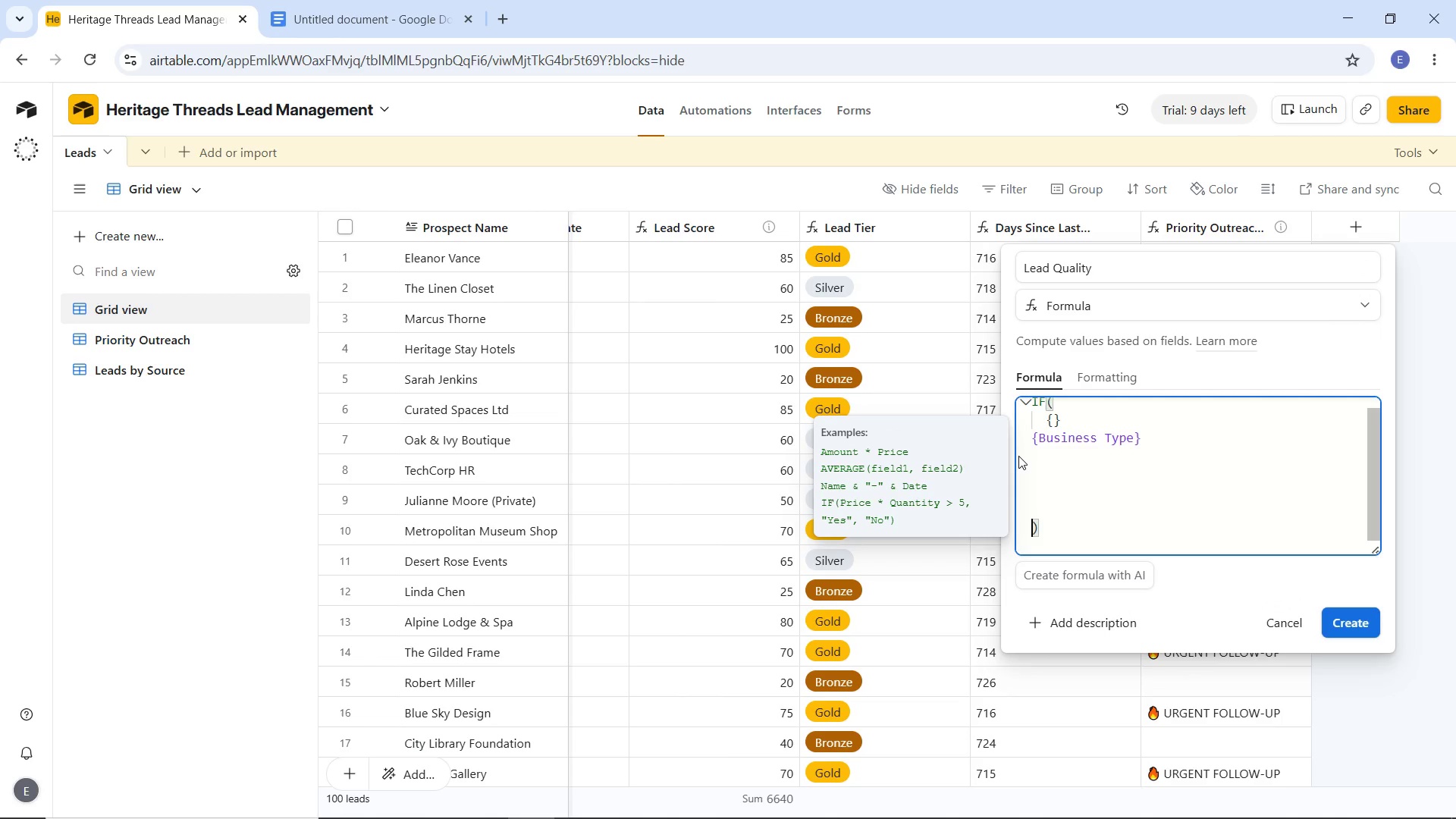 
key(Enter)
 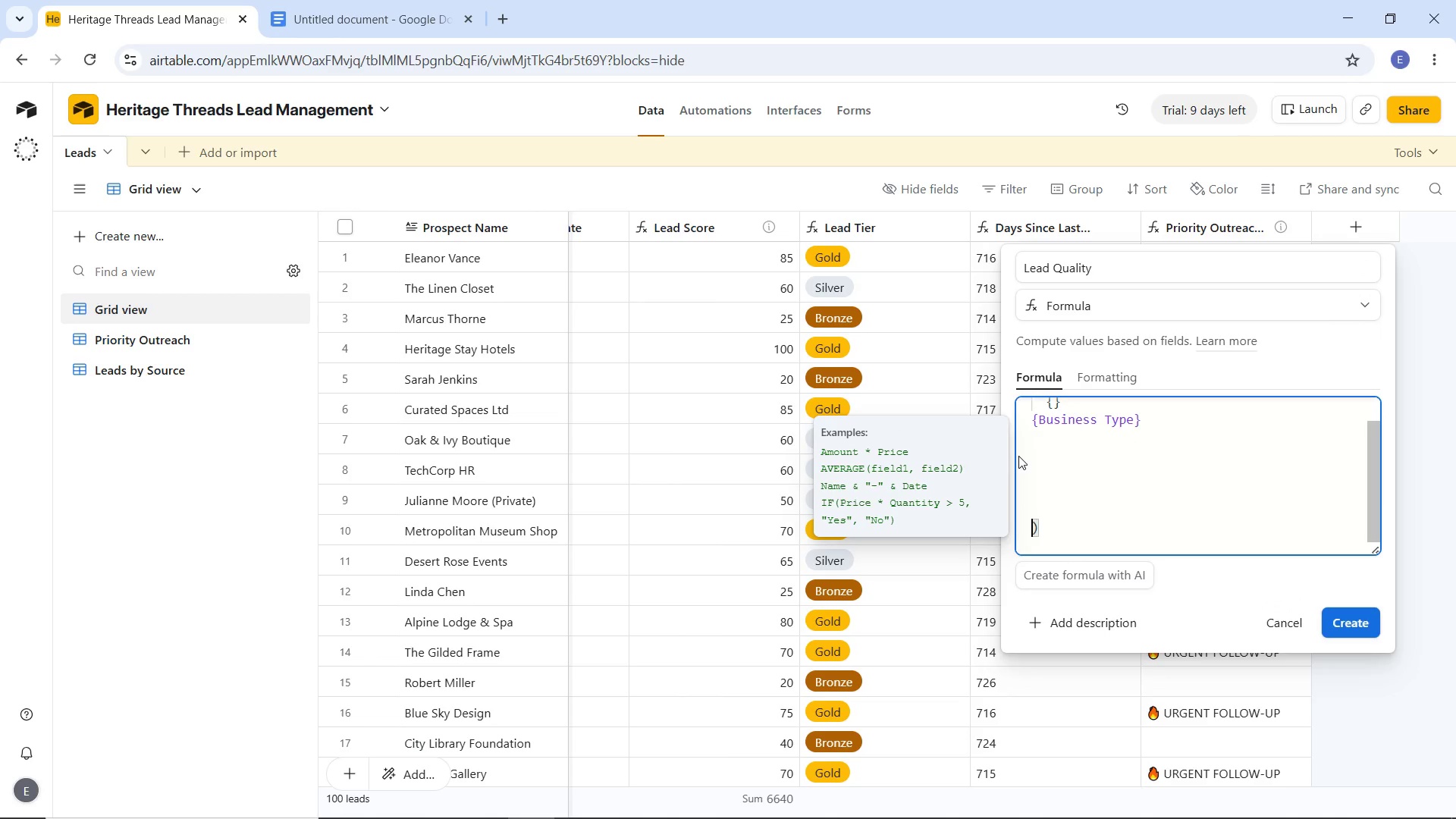 
key(Enter)
 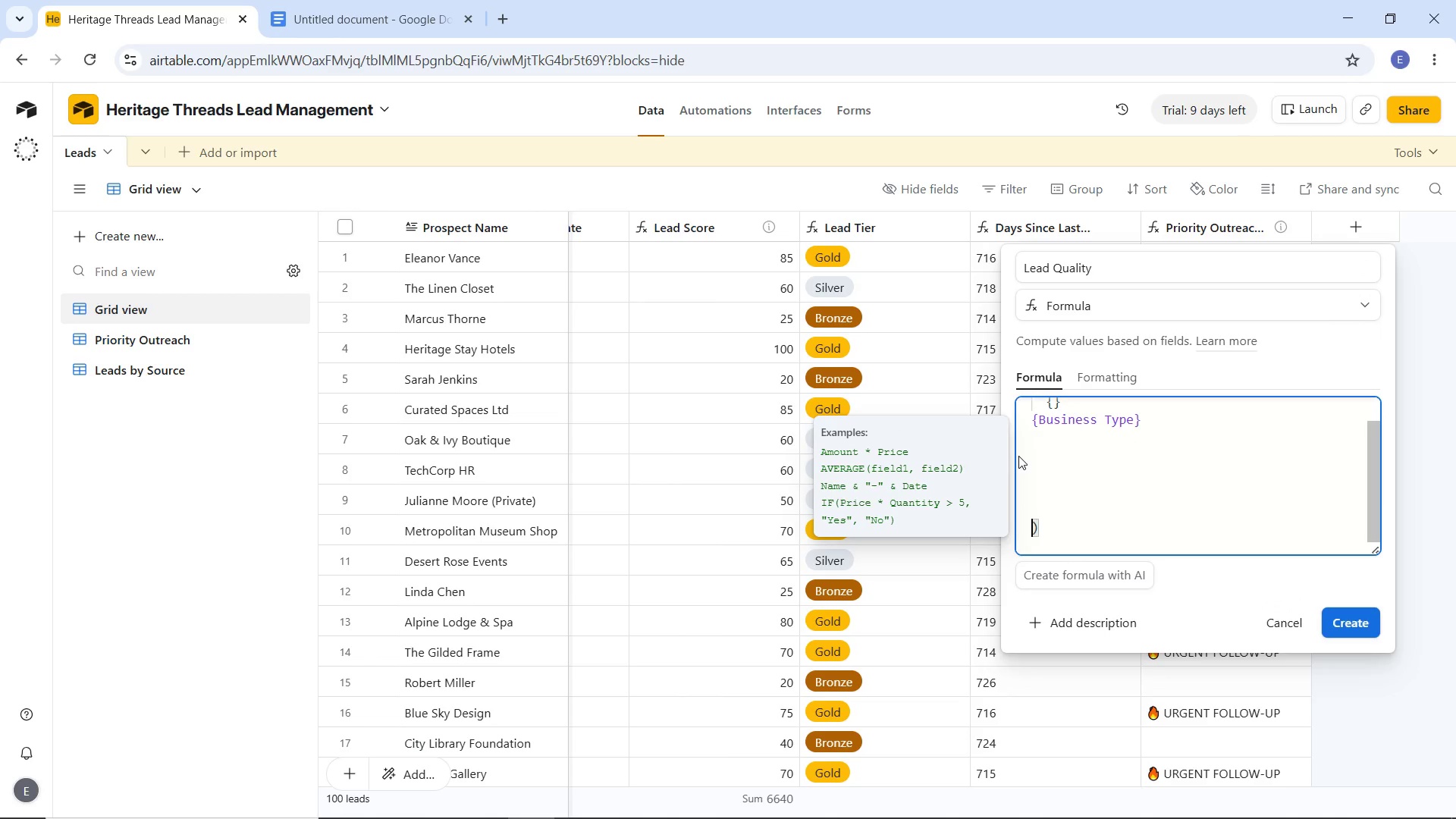 
key(Enter)
 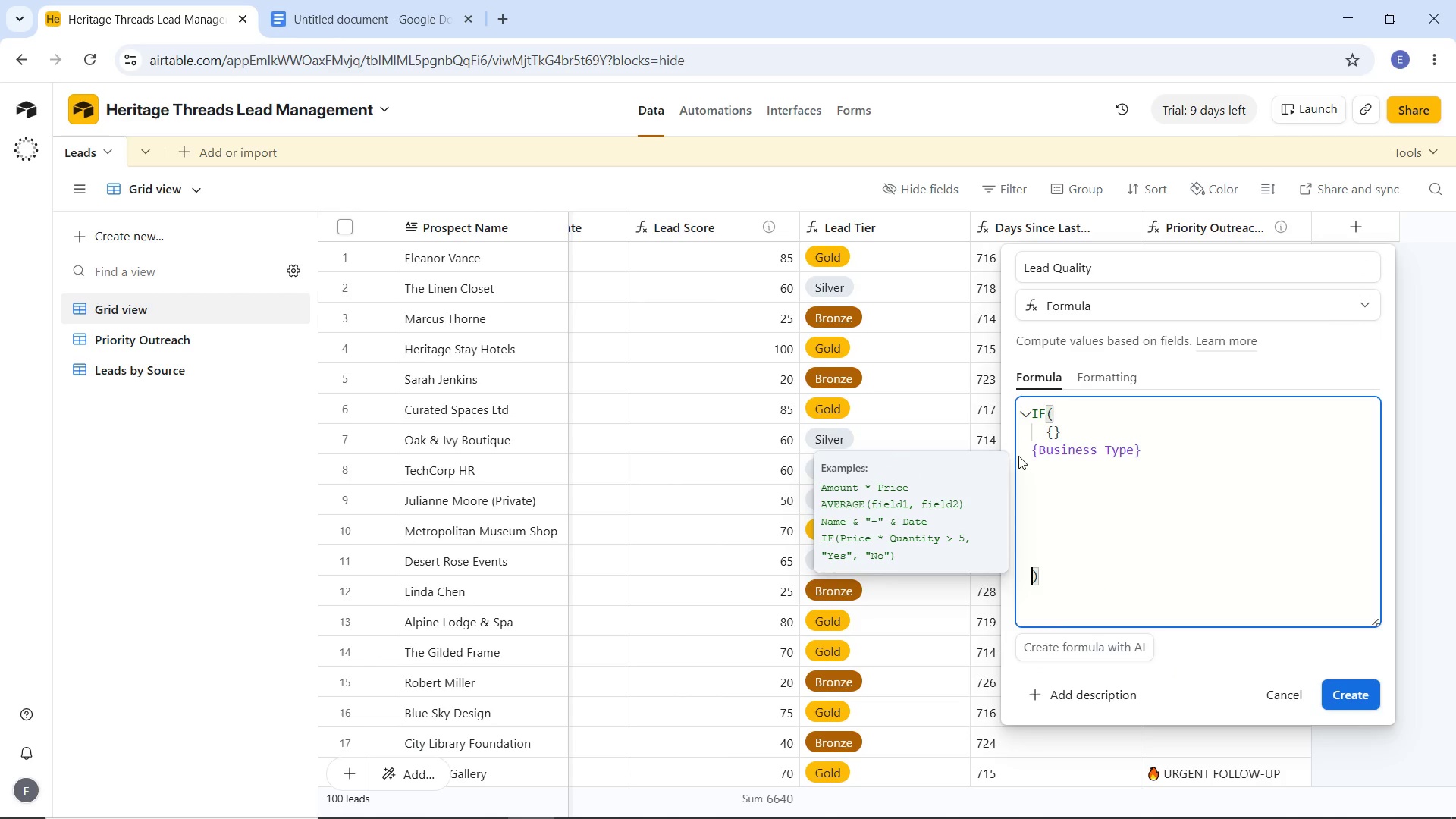 
key(Enter)
 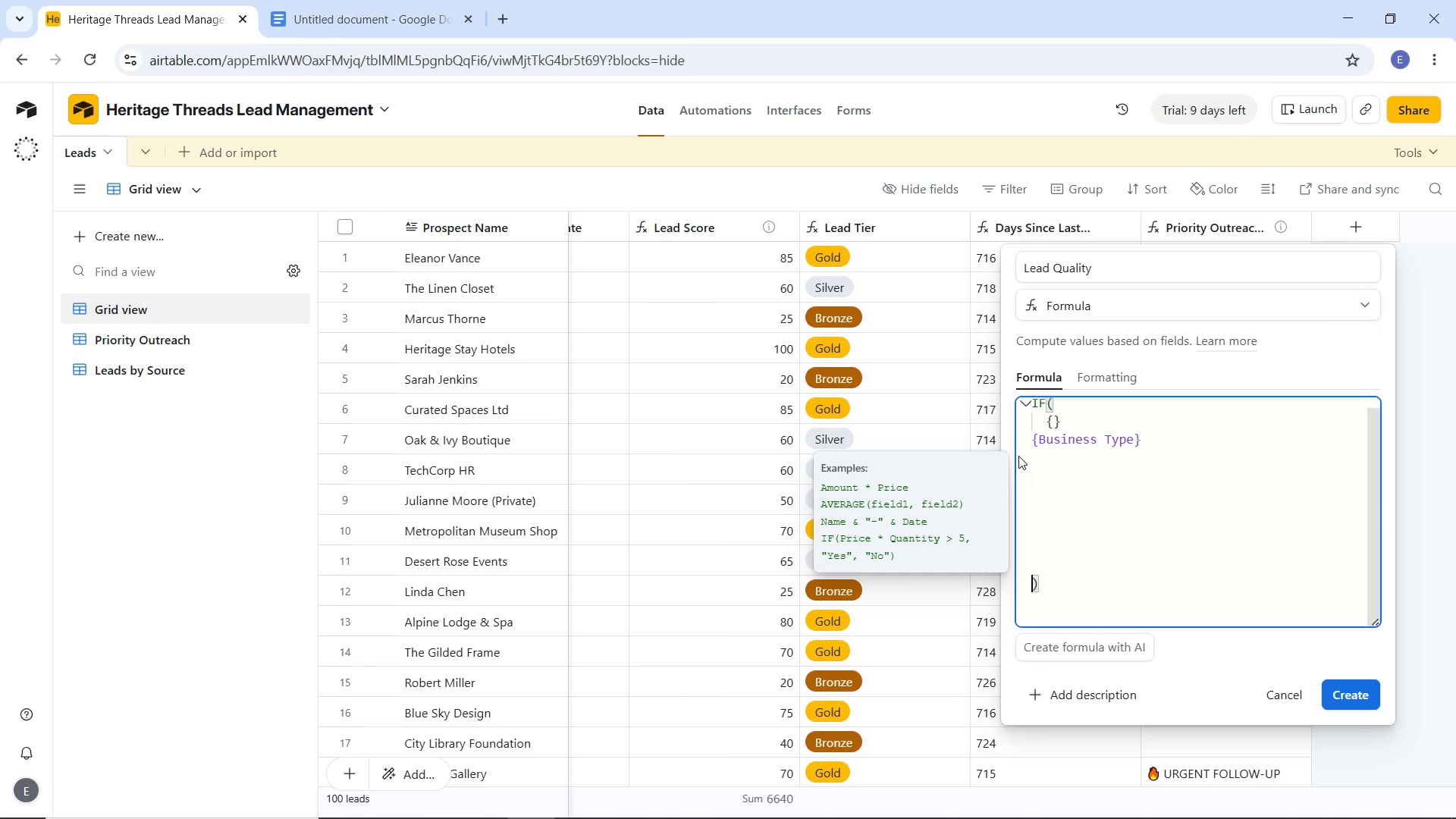 
key(Enter)
 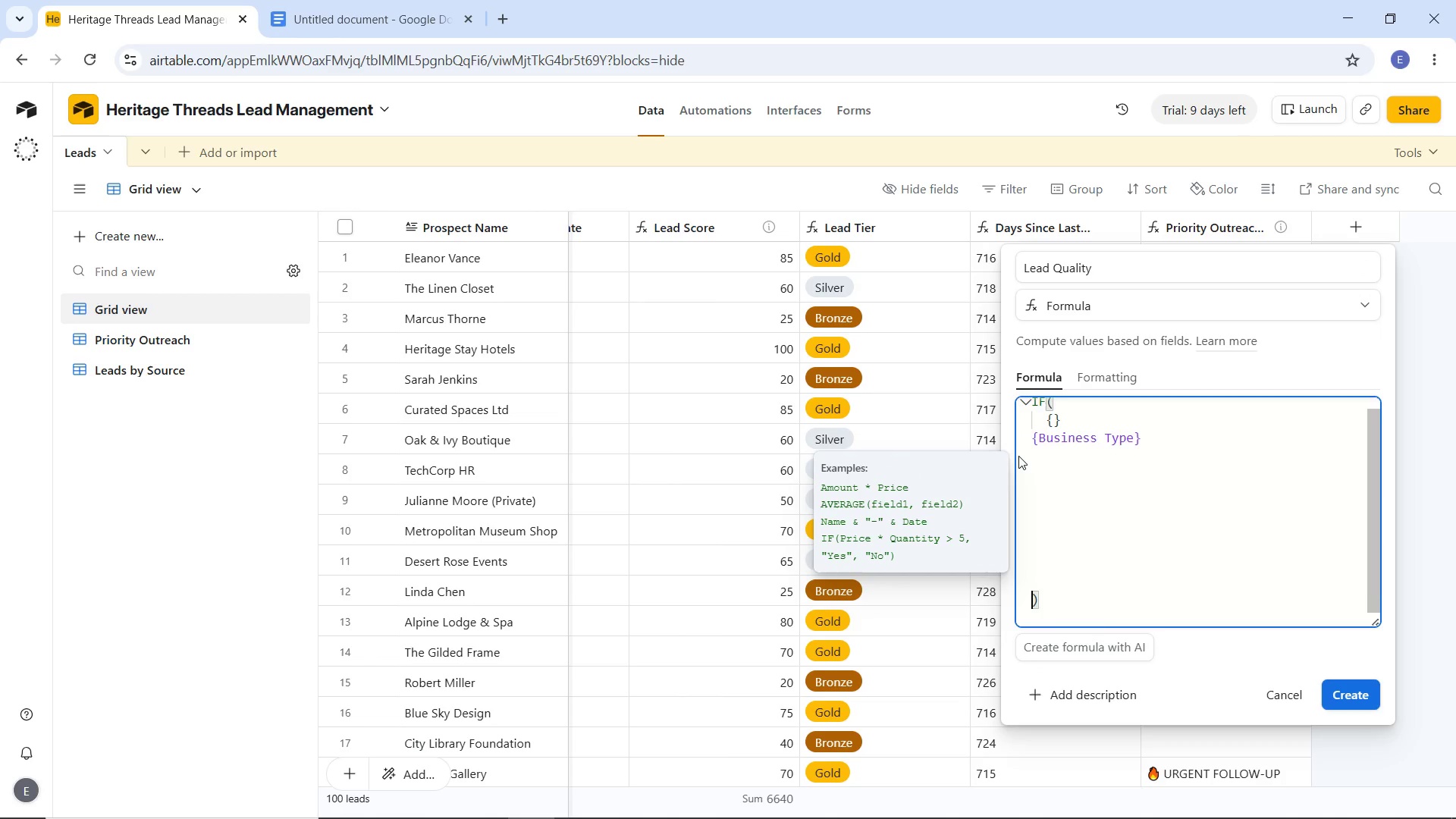 
key(Enter)
 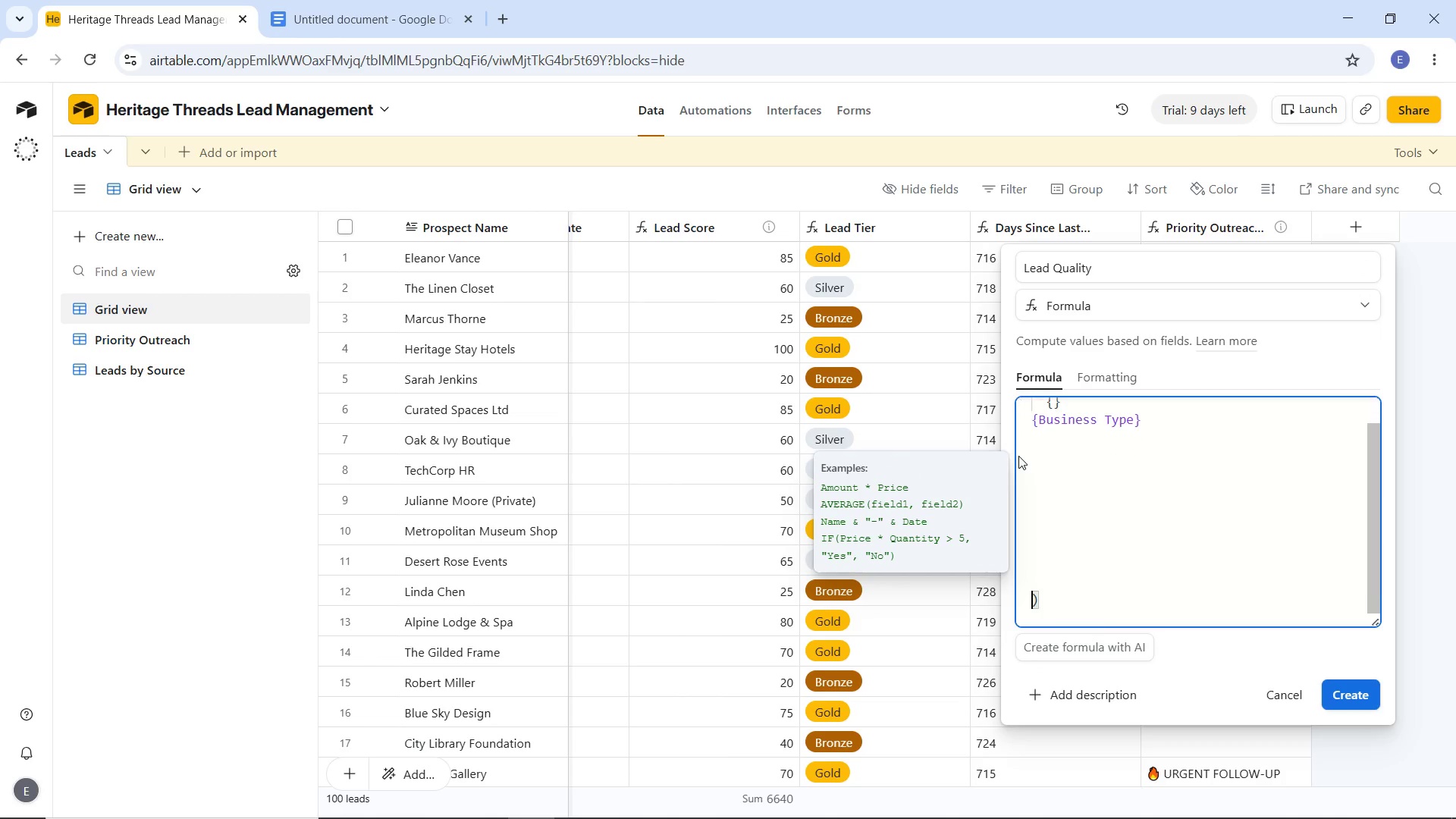 
key(Enter)
 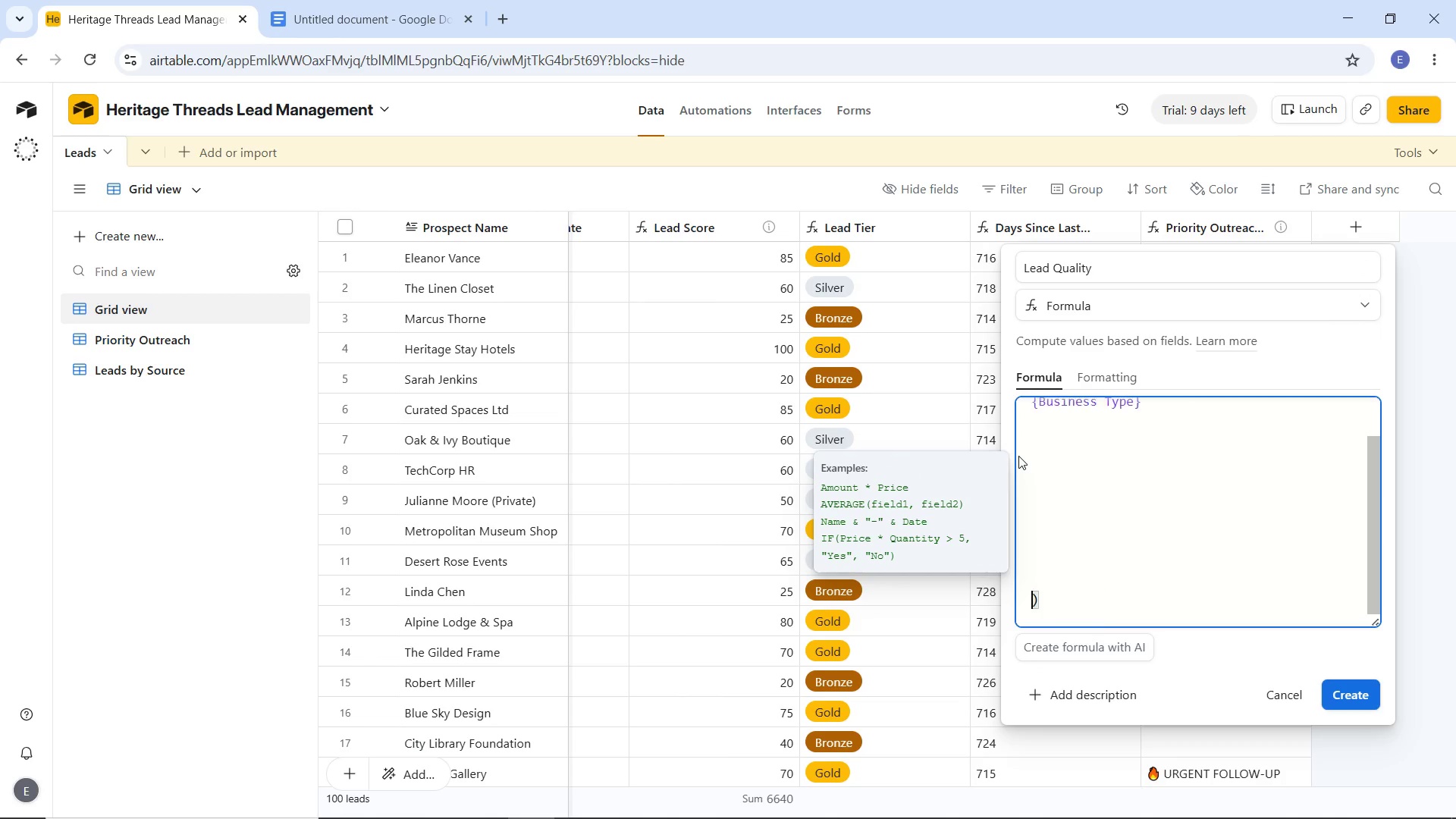 
key(Enter)
 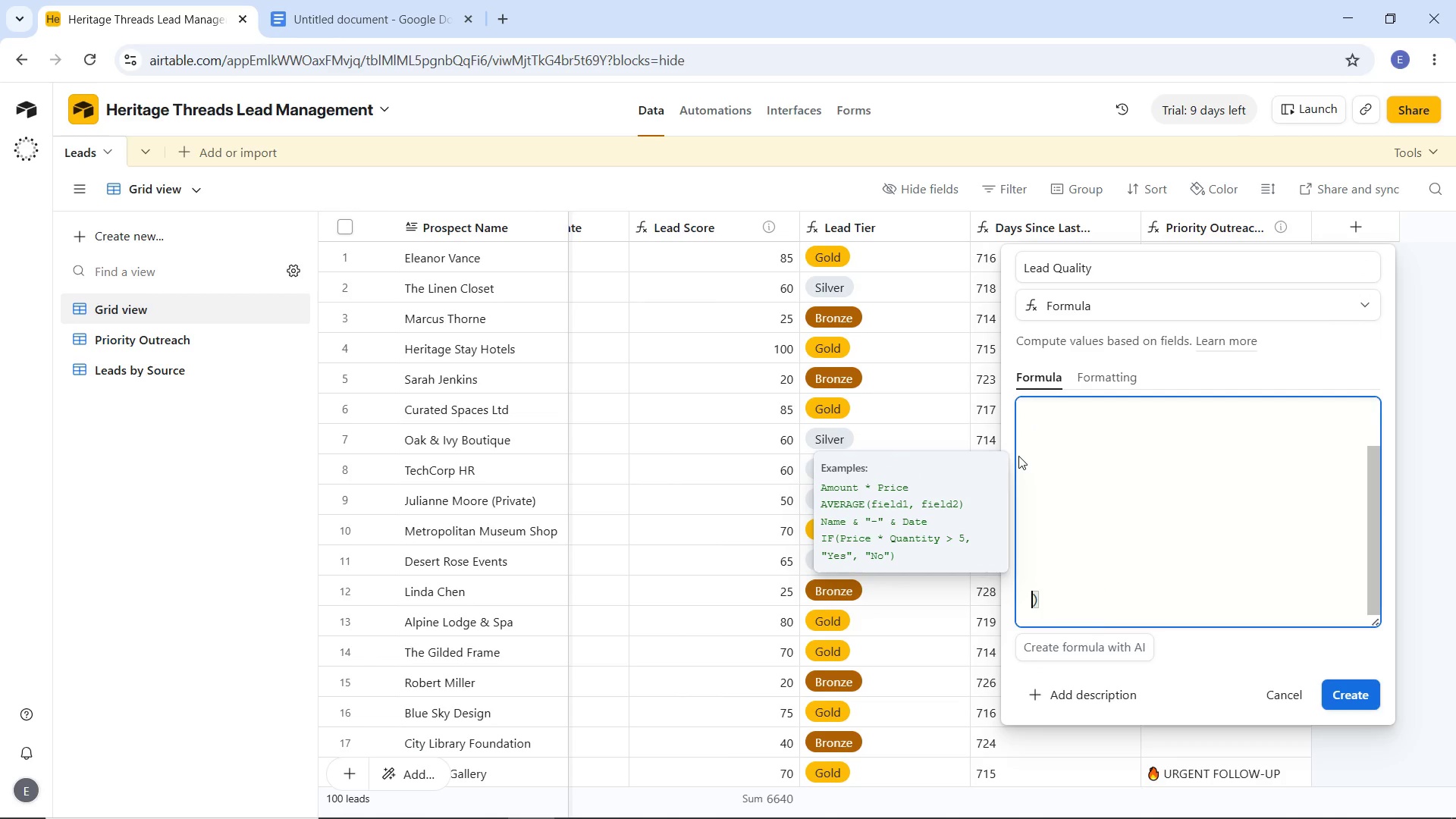 
key(Enter)
 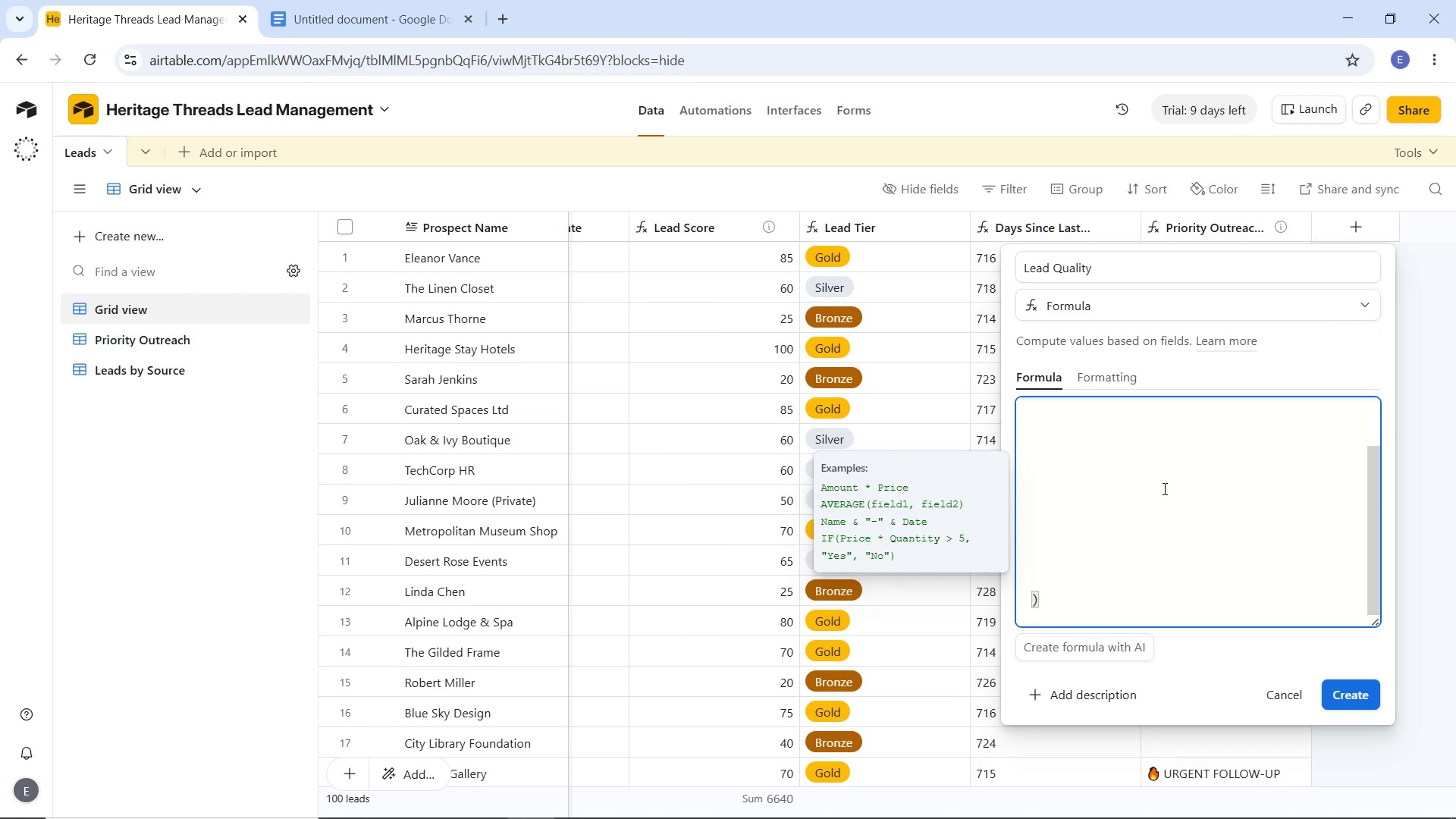 
scroll: coordinate [1162, 475], scroll_direction: up, amount: 4.0
 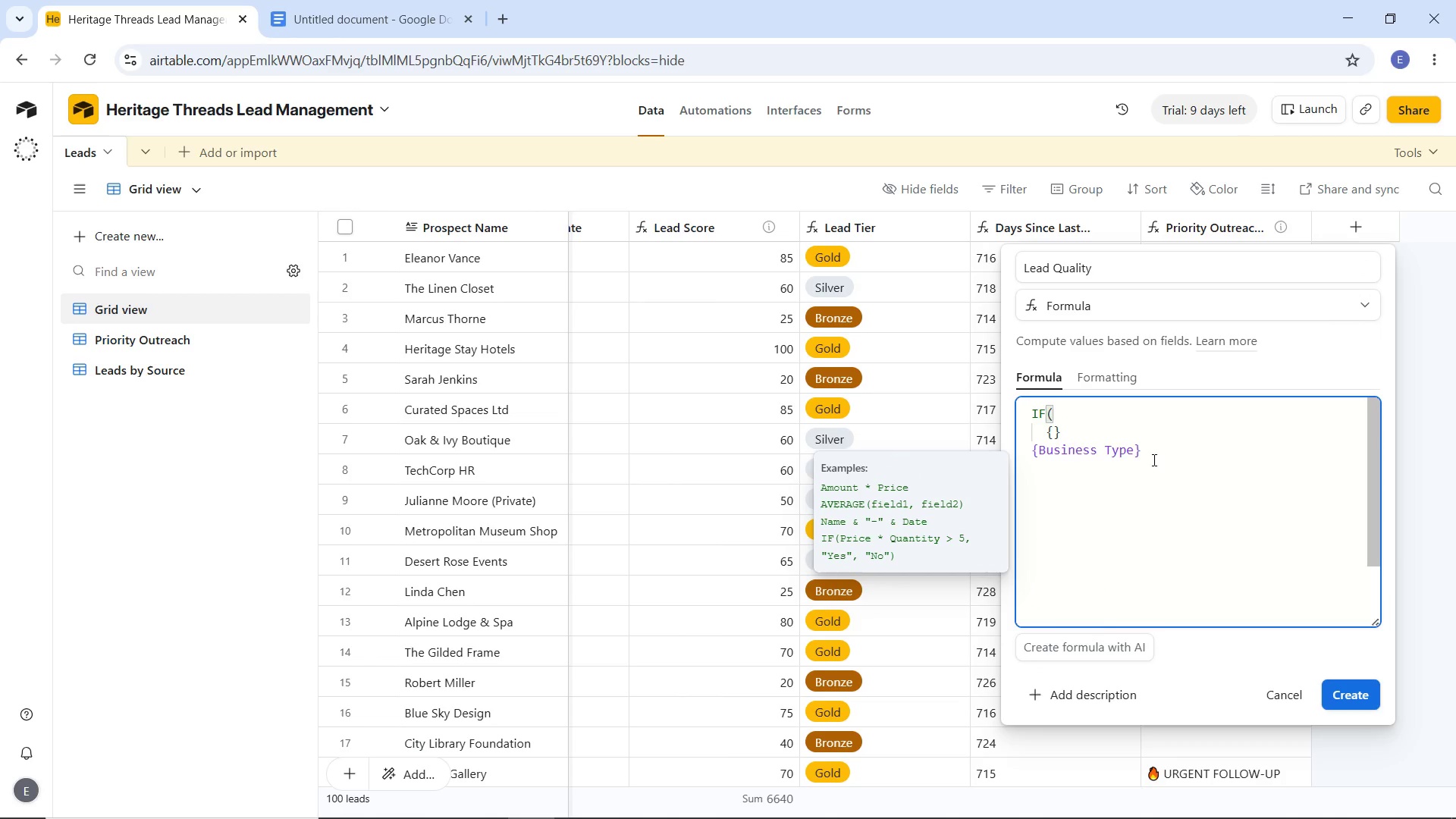 
left_click_drag(start_coordinate=[1150, 460], to_coordinate=[1050, 434])
 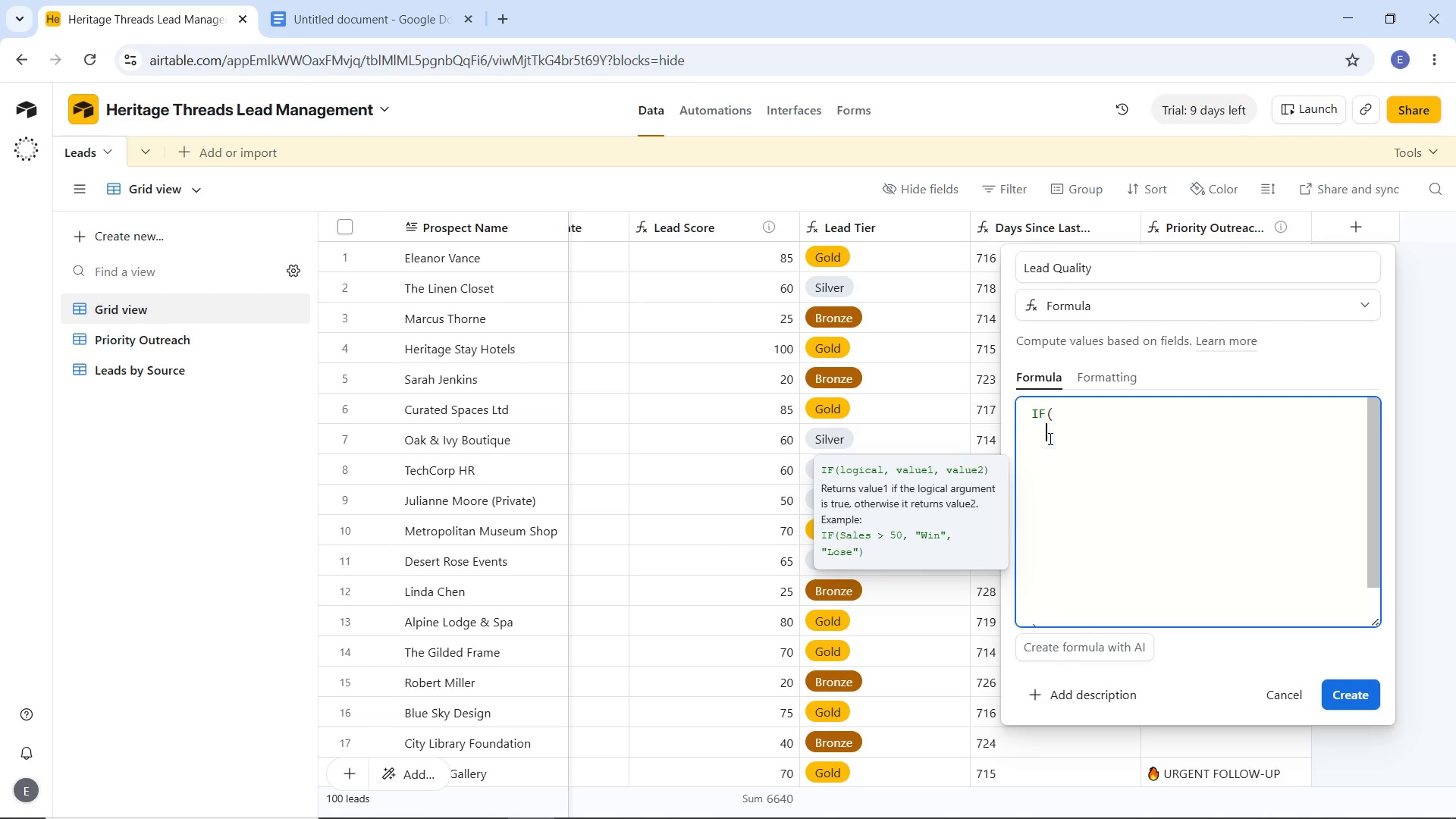 
key(Backspace)
type({lea)
 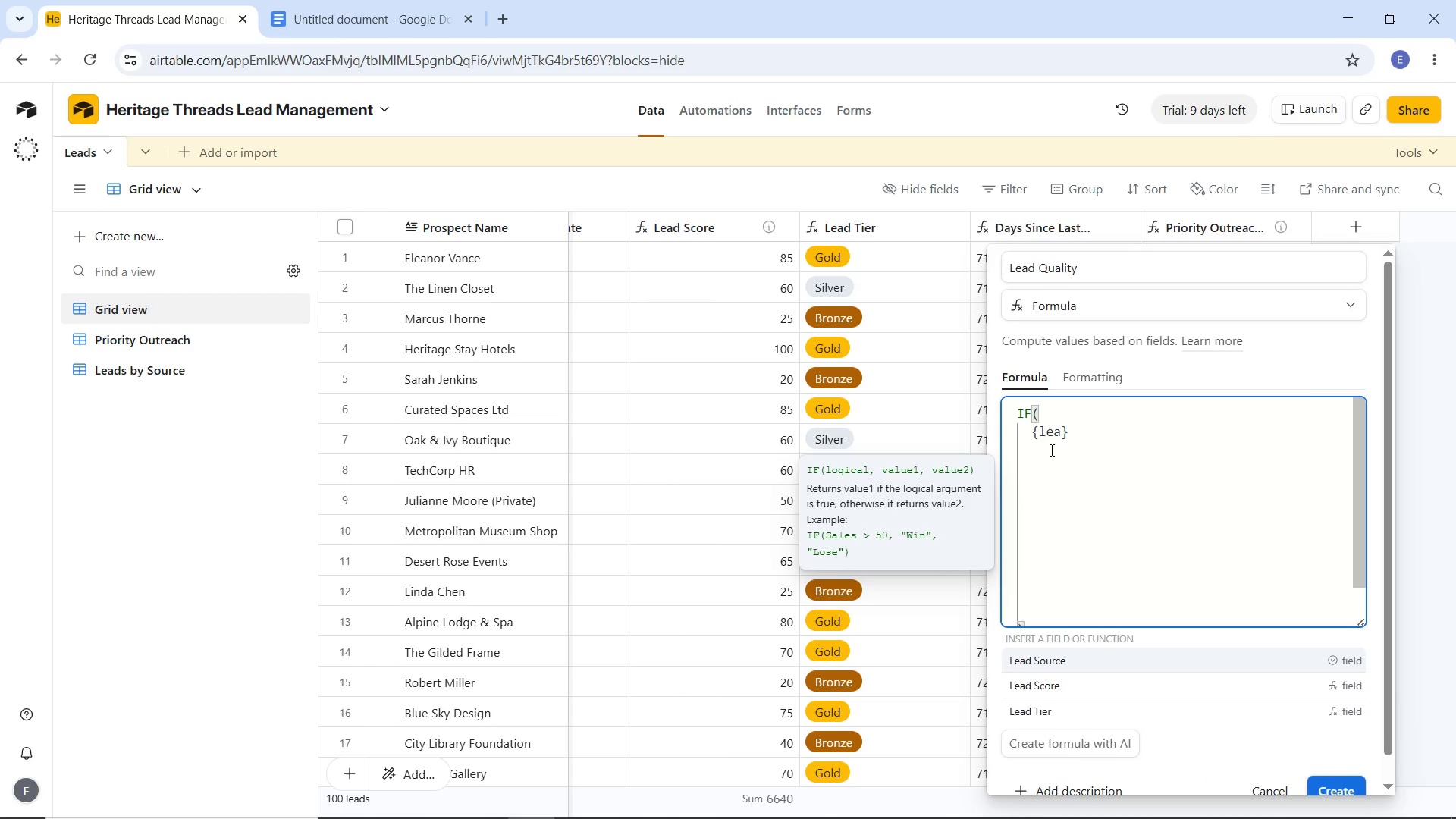 
left_click([1037, 684])
 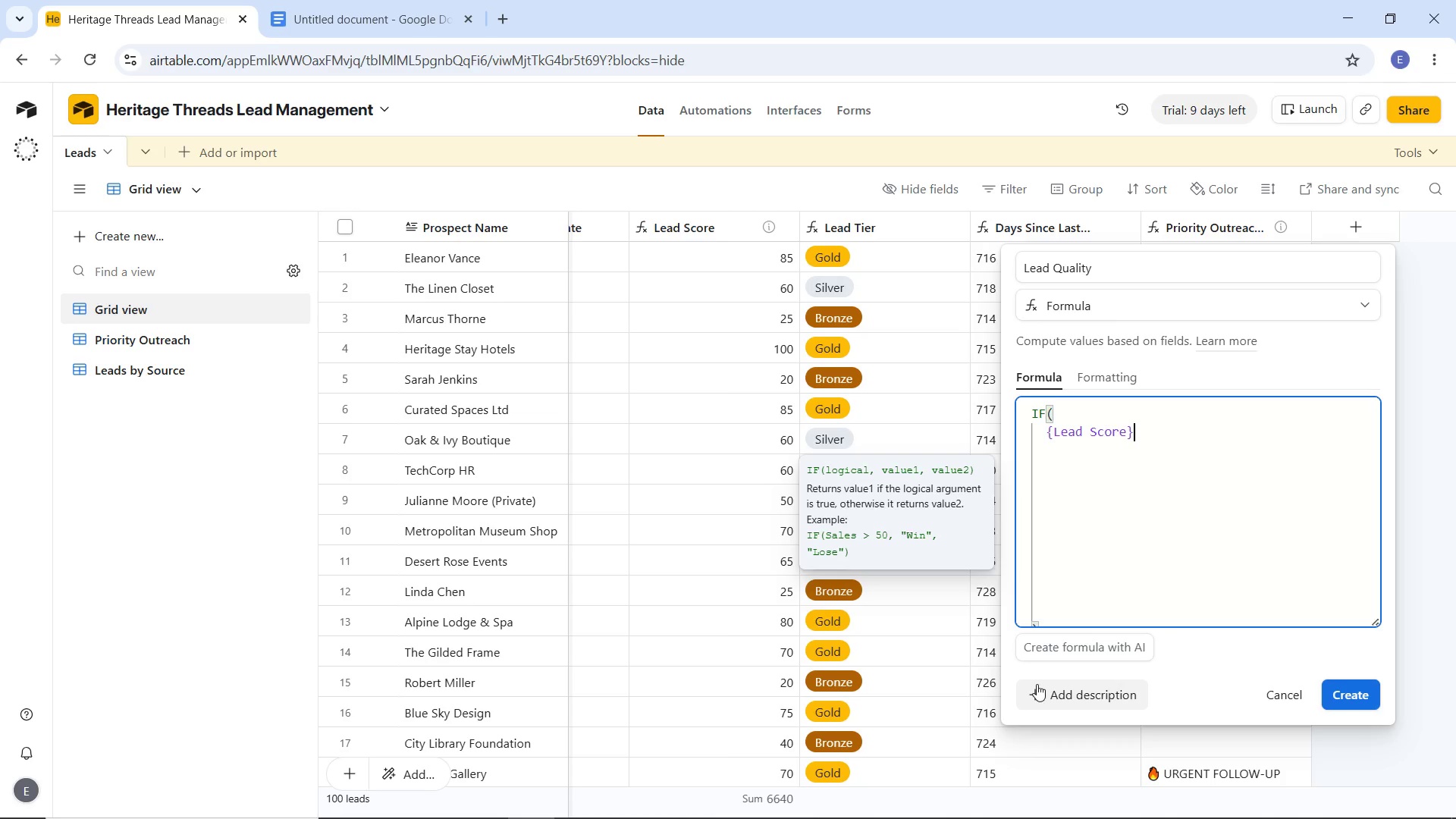 
type( .)
key(Backspace)
type(>= 80,)
 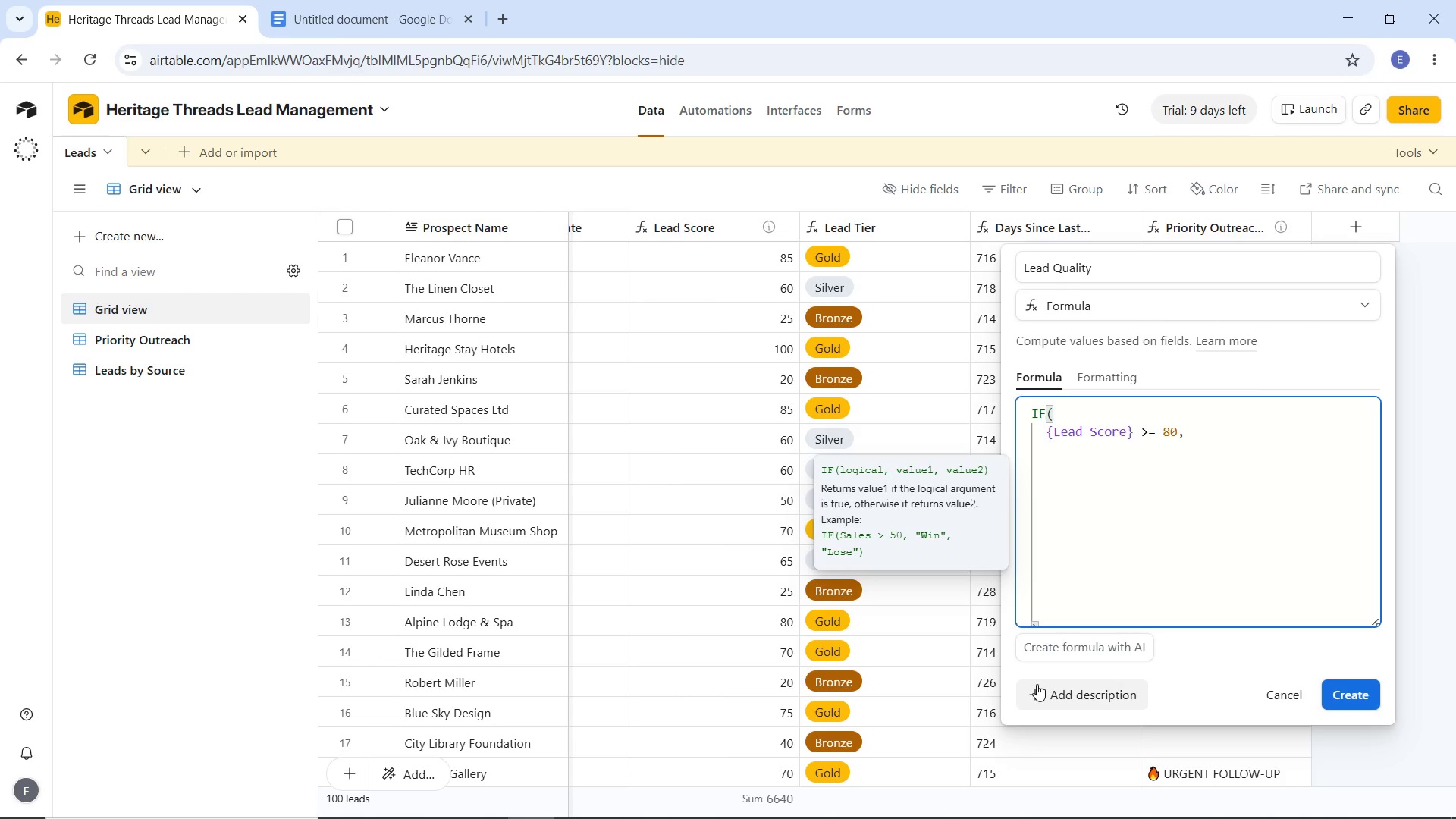 
key(Enter)
 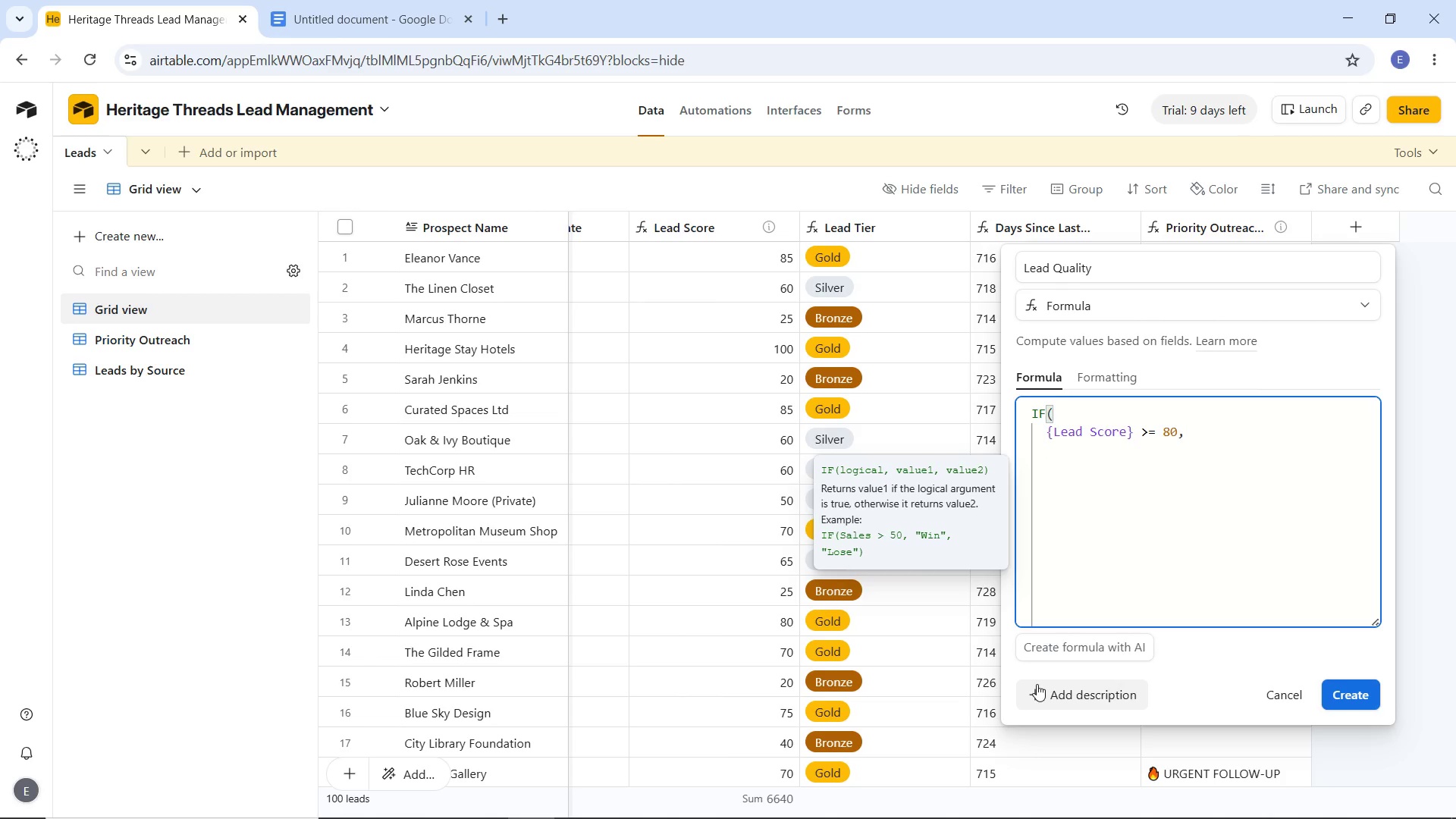 
wait(5.69)
 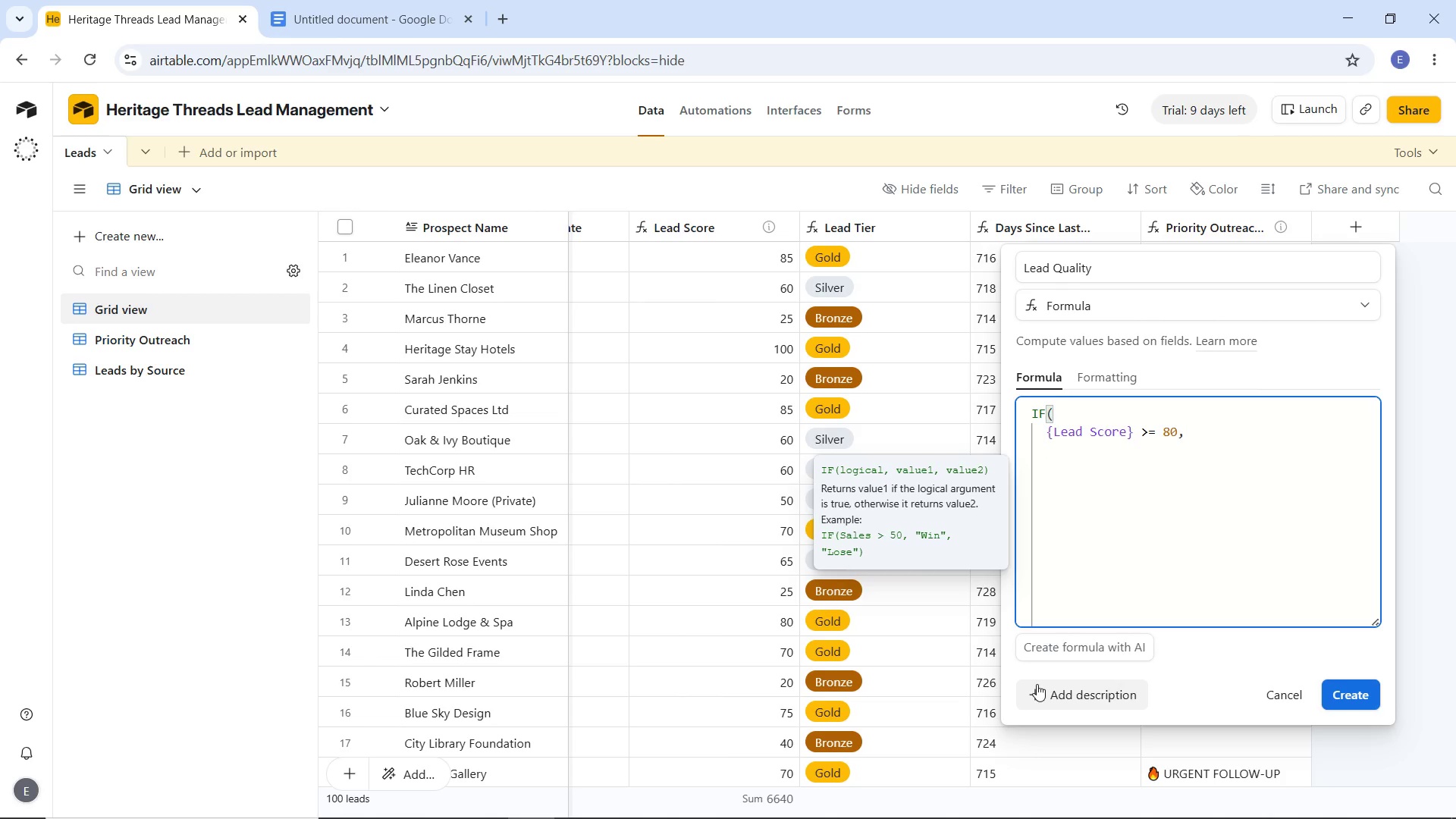 
key(Shift+Quote)
 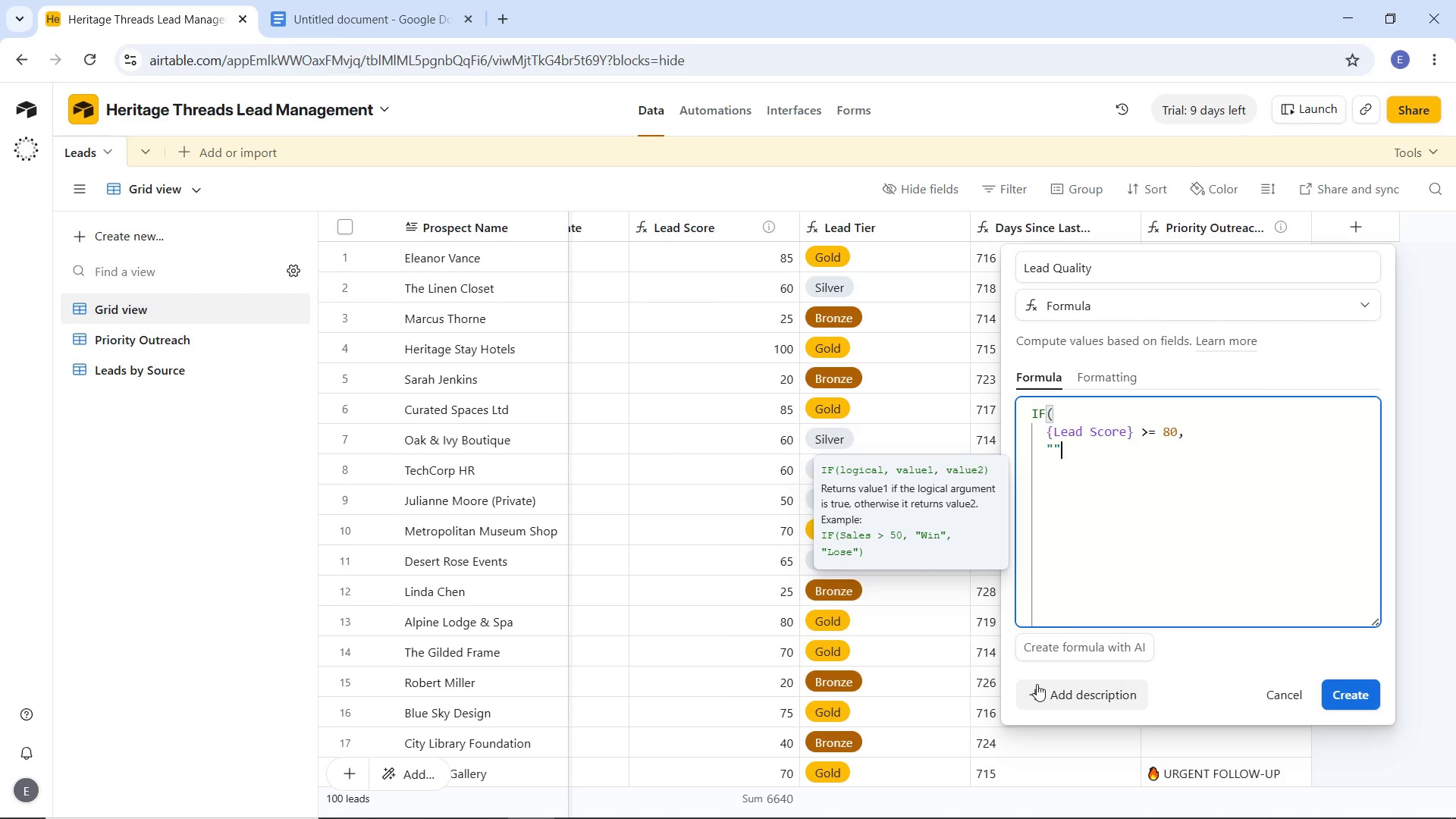 
key(Shift+Quote)
 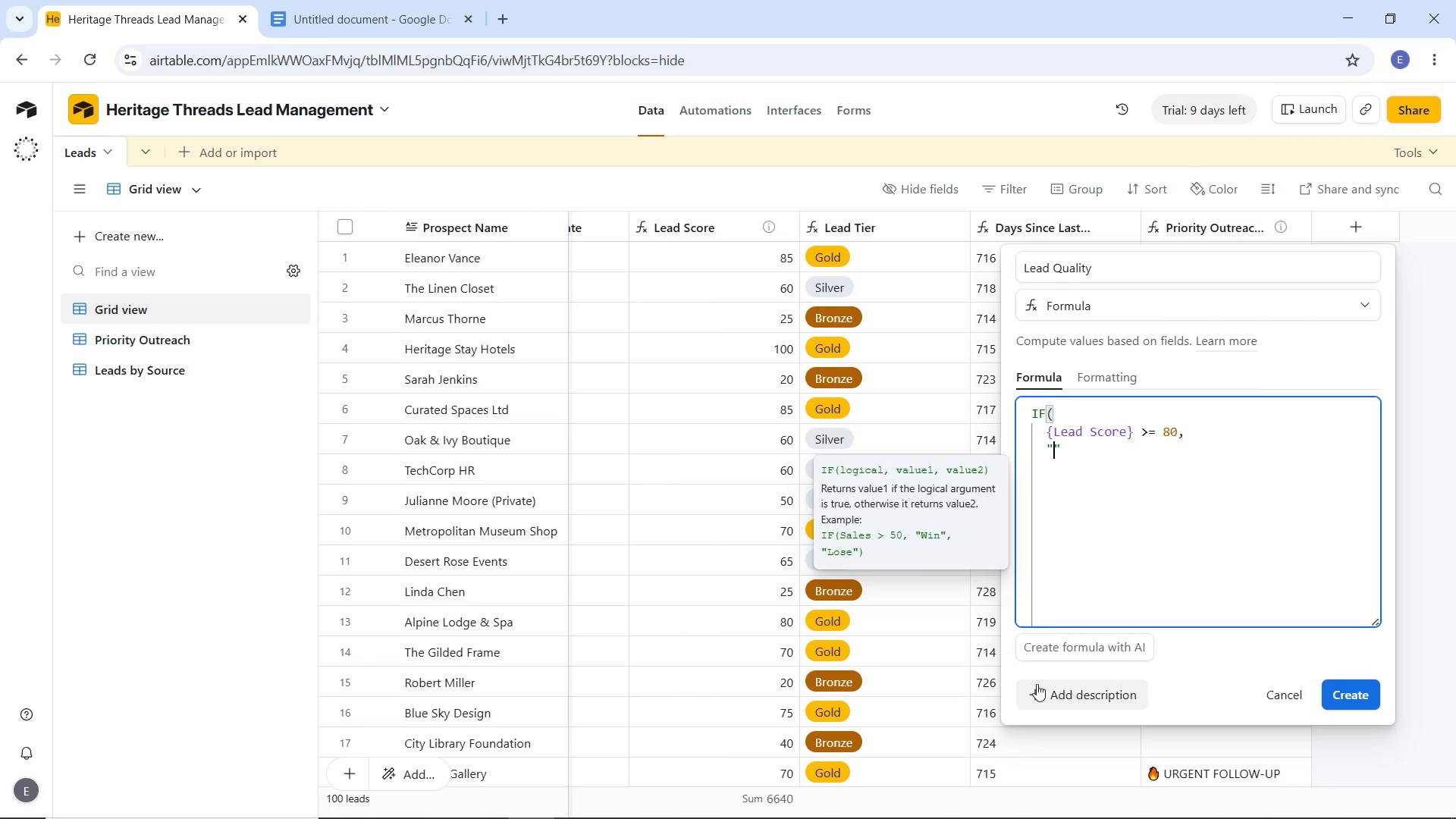 
key(ArrowLeft)
 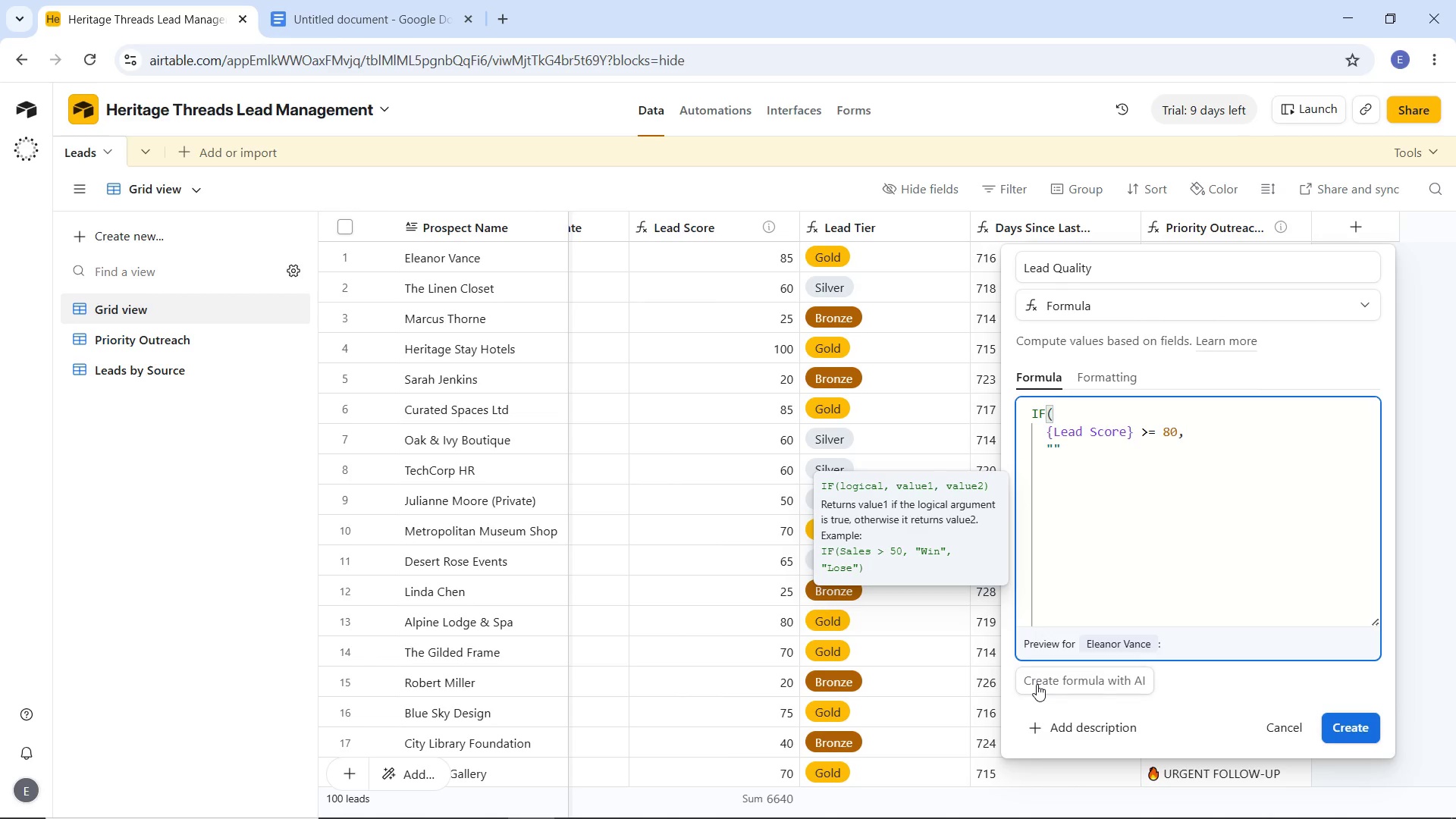 
type(Exceptional)
 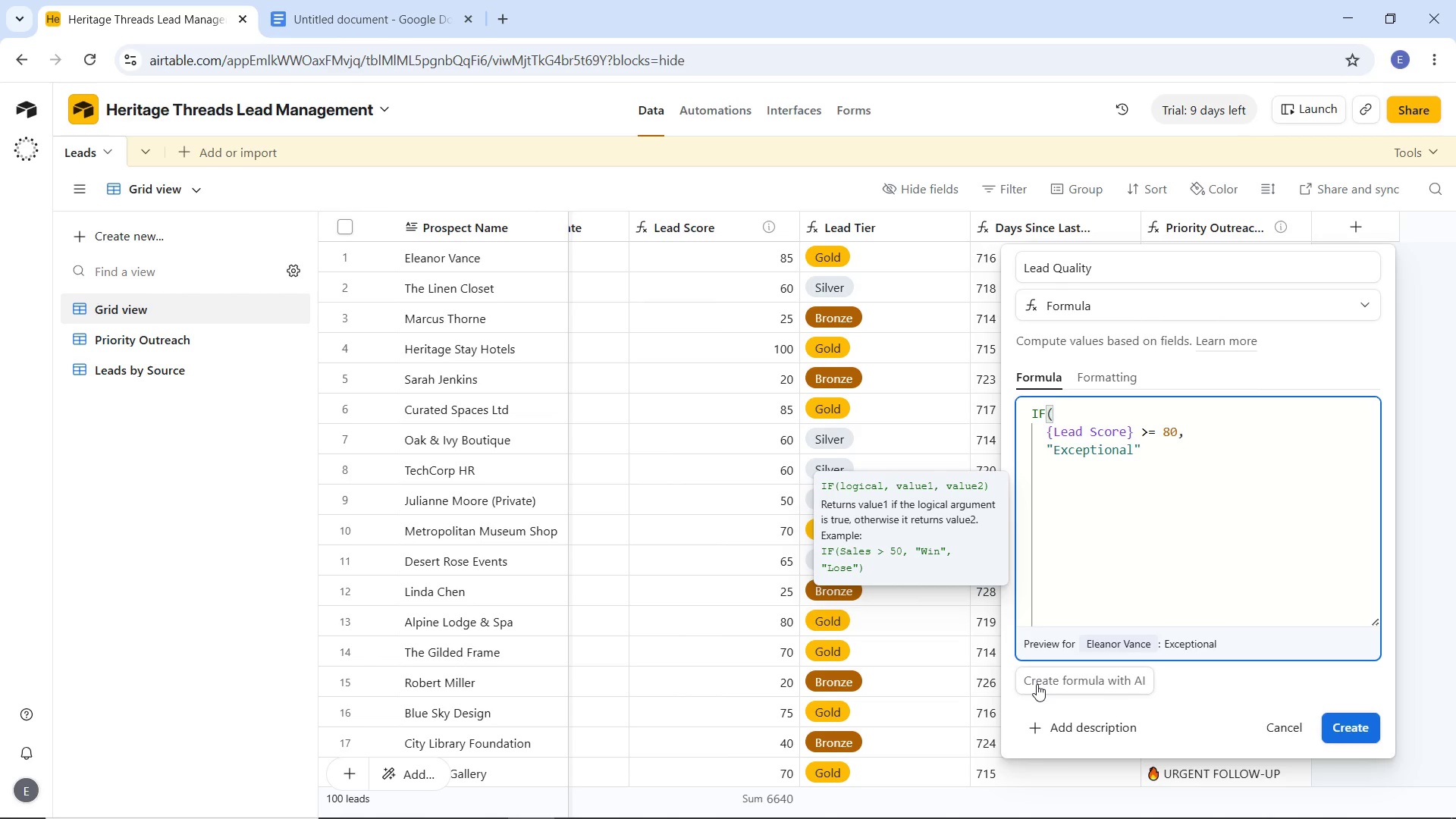 
wait(6.95)
 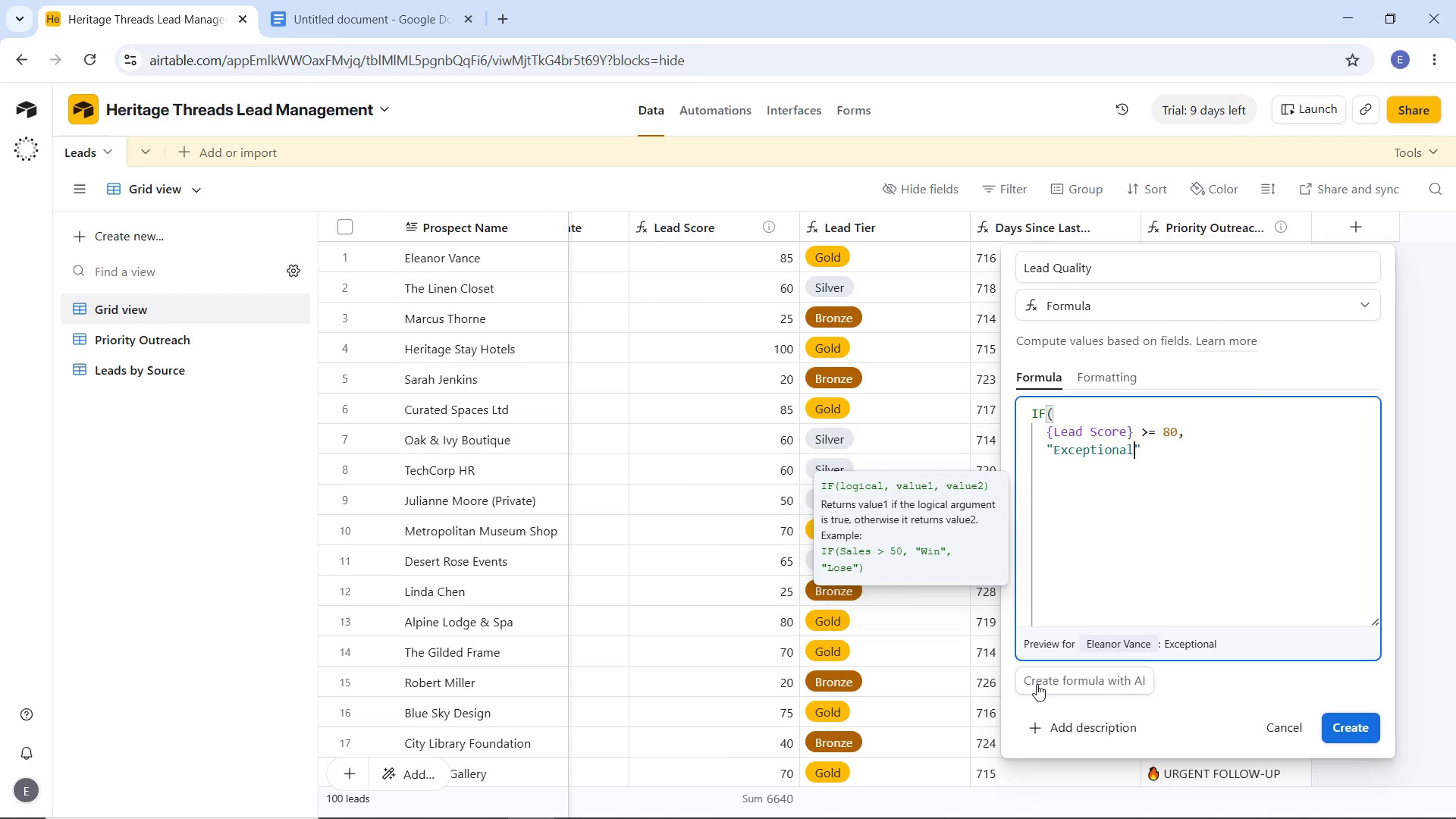 
key(ArrowRight)
 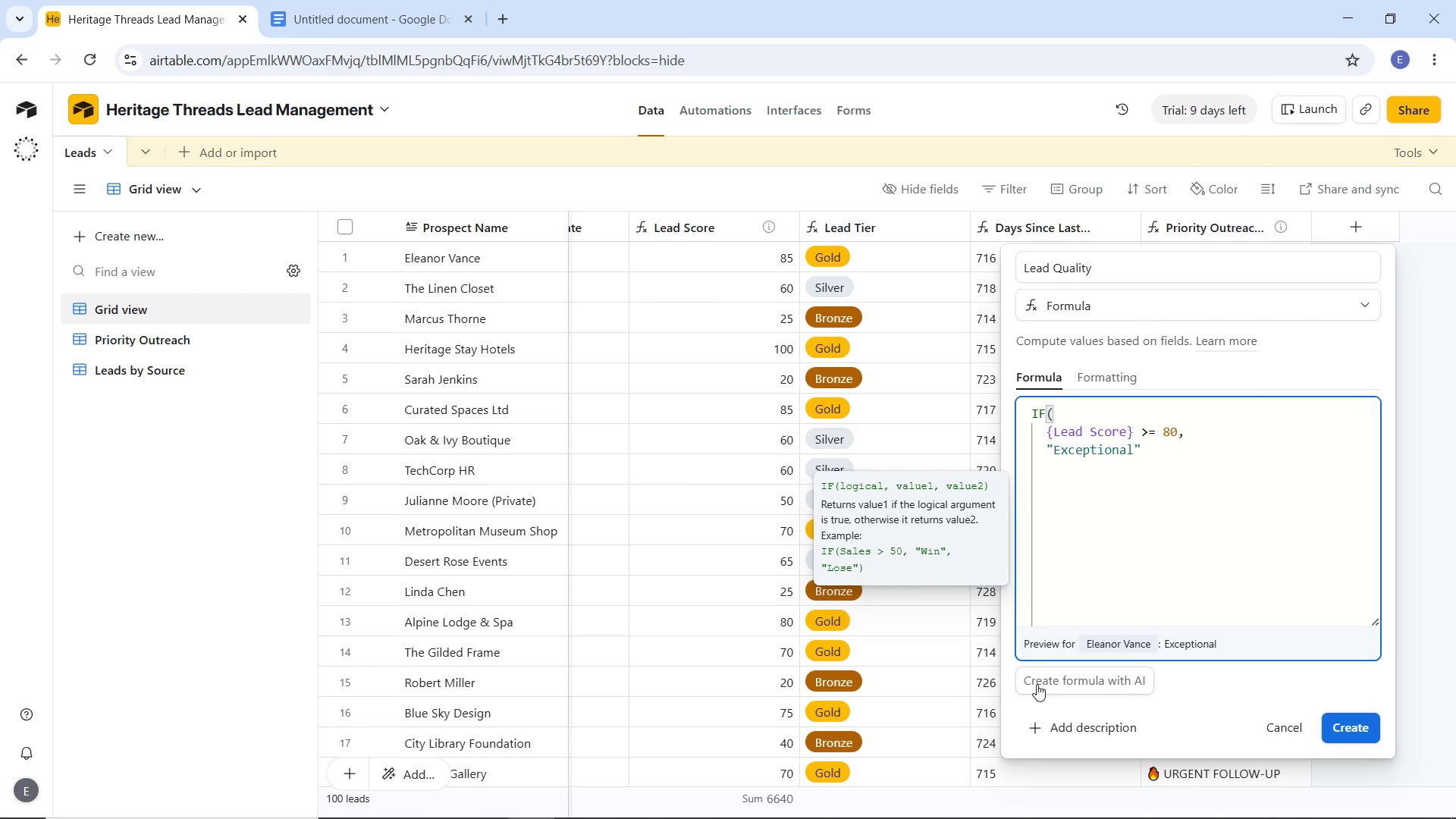 
key(Comma)
 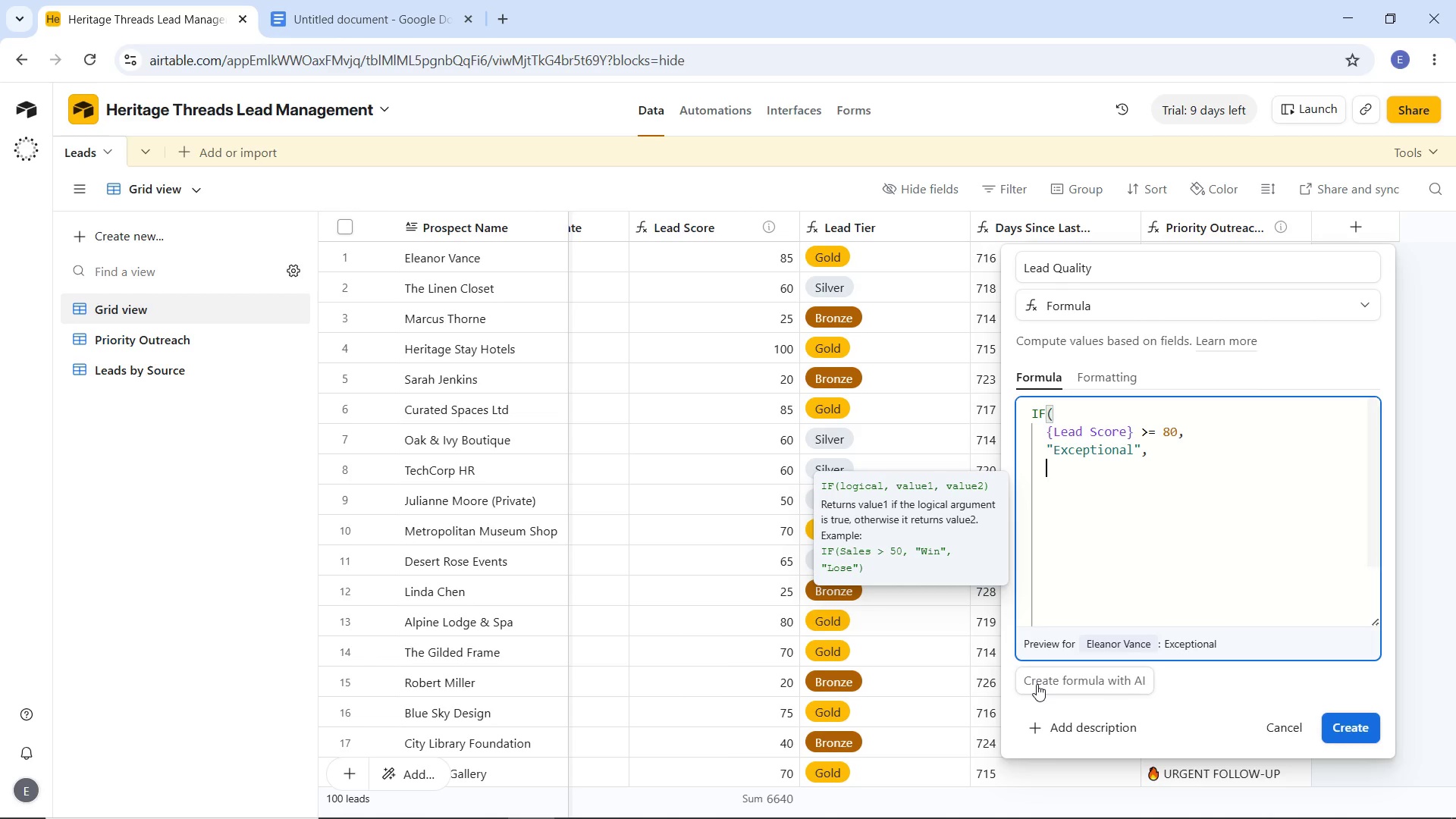 
key(Enter)
 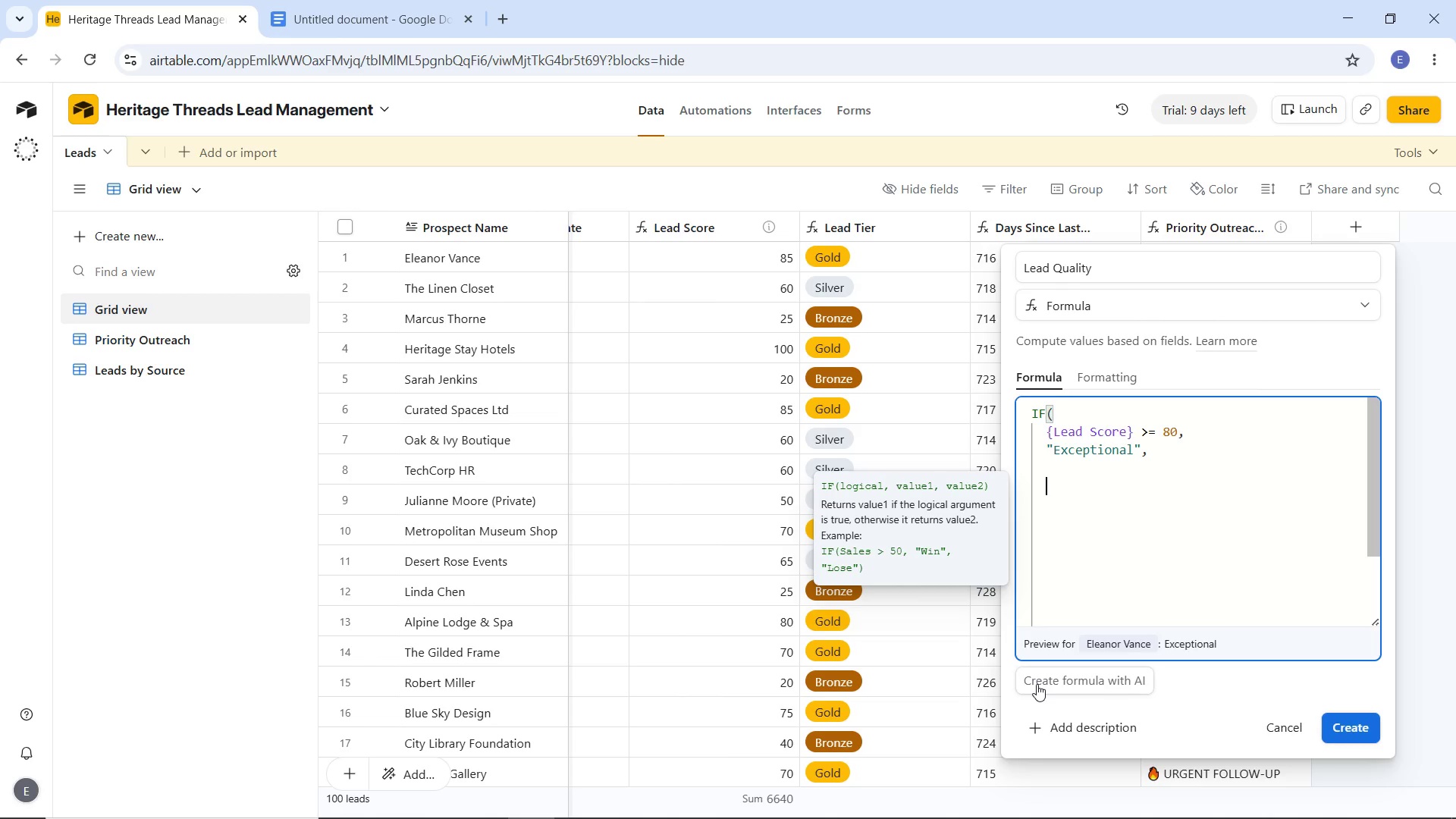 
key(Enter)
 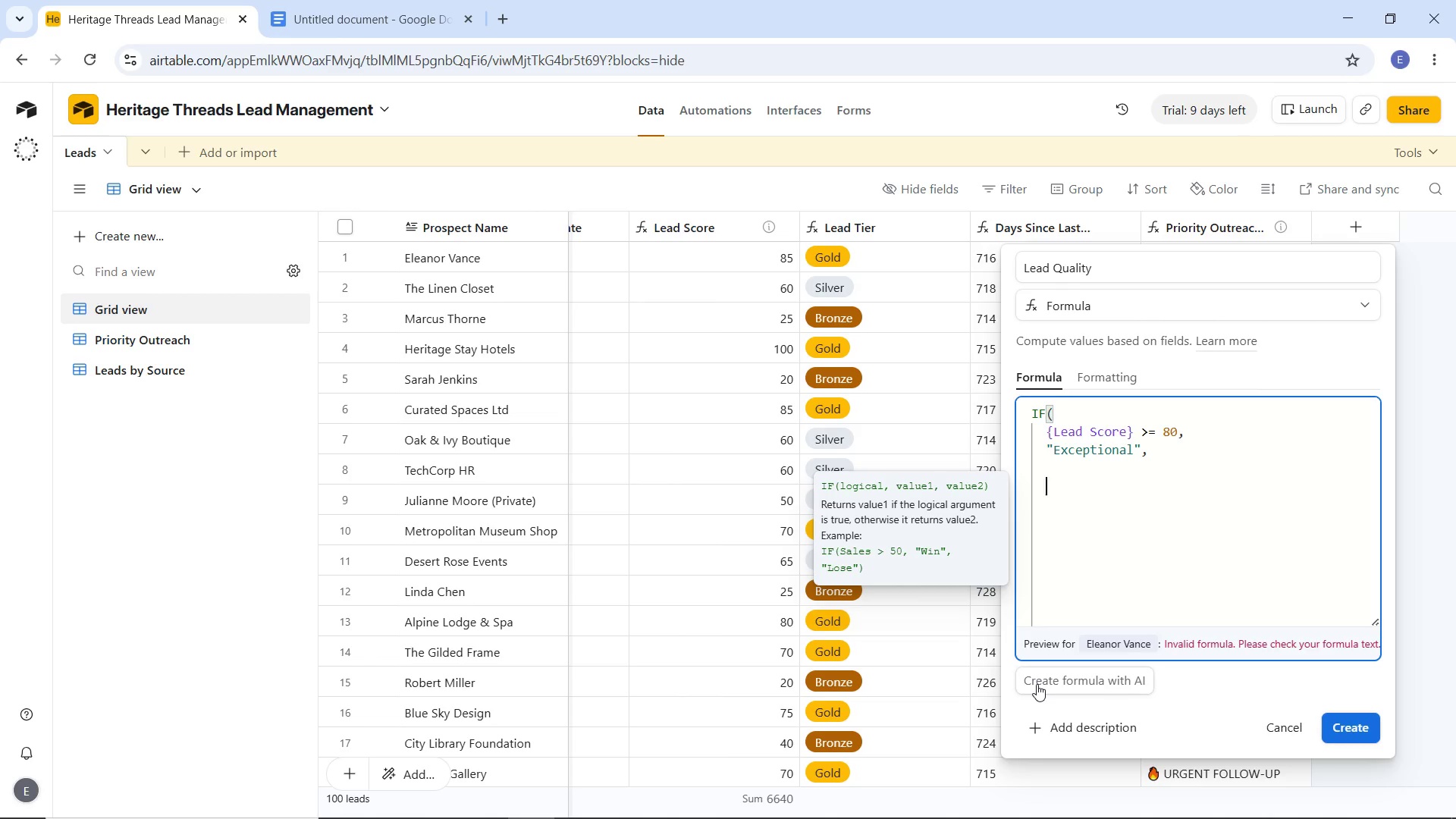 
hold_key(key=ShiftLeft, duration=1.5)
 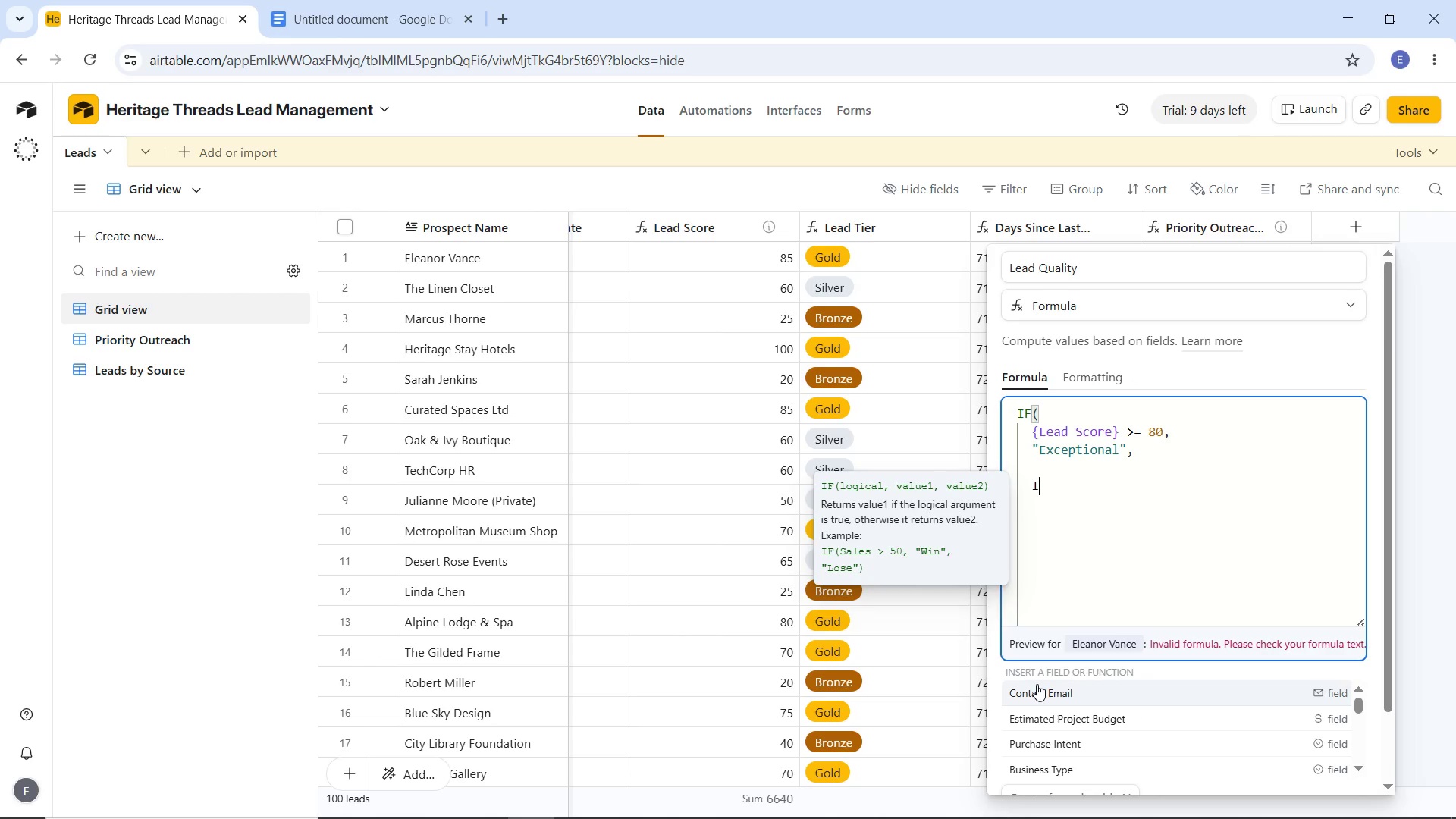 
type(IF)
 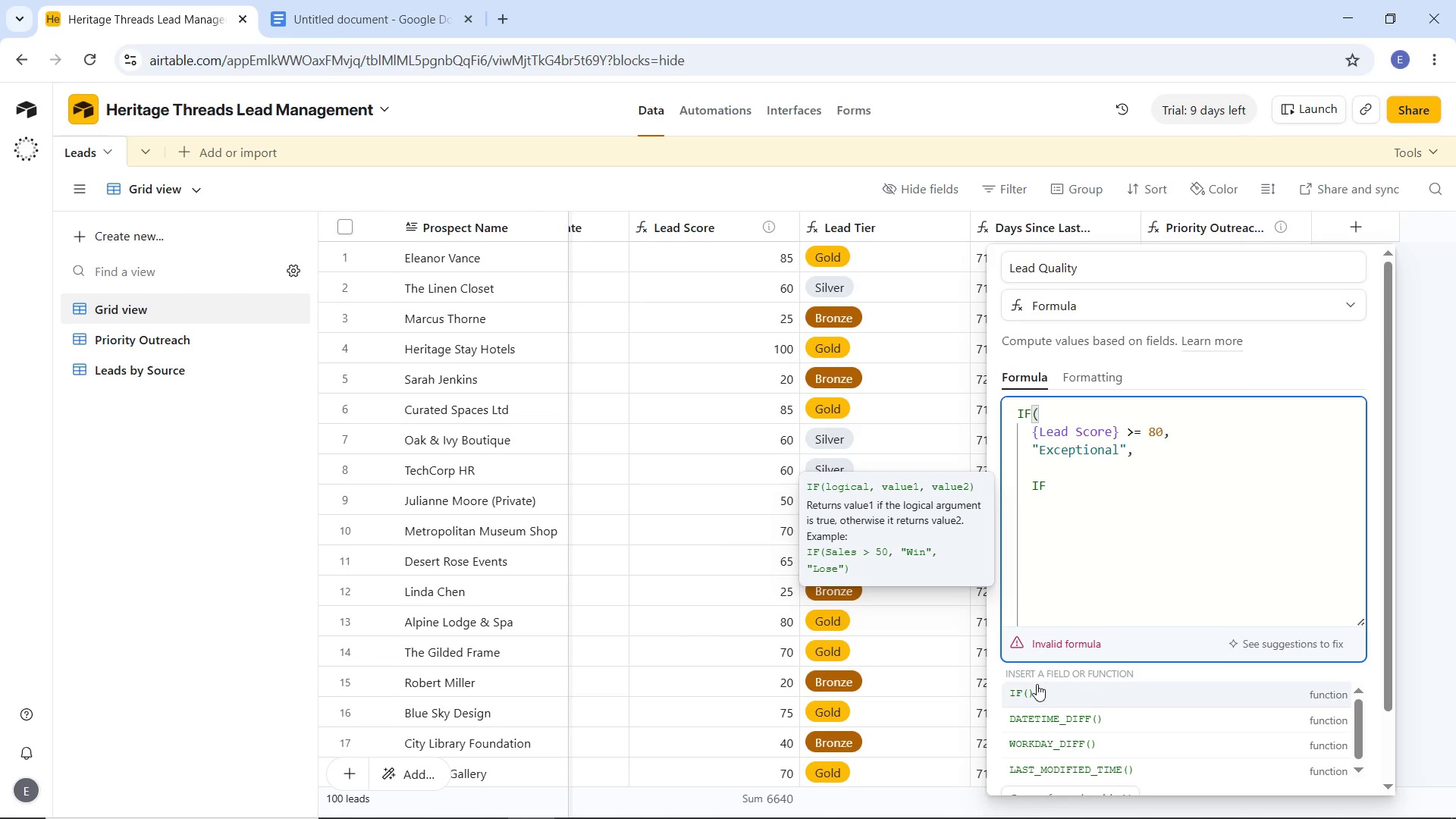 
hold_key(key=ShiftLeft, duration=1.52)
 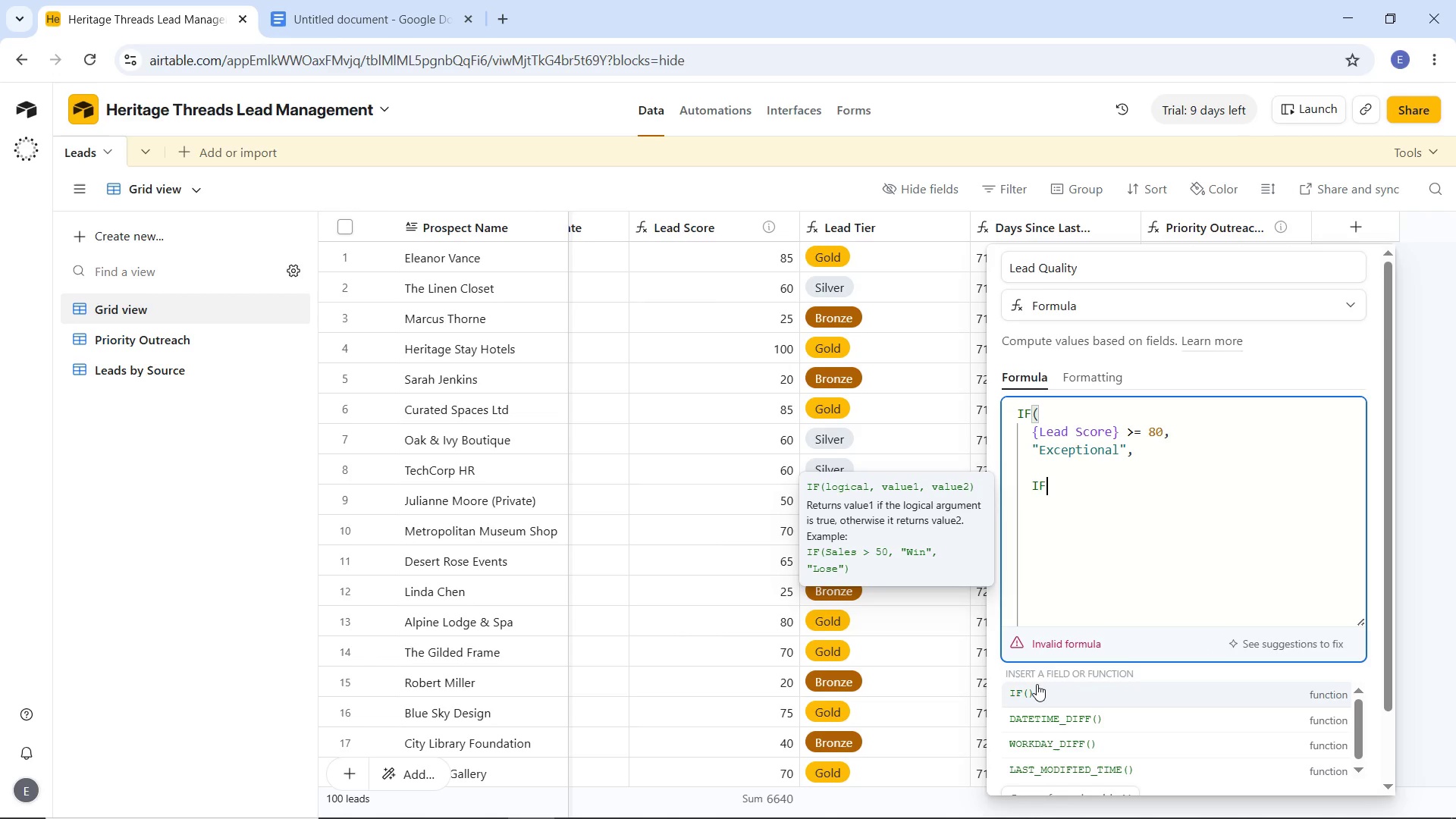 
hold_key(key=ShiftLeft, duration=1.53)
 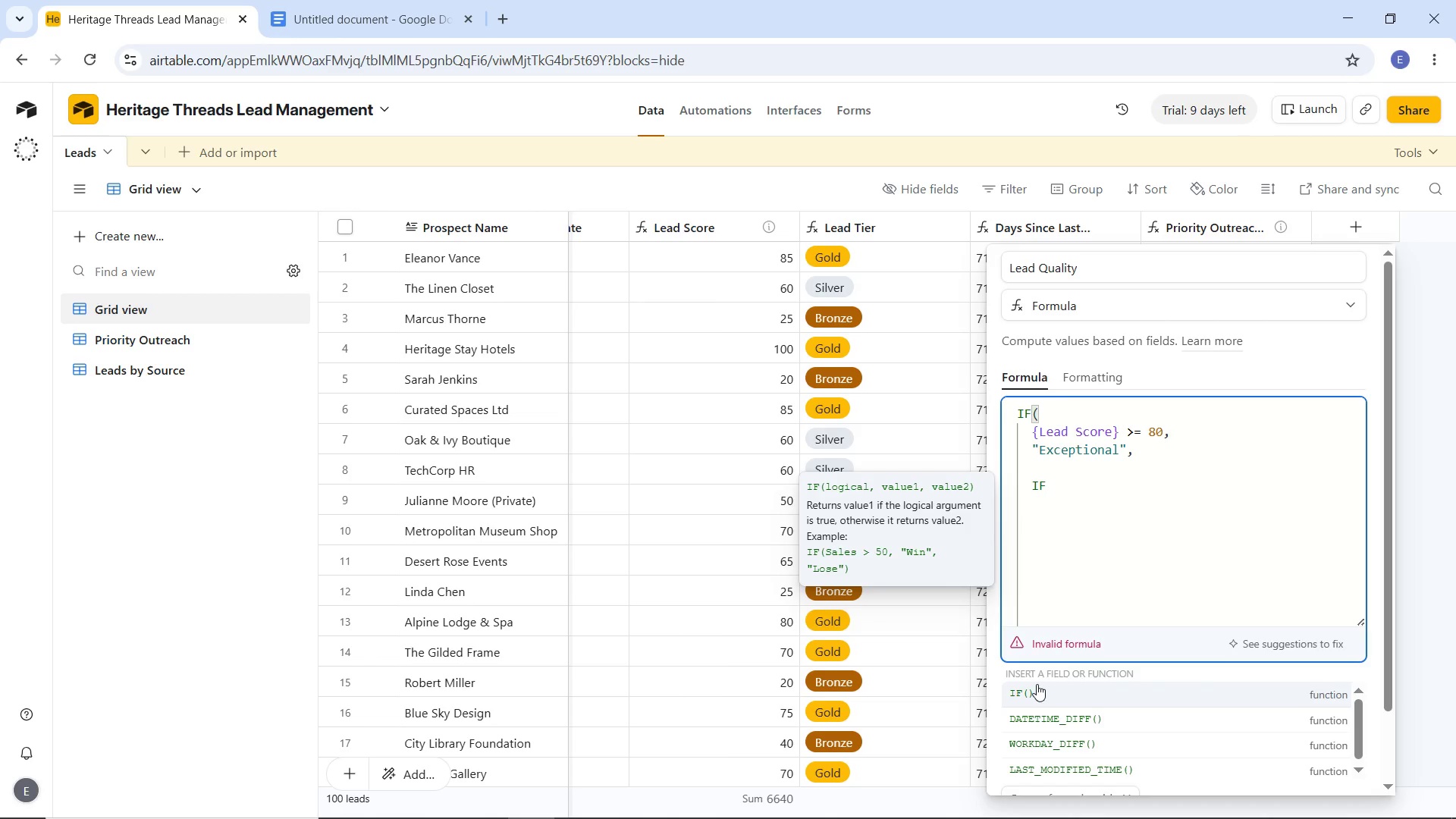 
hold_key(key=ShiftLeft, duration=1.52)
 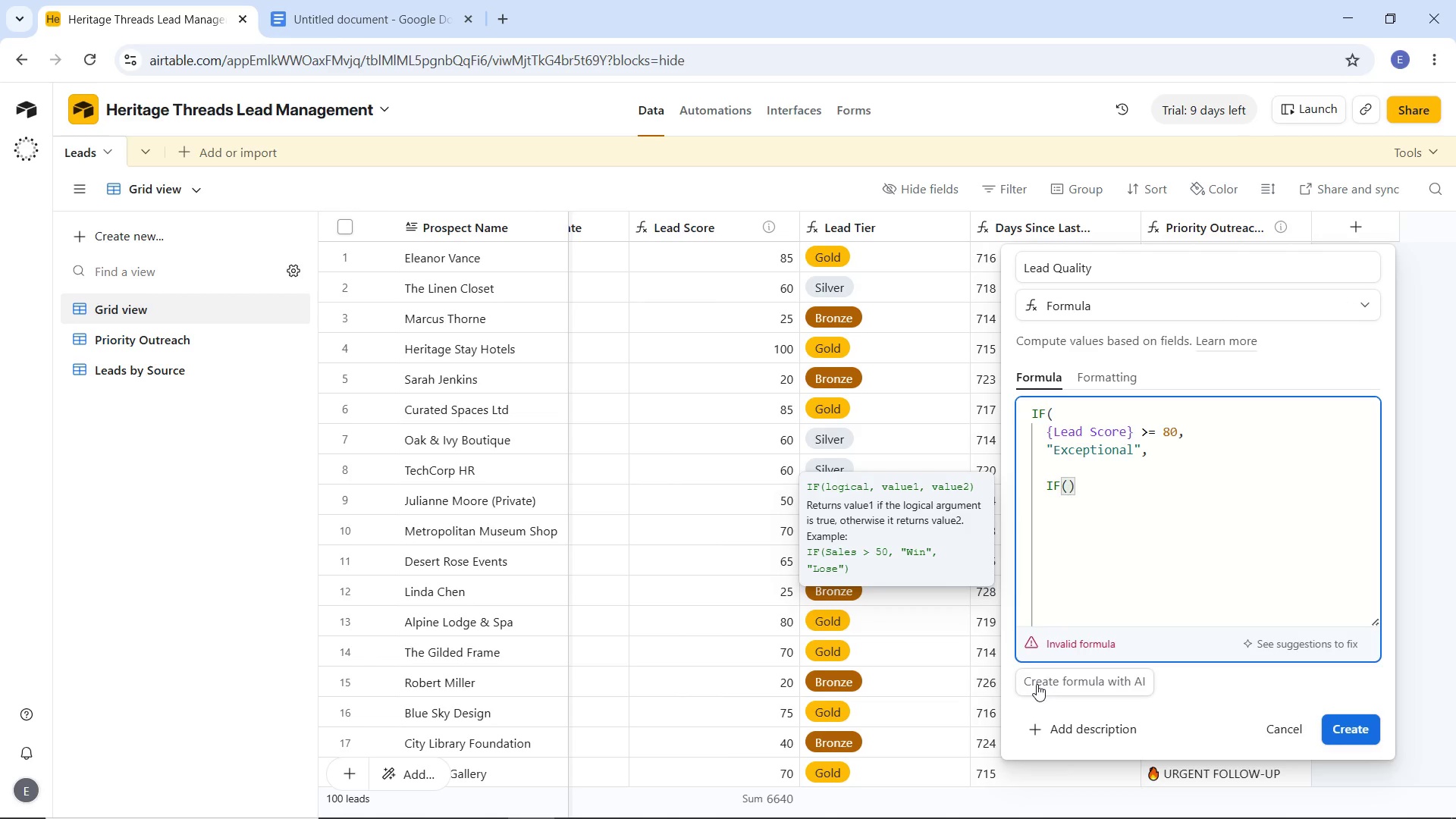 
key(Shift+9)
 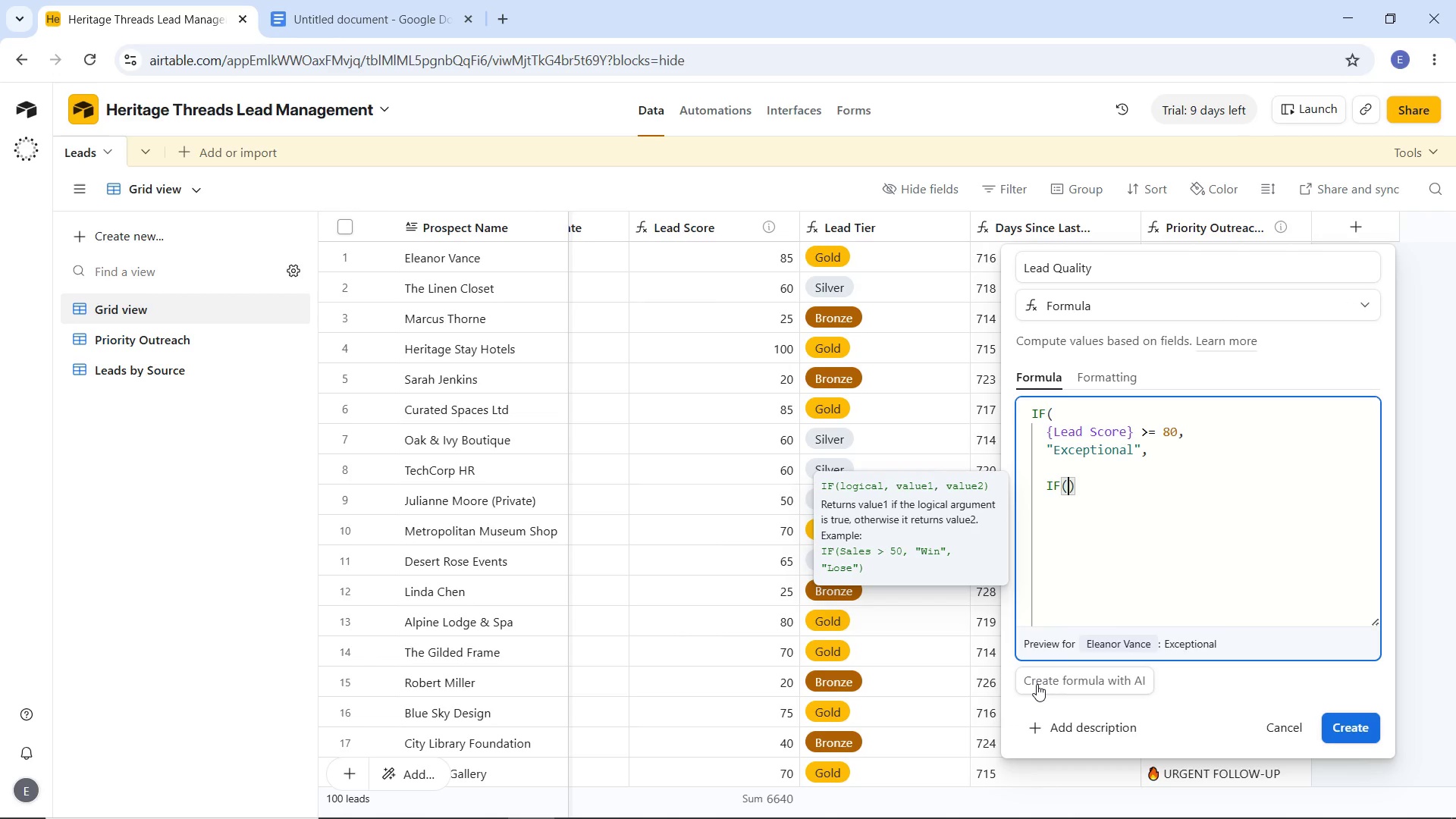 
key(Enter)
 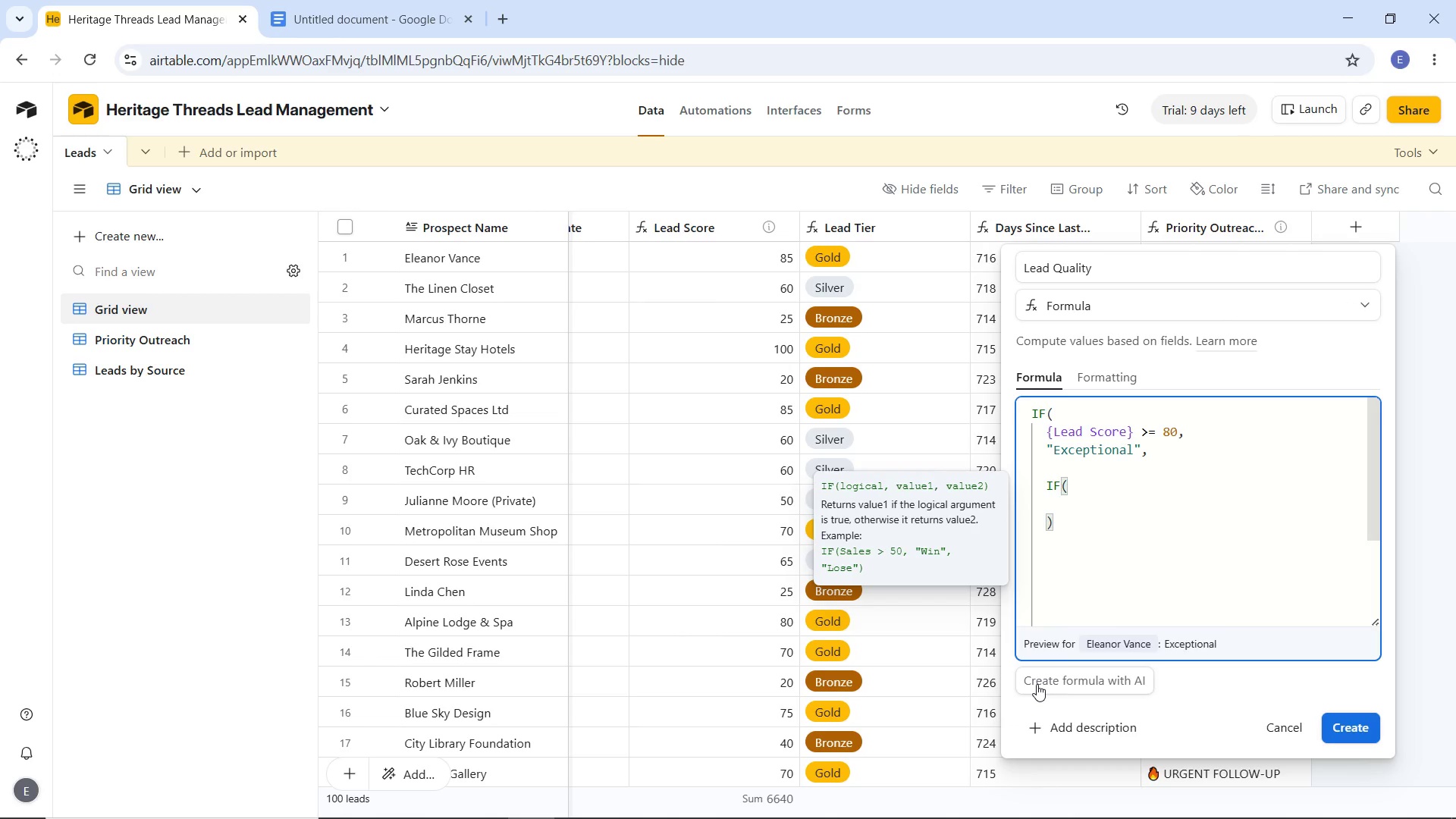 
hold_key(key=ShiftLeft, duration=1.36)
 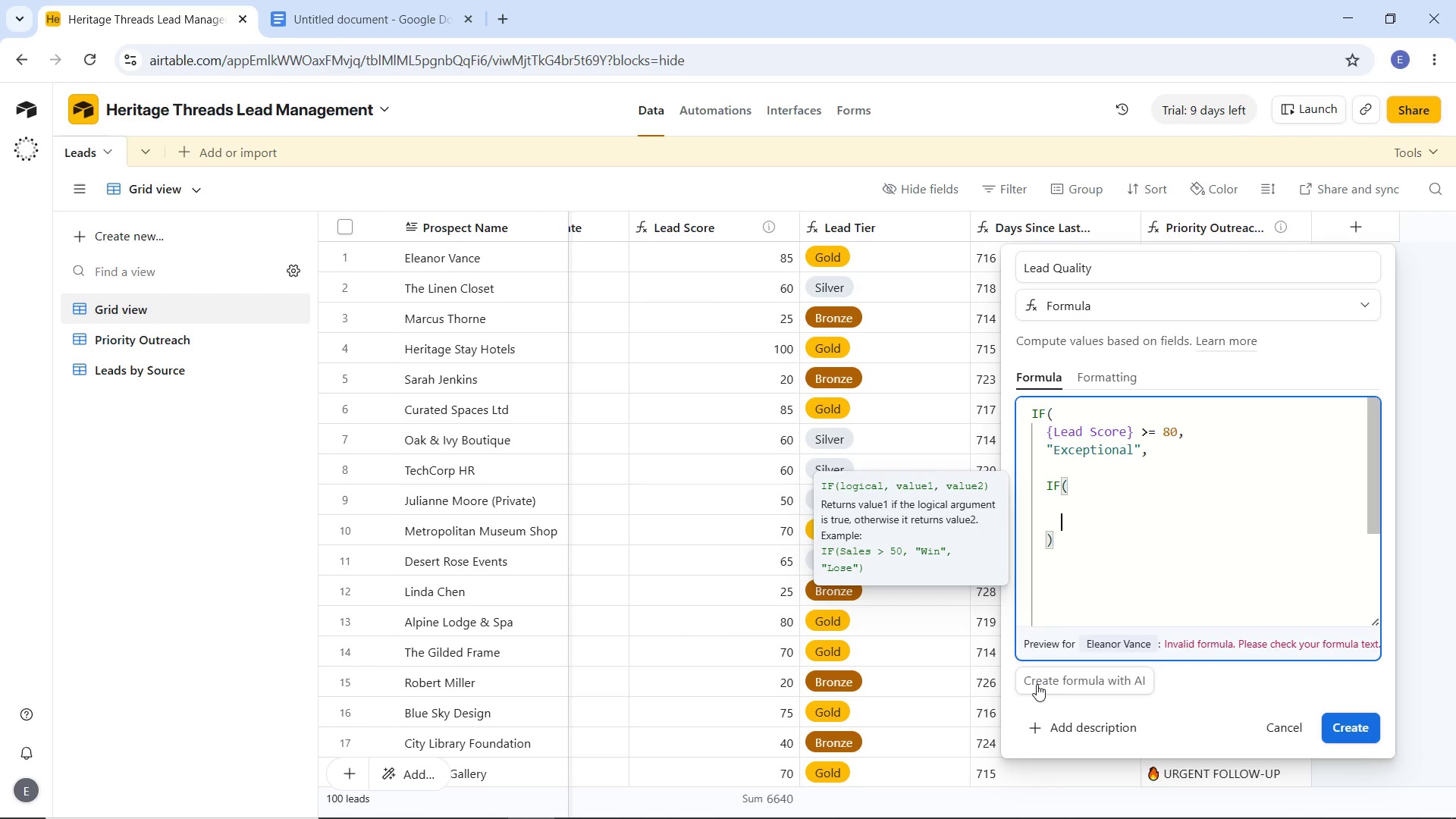 
key(Enter)
 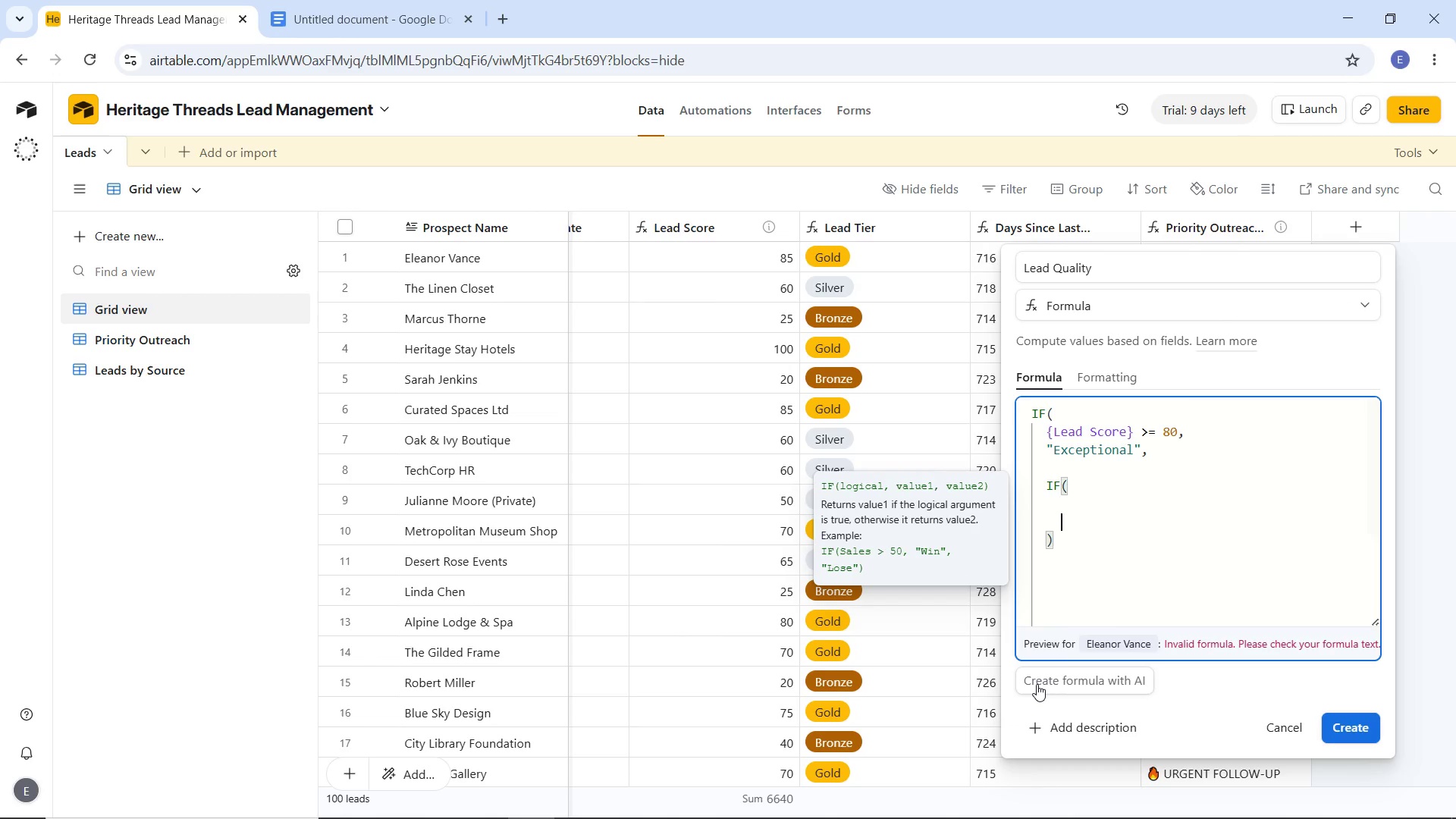 
key(Enter)
 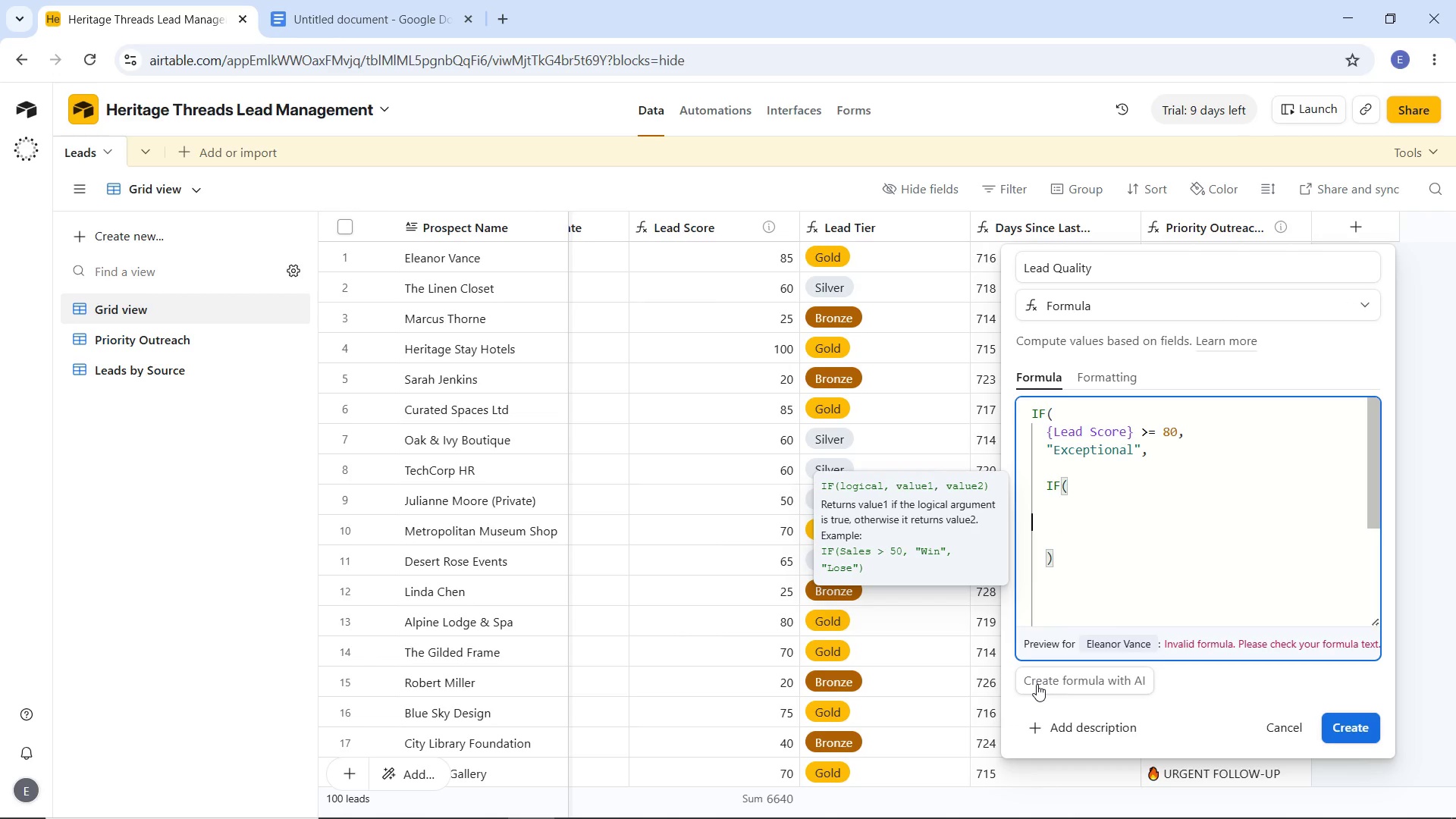 
key(ArrowUp)
 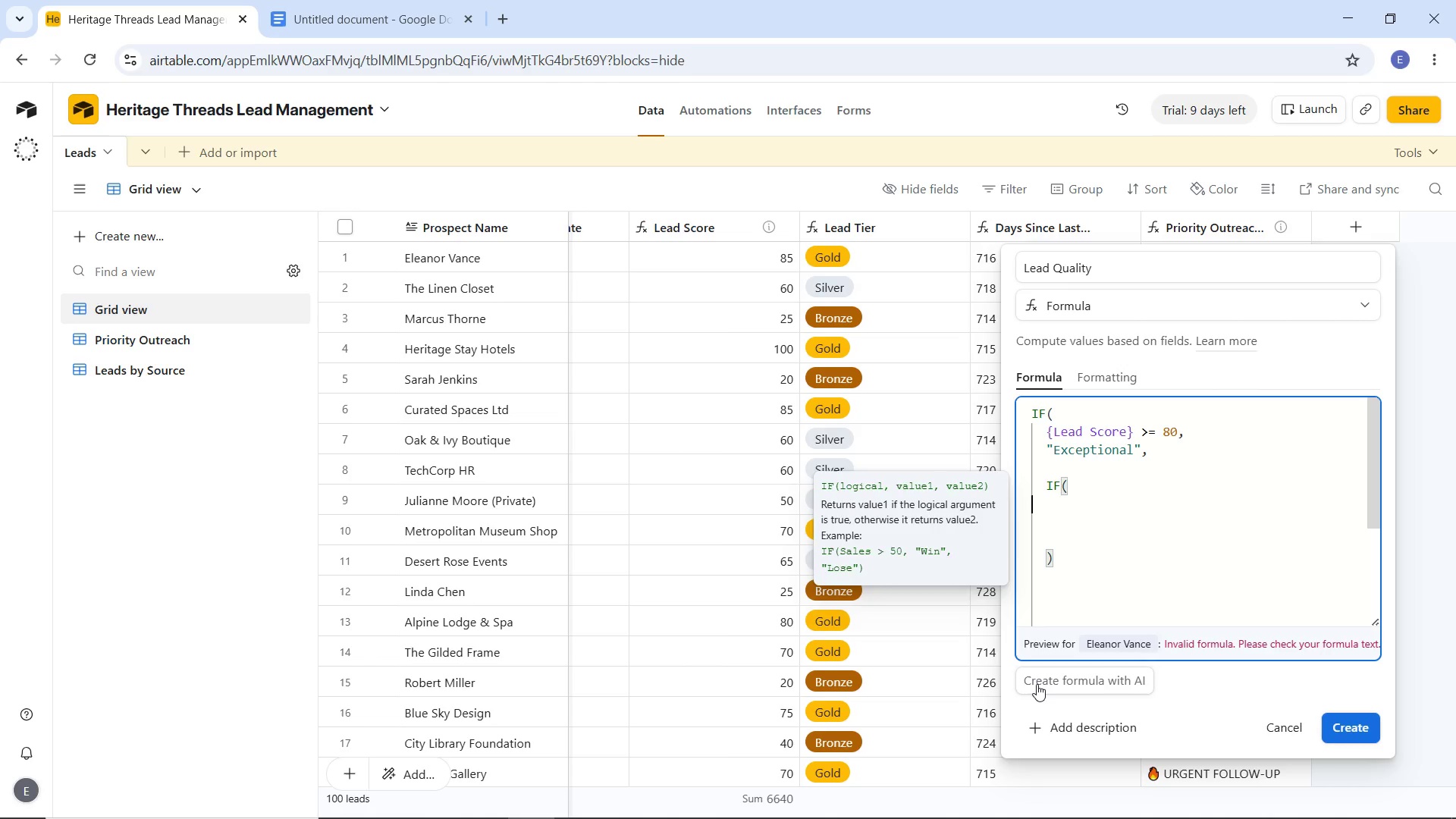 
key(ArrowUp)
 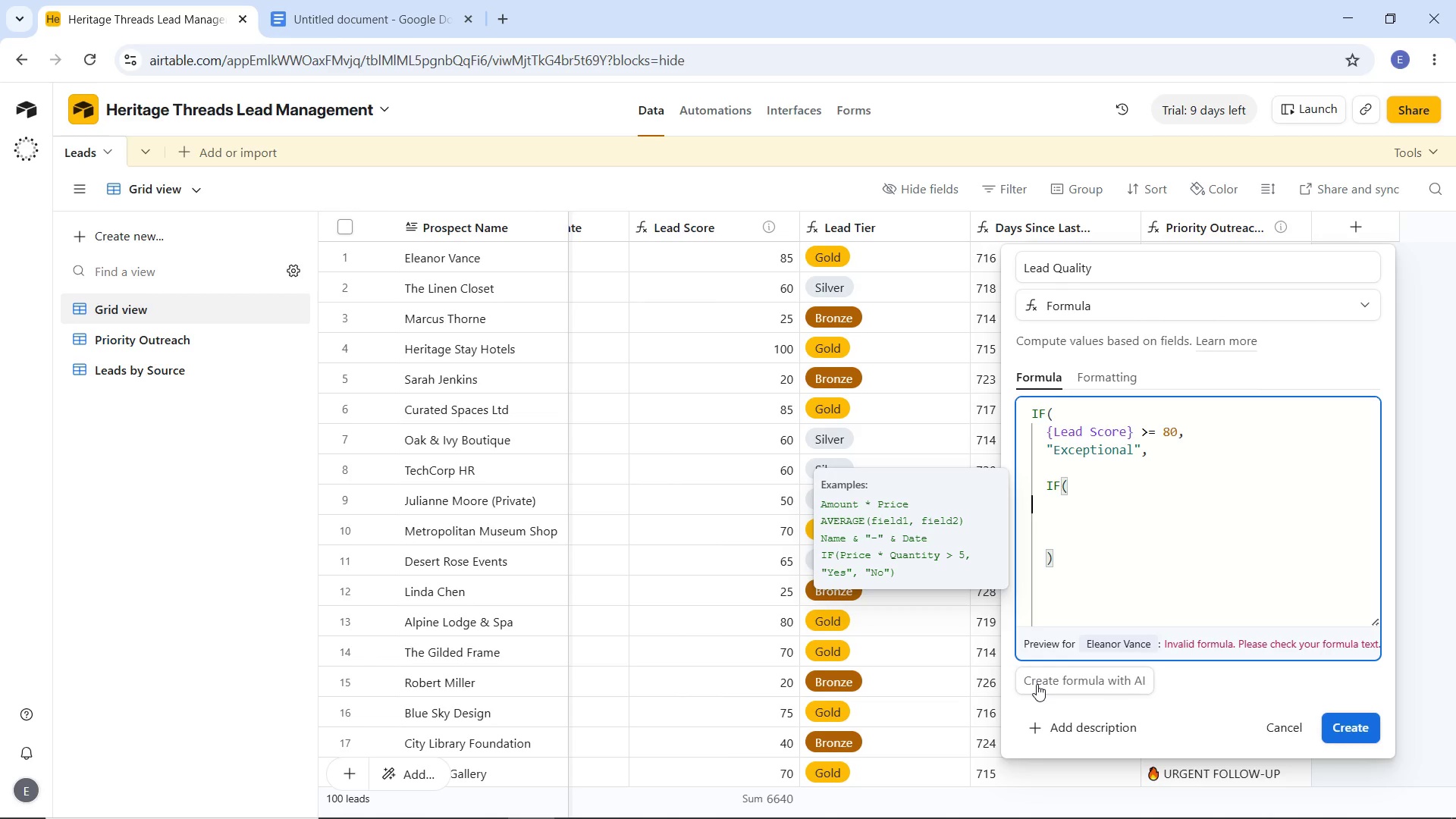 
key(ArrowDown)
 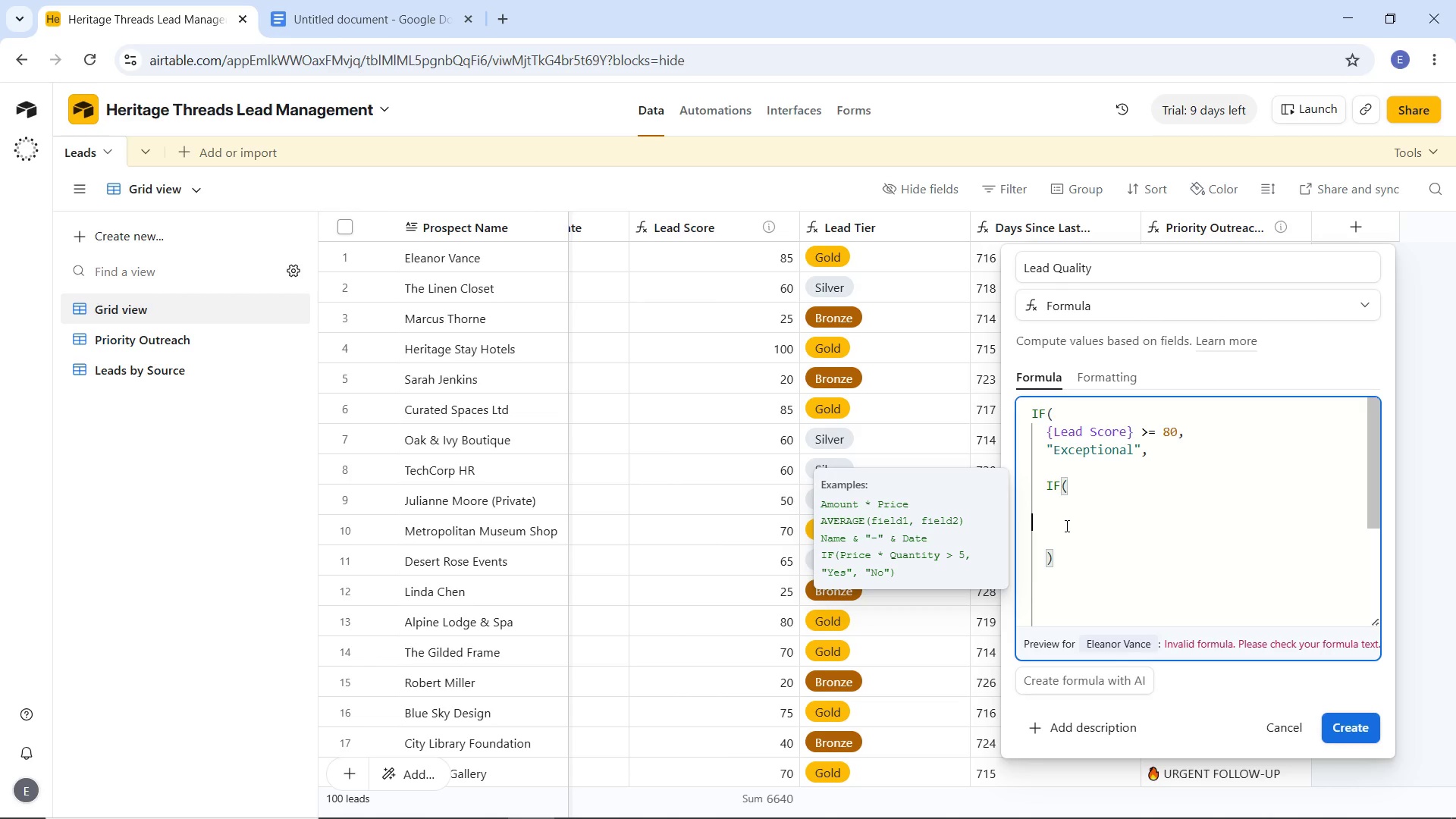 
left_click([1066, 521])
 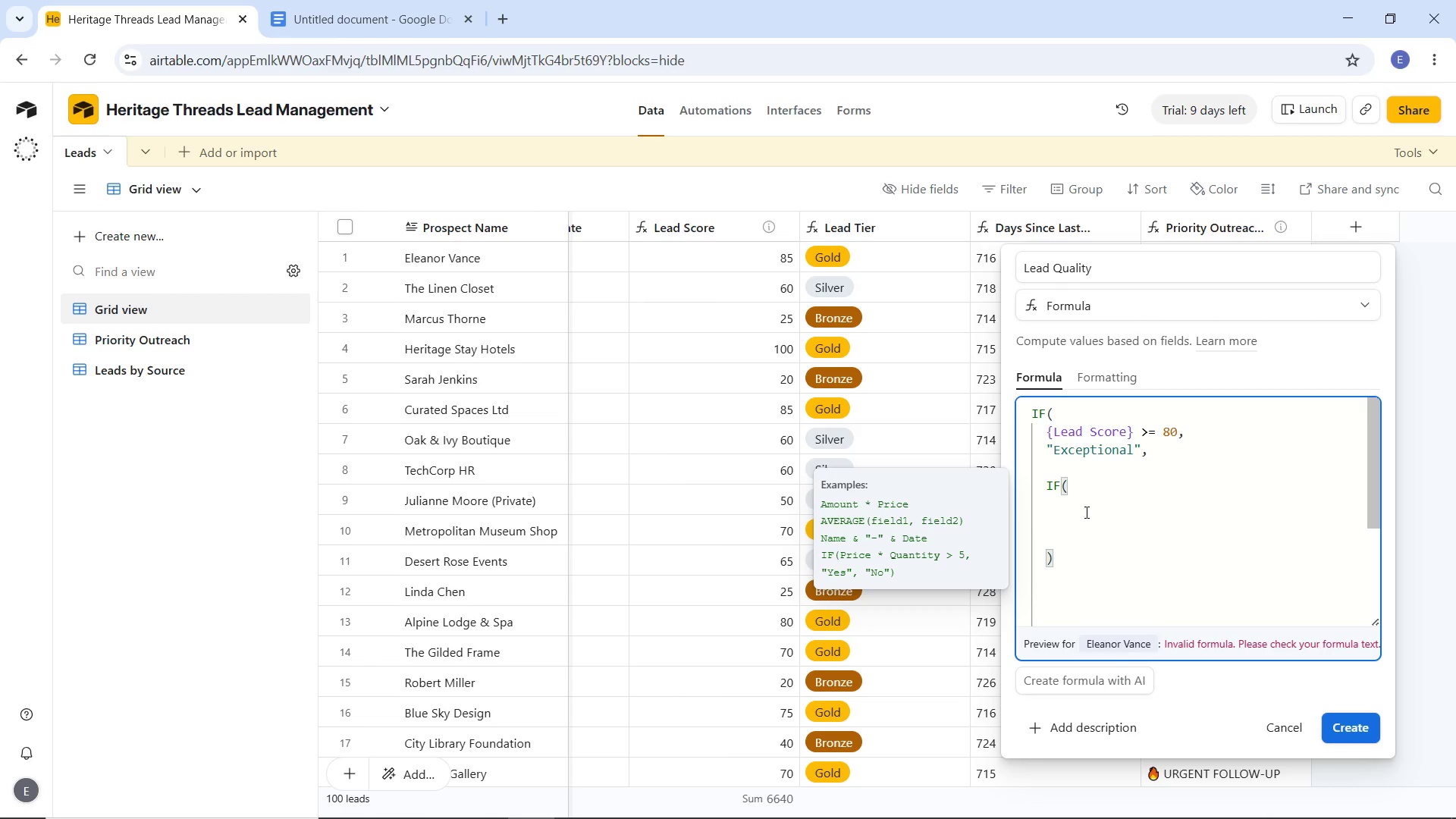 
key(Tab)
type({Lead)
 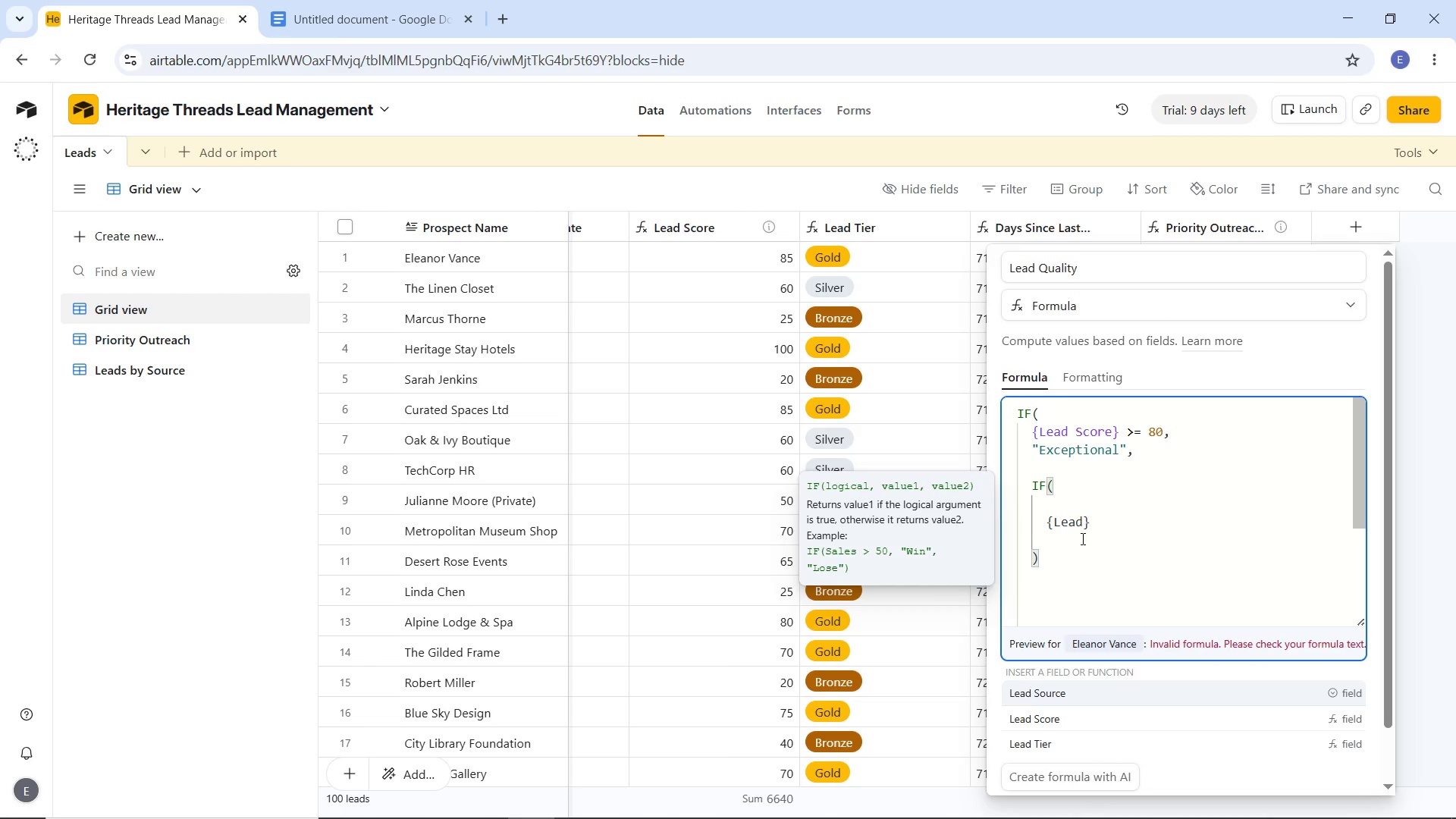 
left_click([1034, 713])
 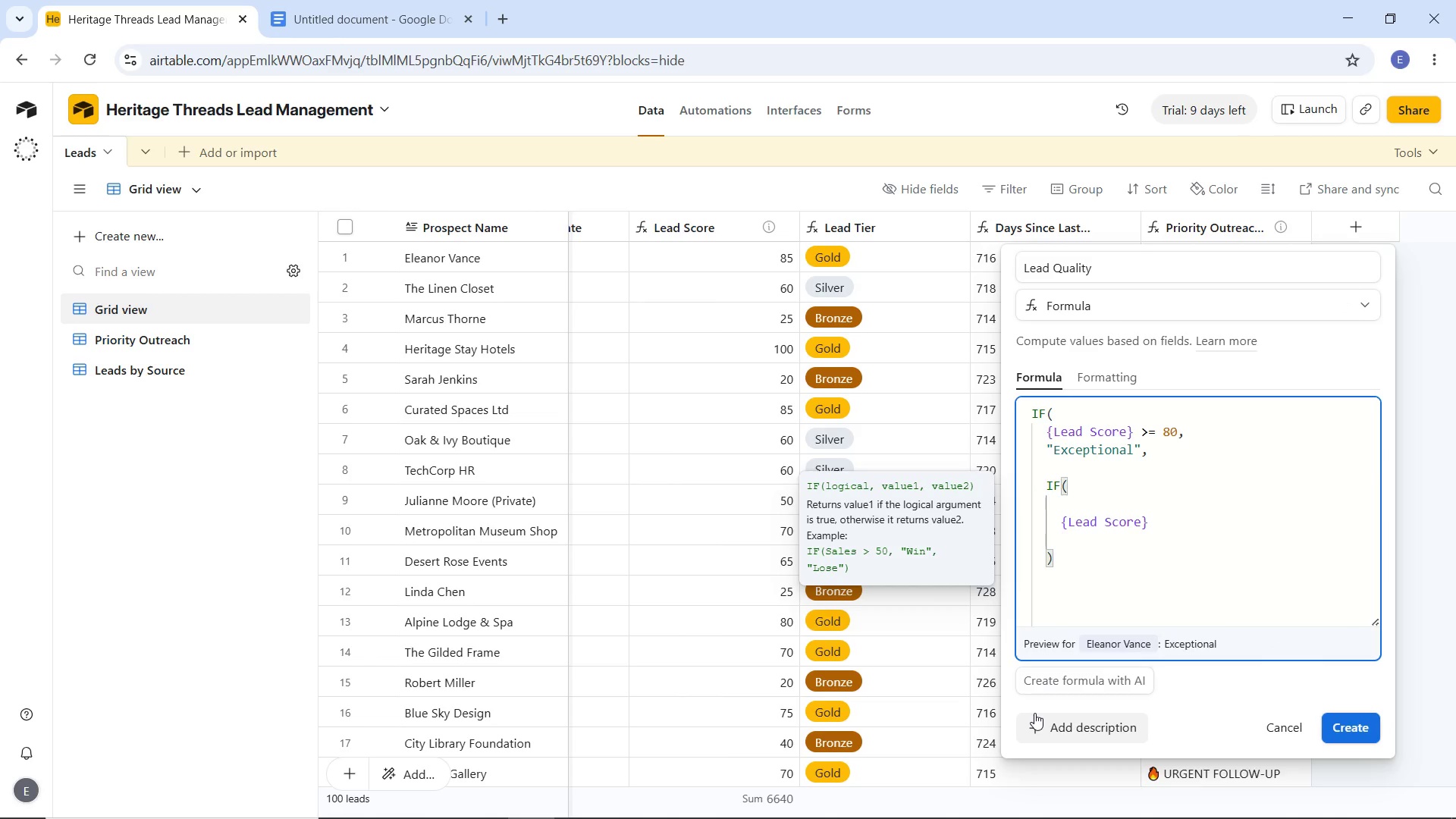 
type(n)
key(Backspace)
type( >= 70,)
 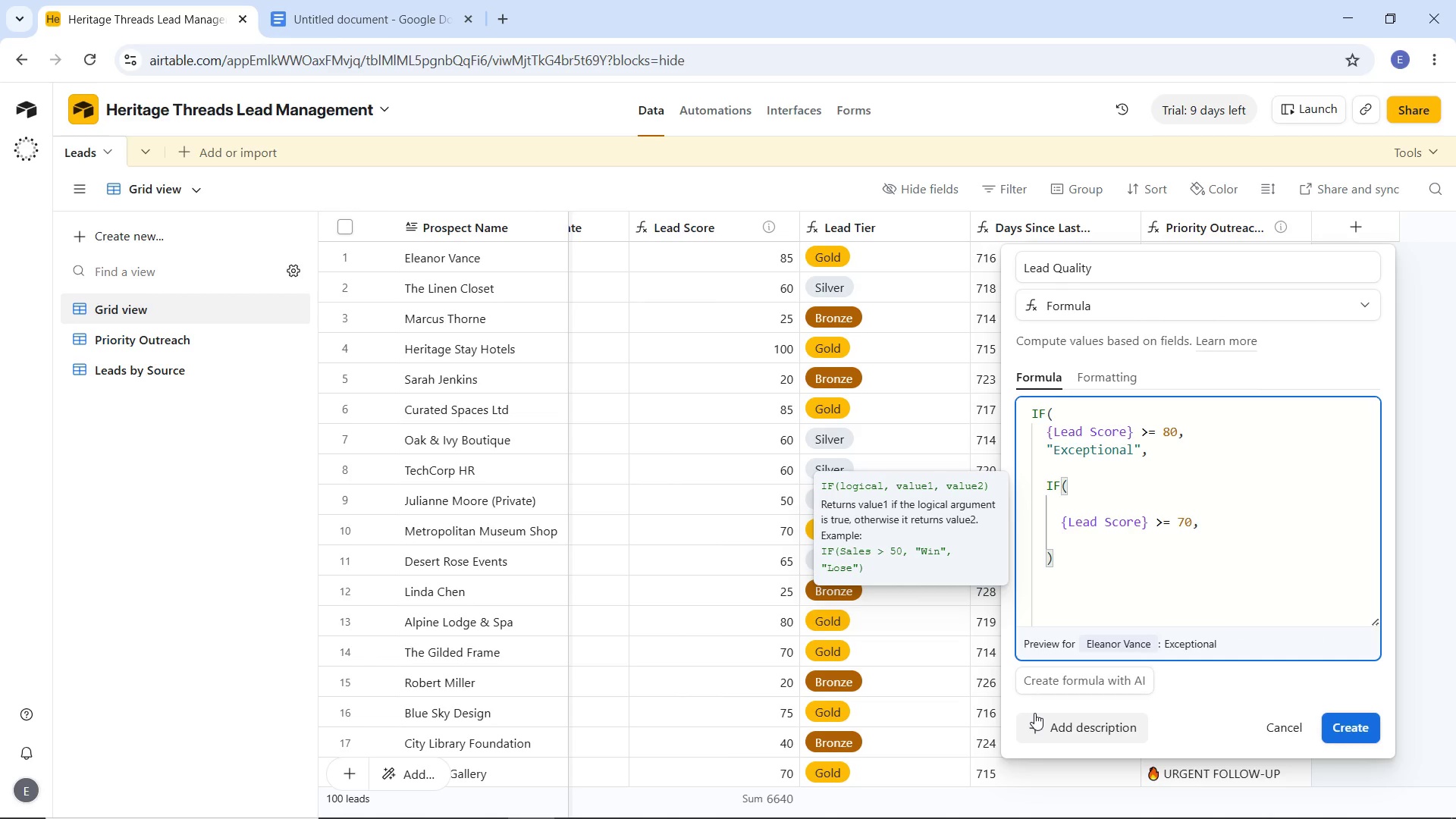 
key(Enter)
 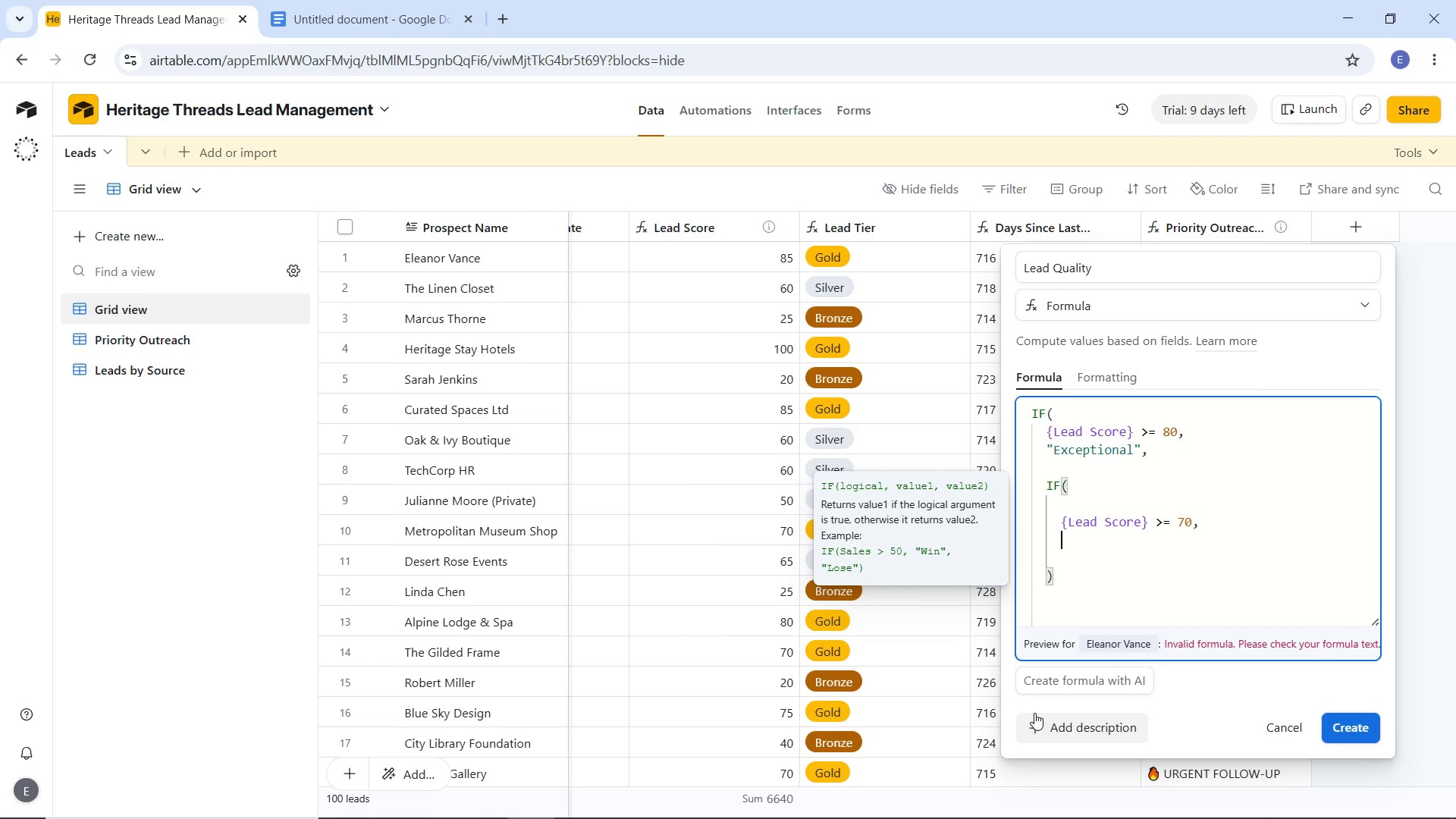 
key(Shift+Quote)
 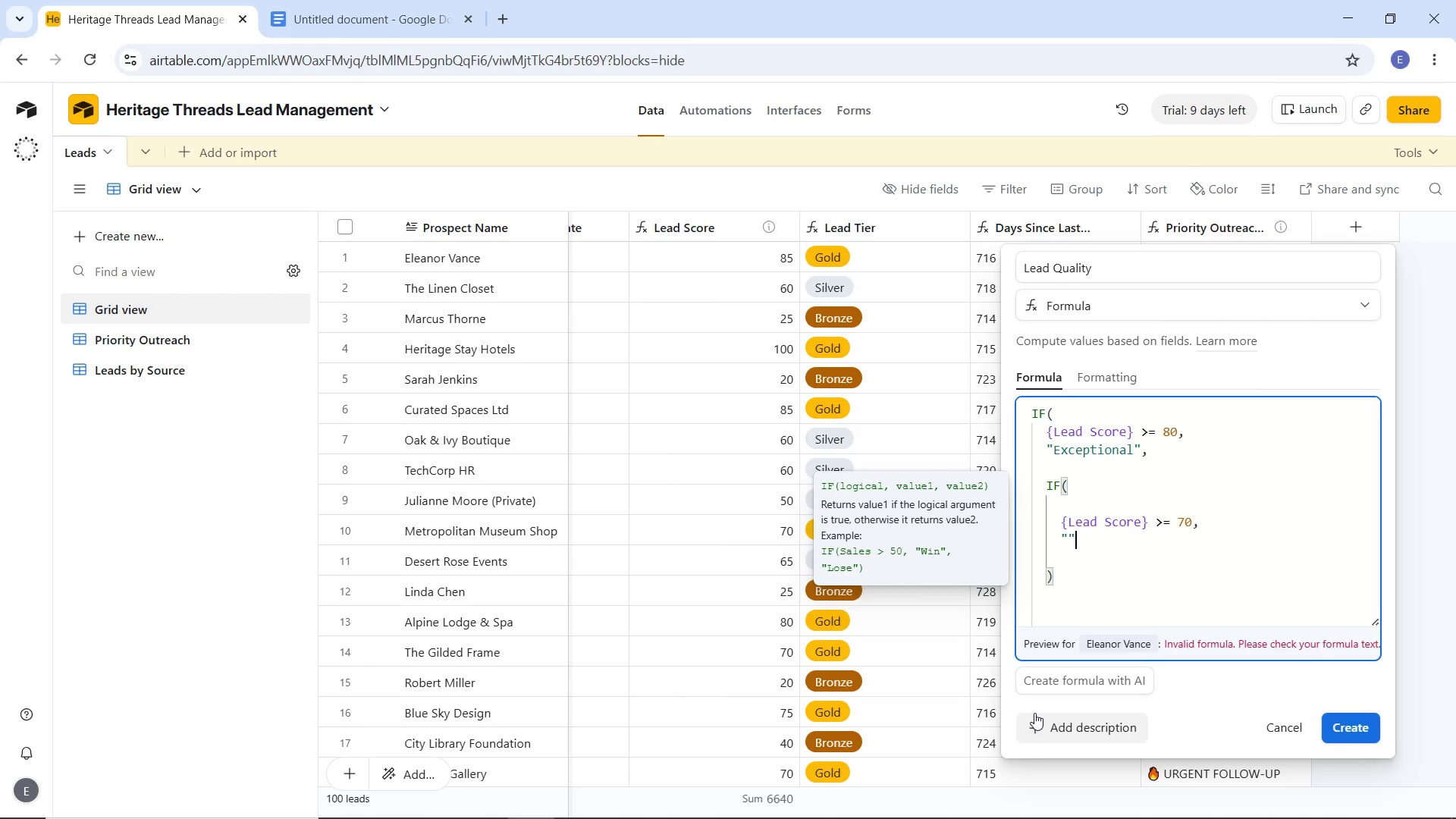 
key(Shift+Quote)
 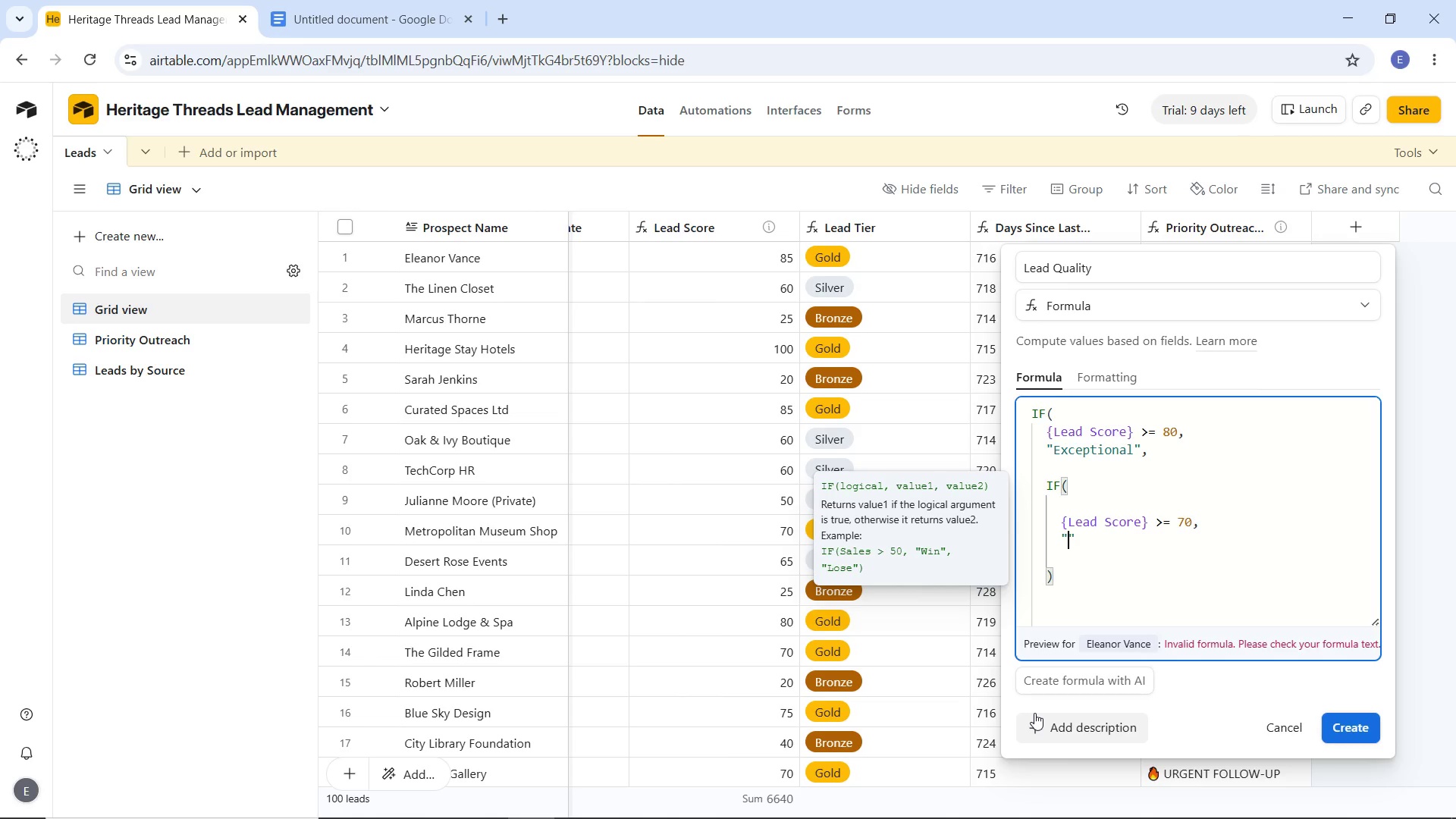 
key(ArrowLeft)
 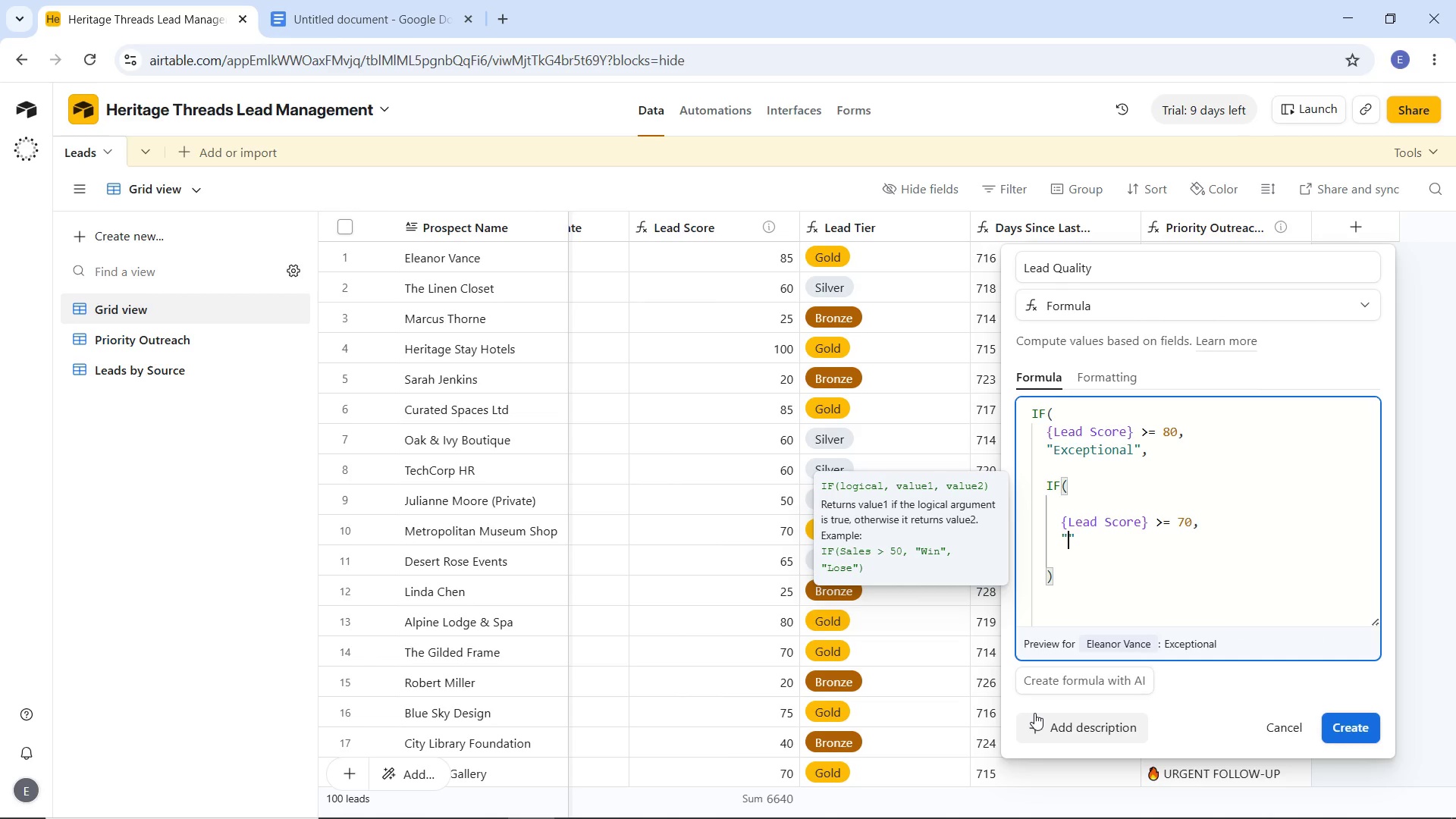 
type(Excelleny)
key(Backspace)
type(t)
 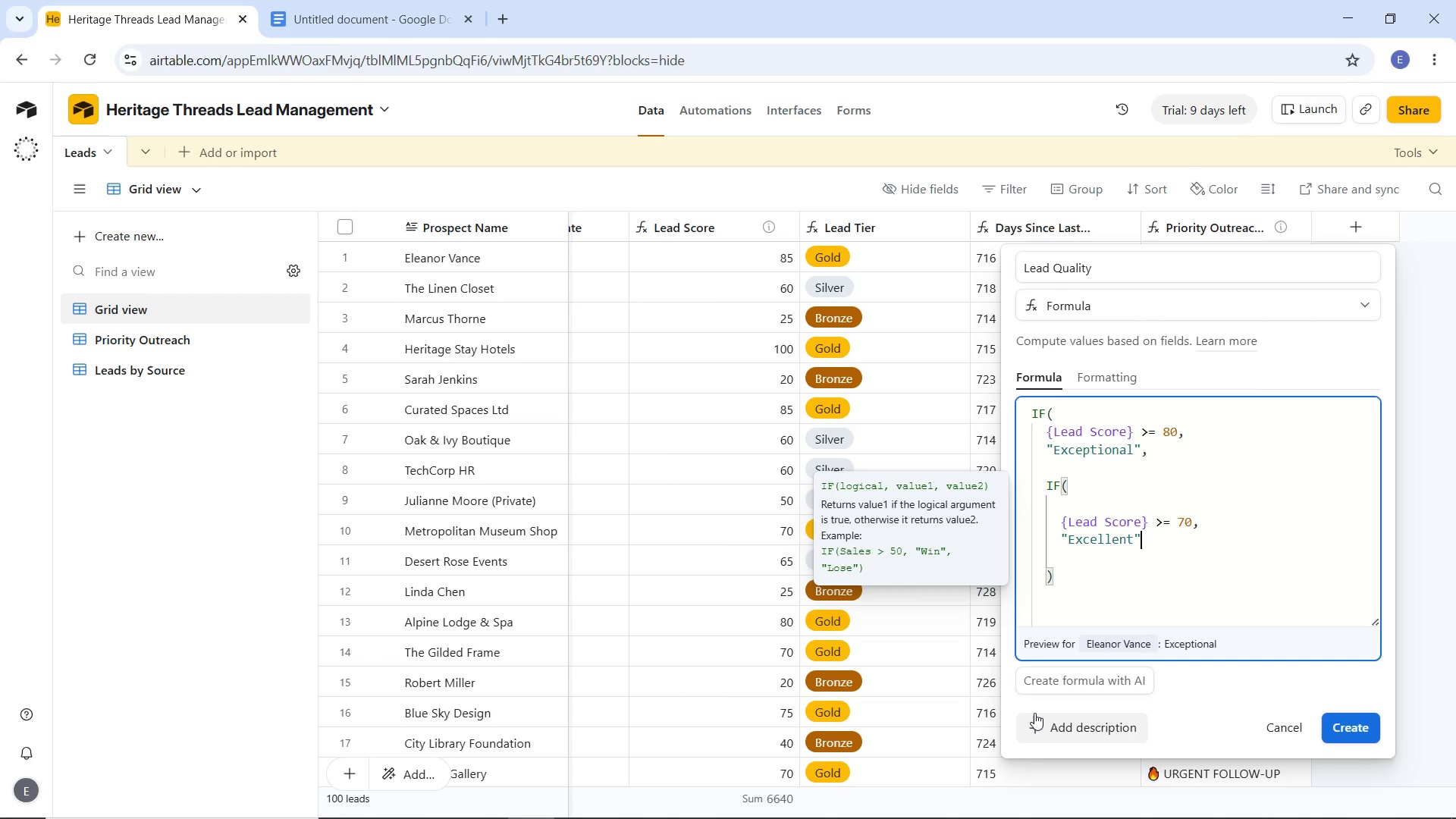 
key(ArrowRight)
 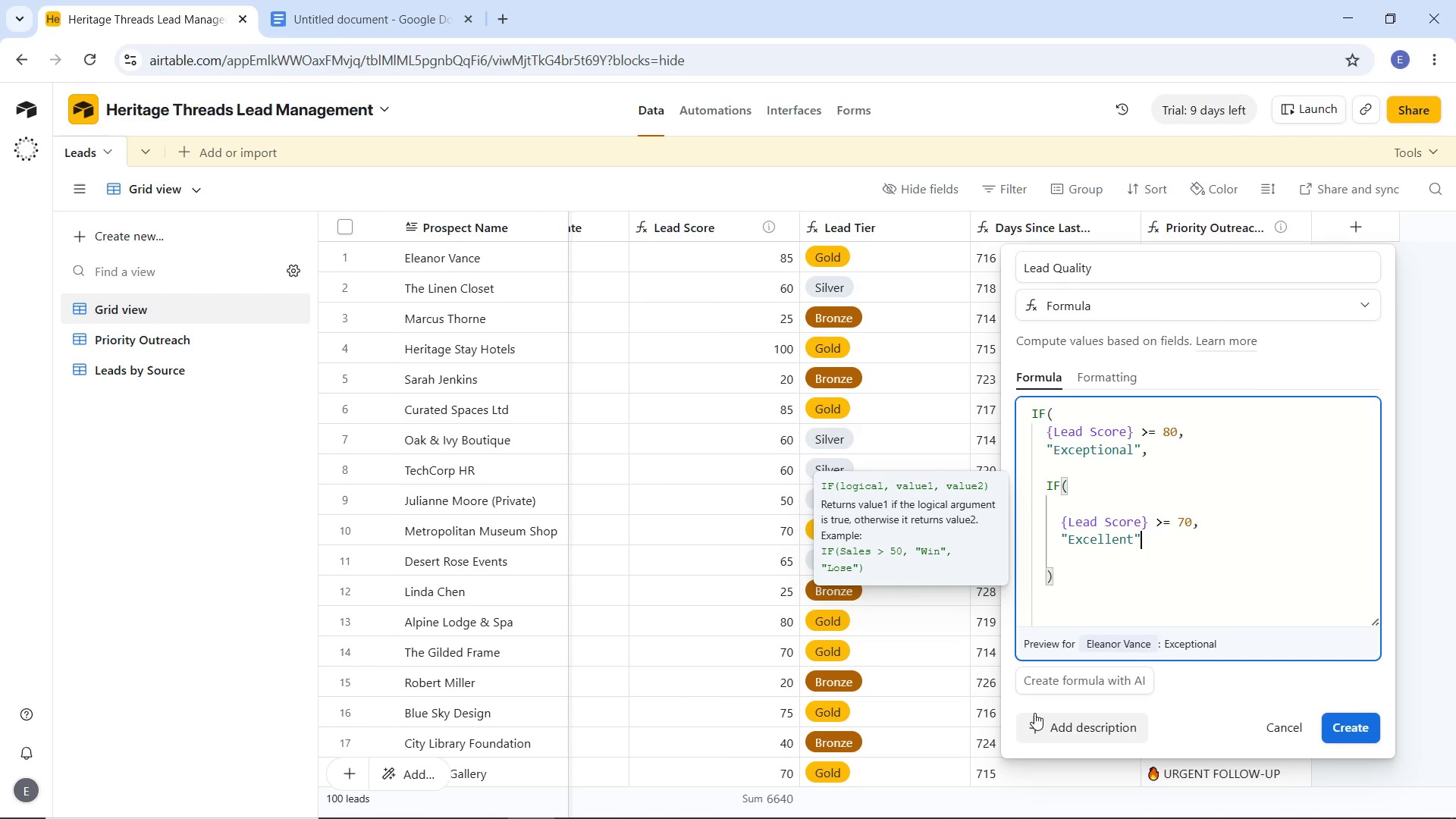 
key(Comma)
 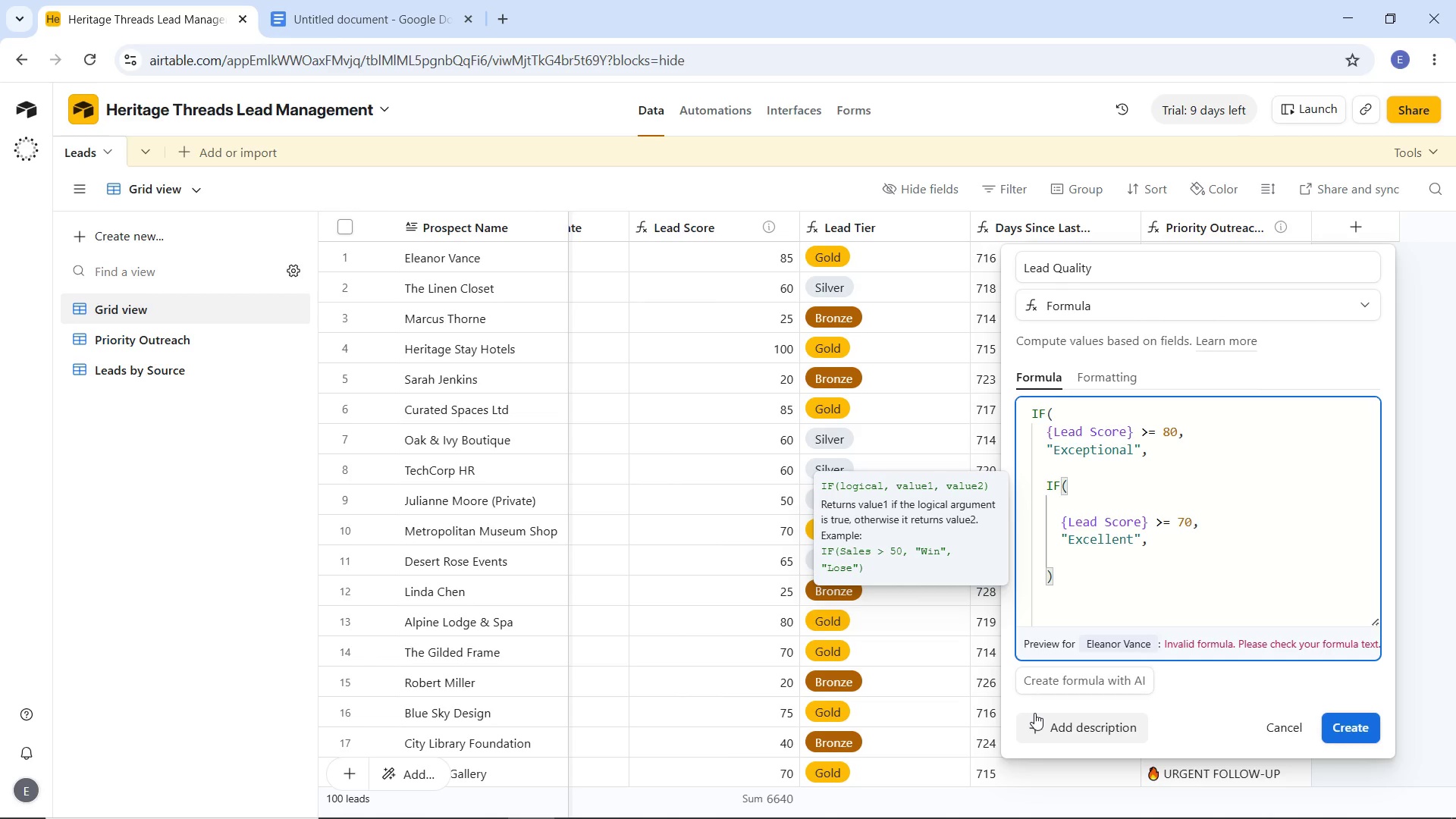 
wait(5.7)
 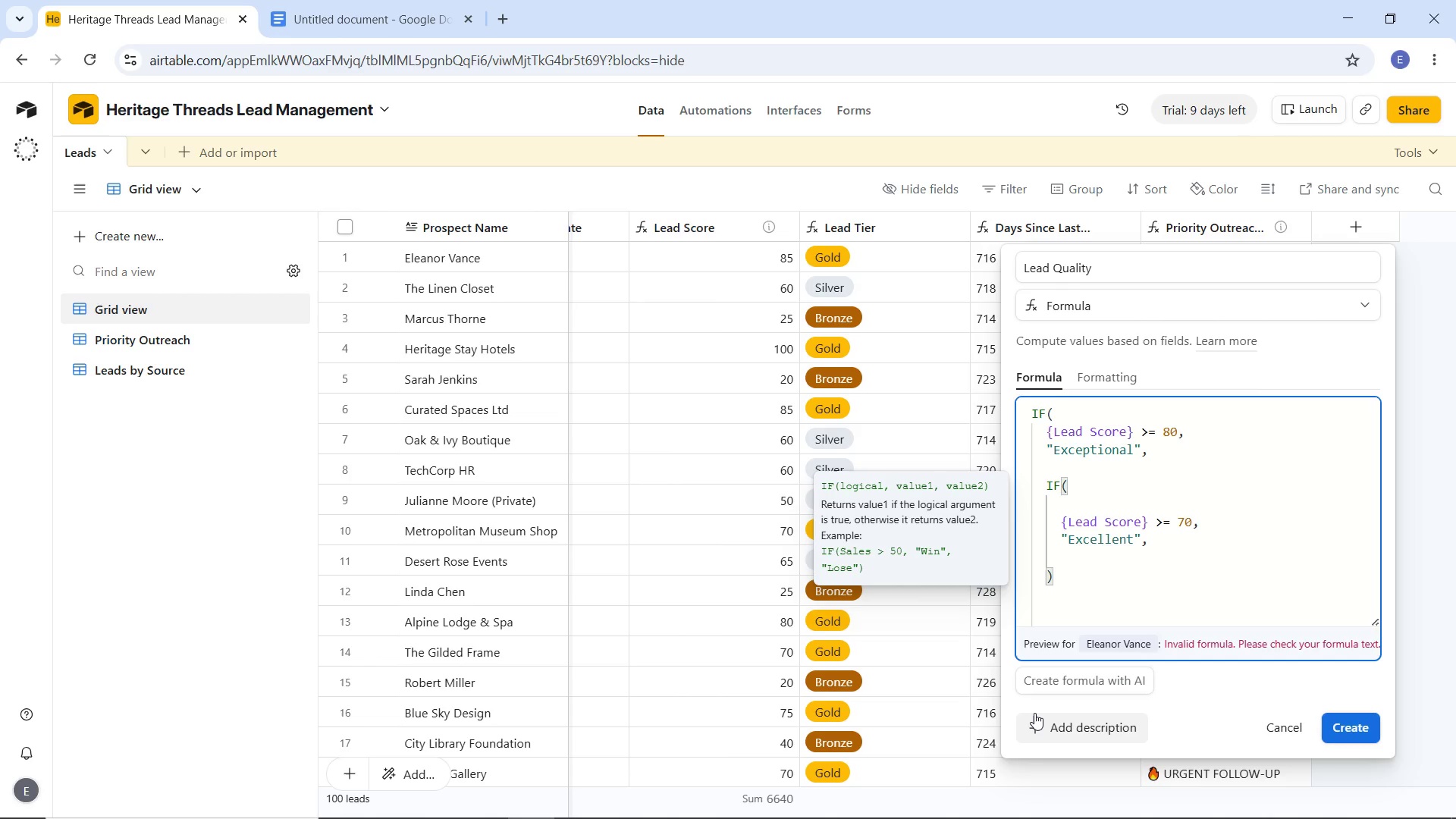 
key(Enter)
 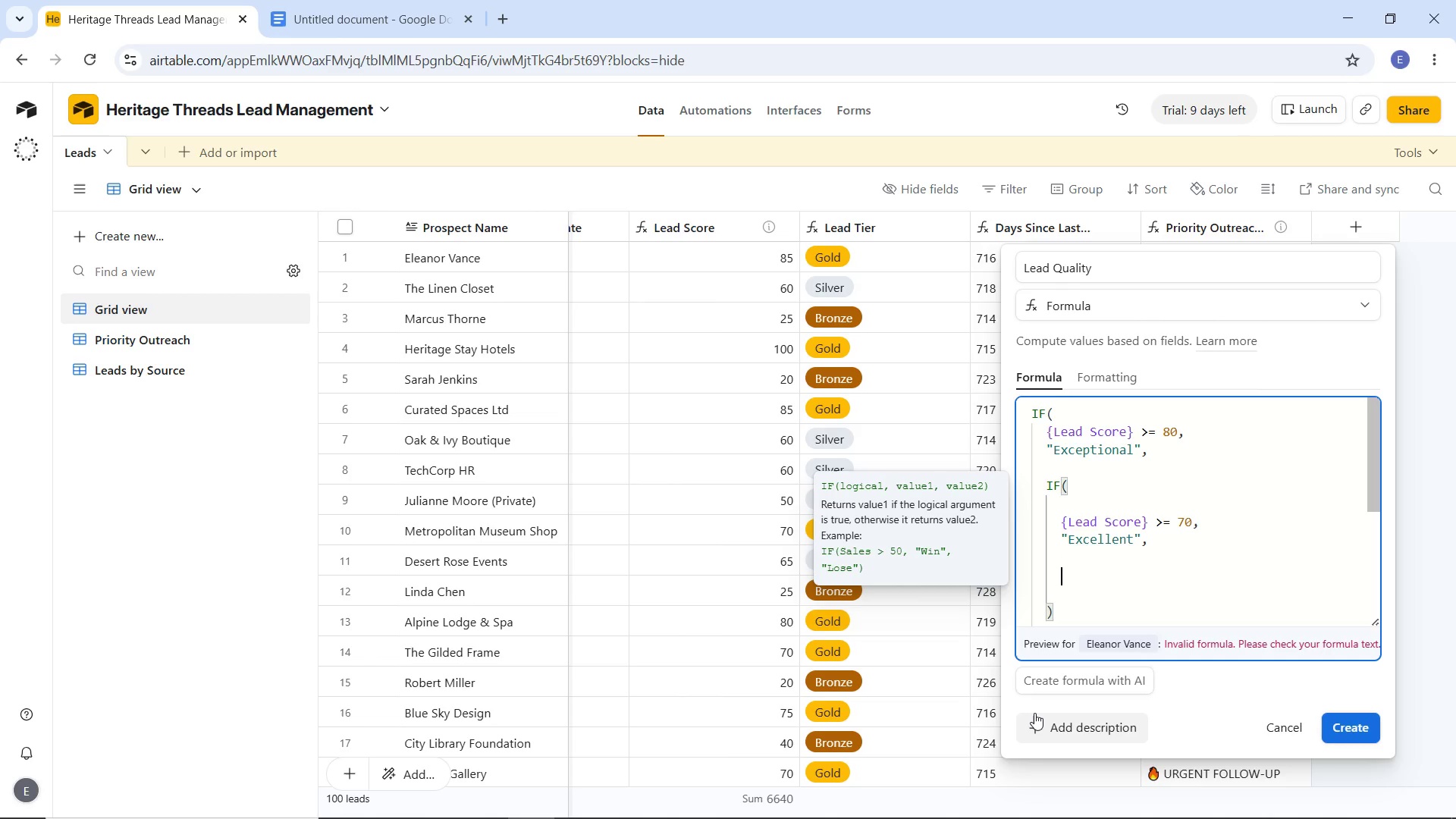 
key(Enter)
 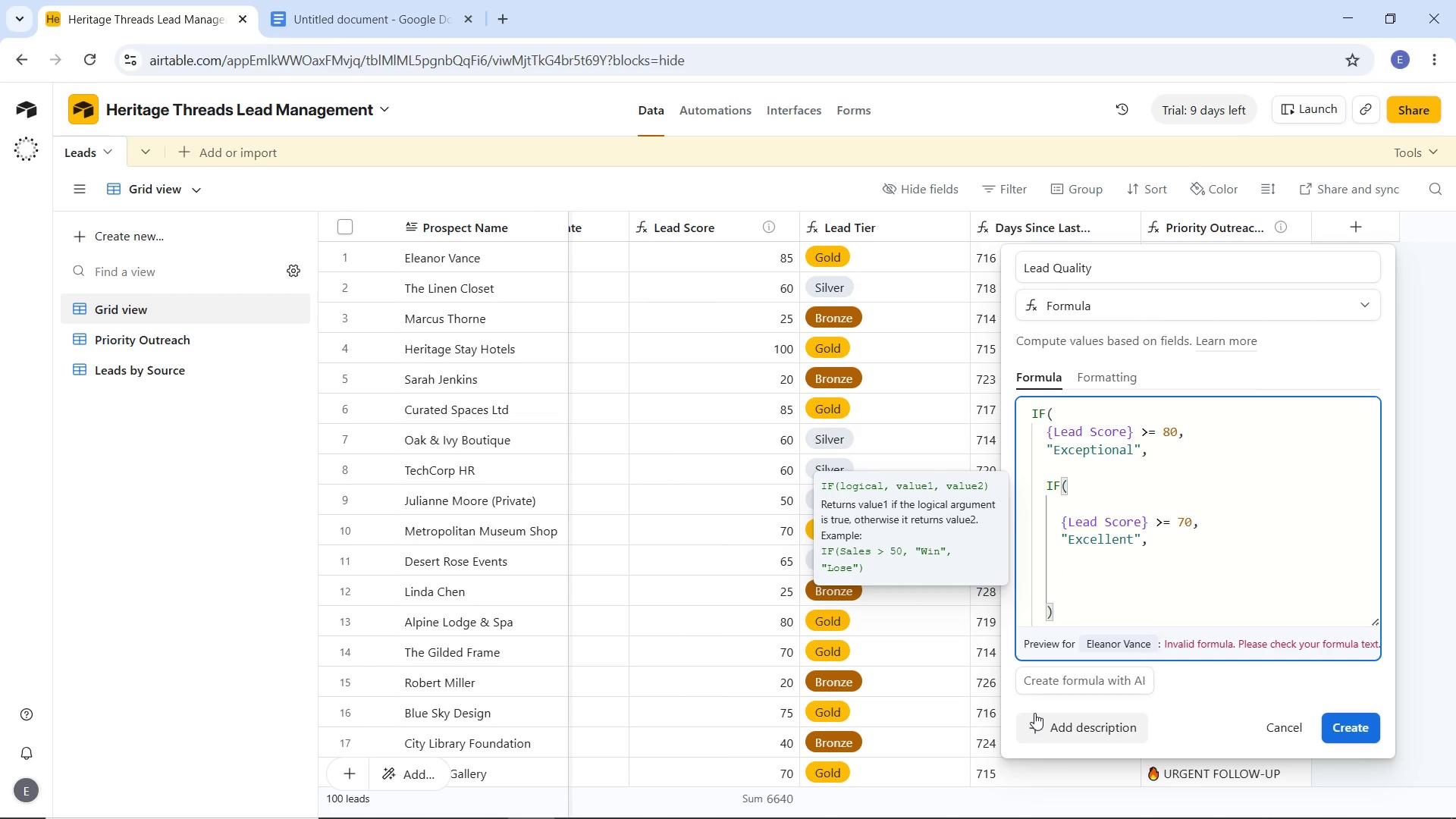 
type(IF()
 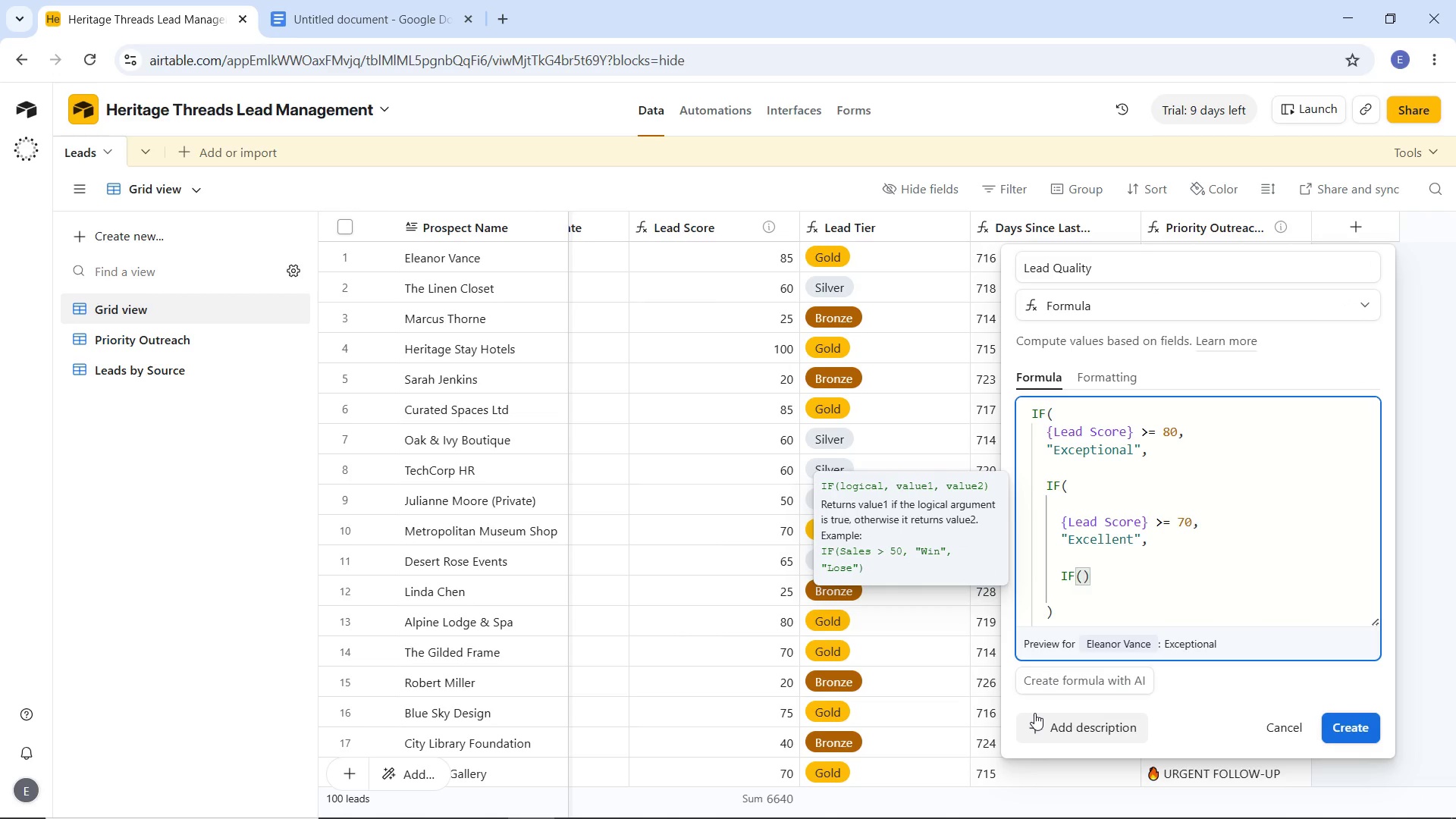 
key(Enter)
 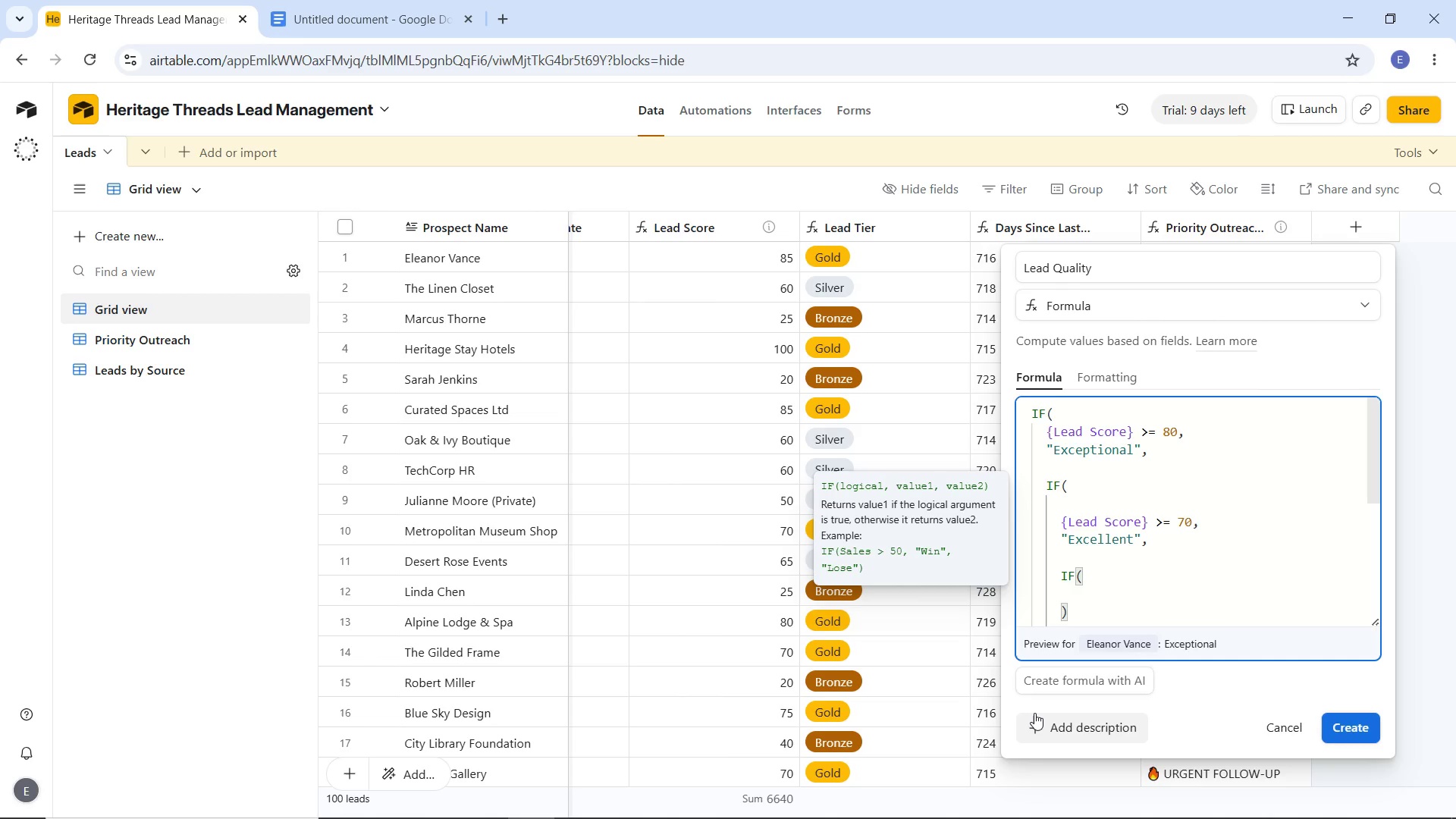 
type({lead)
 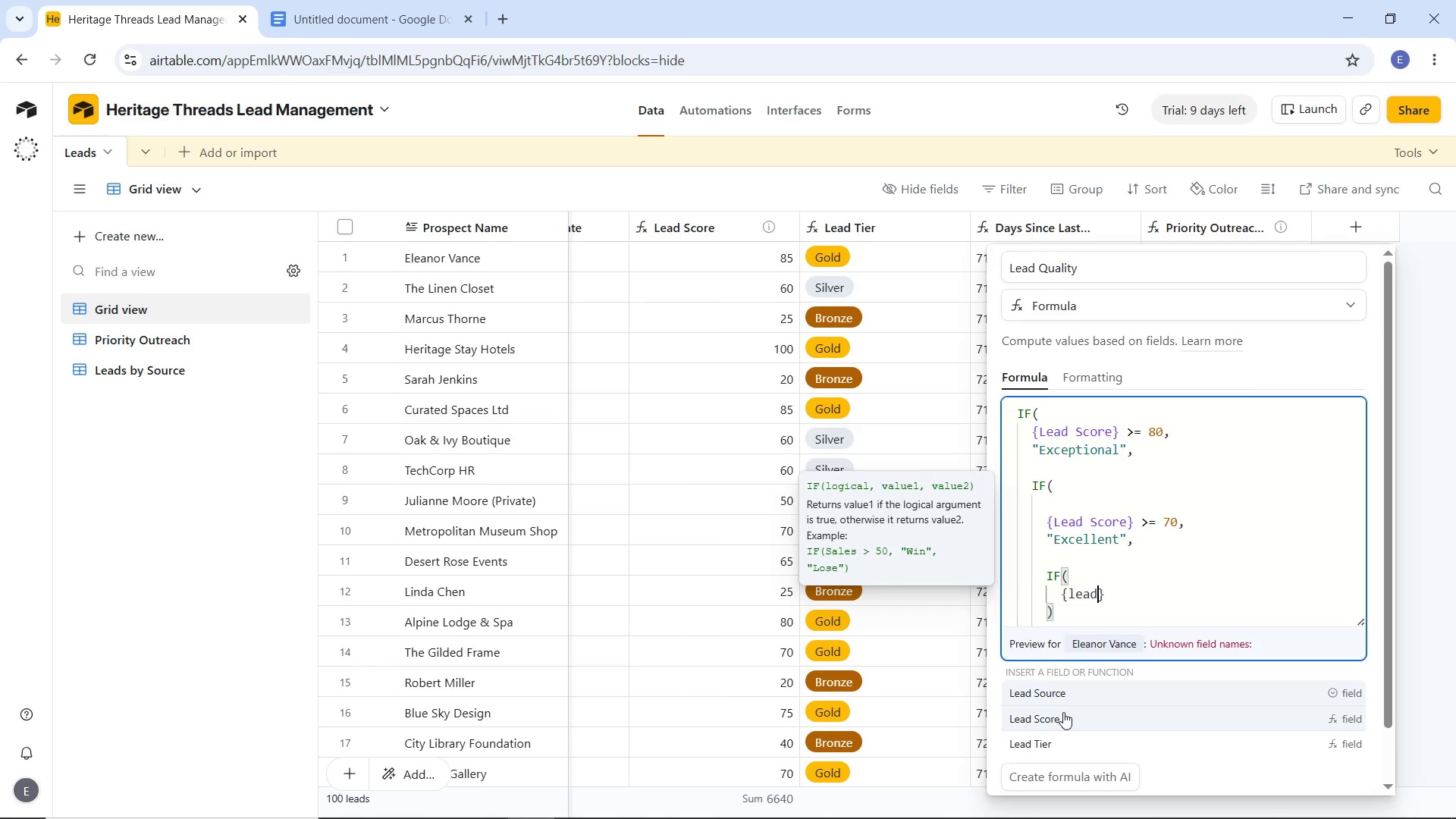 
left_click([1063, 712])
 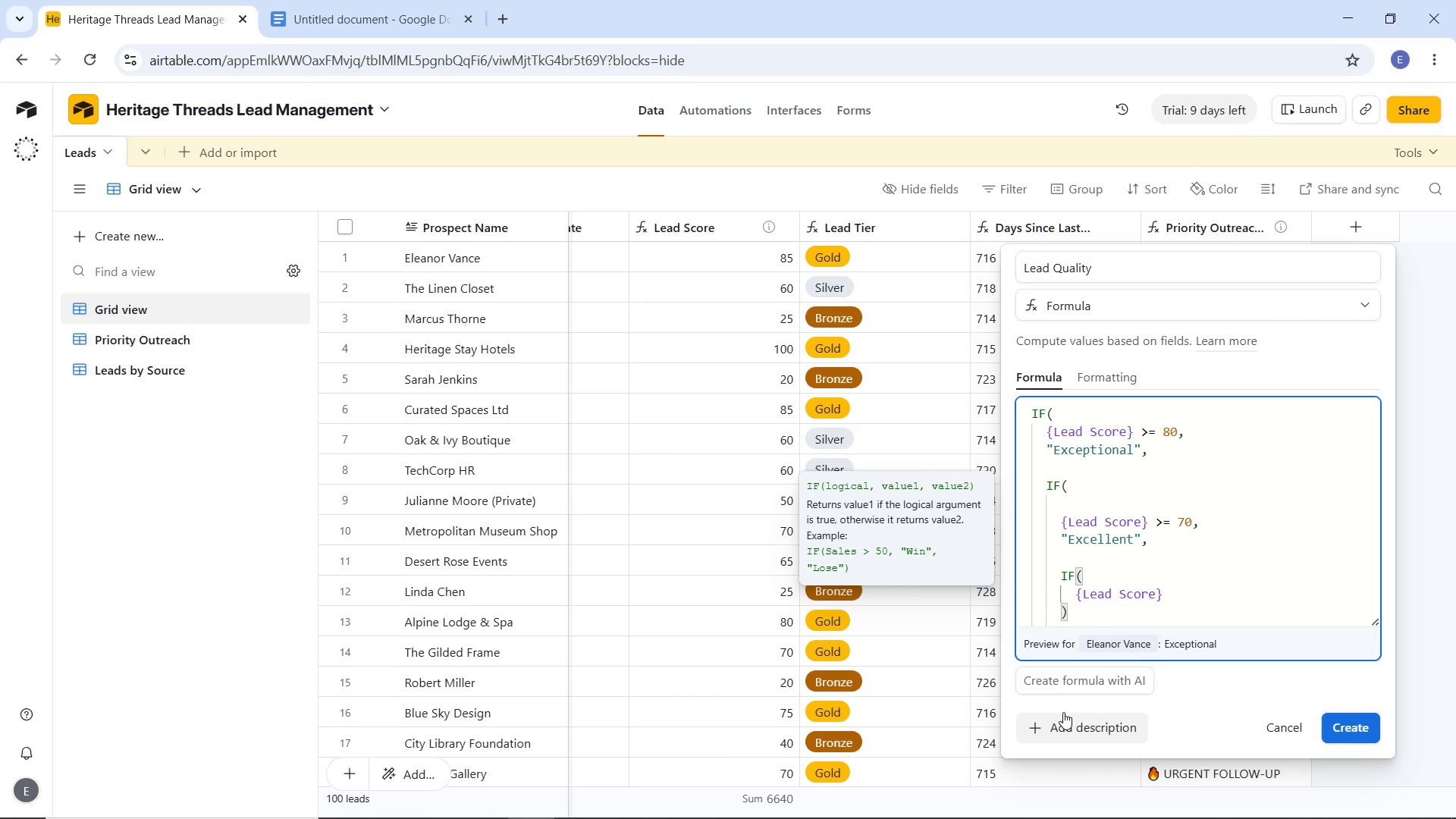 
wait(5.03)
 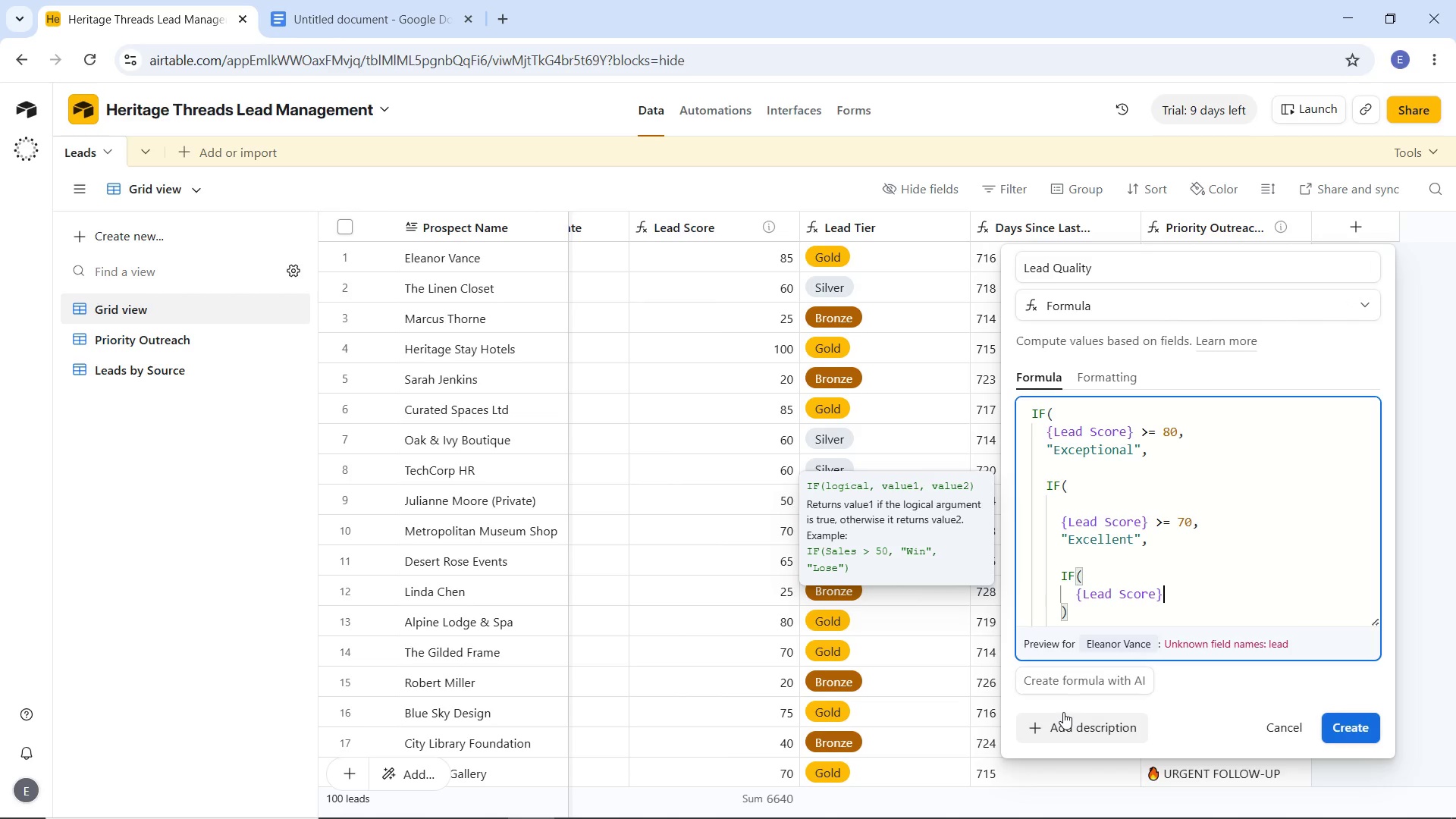 
type( >= 60,)
 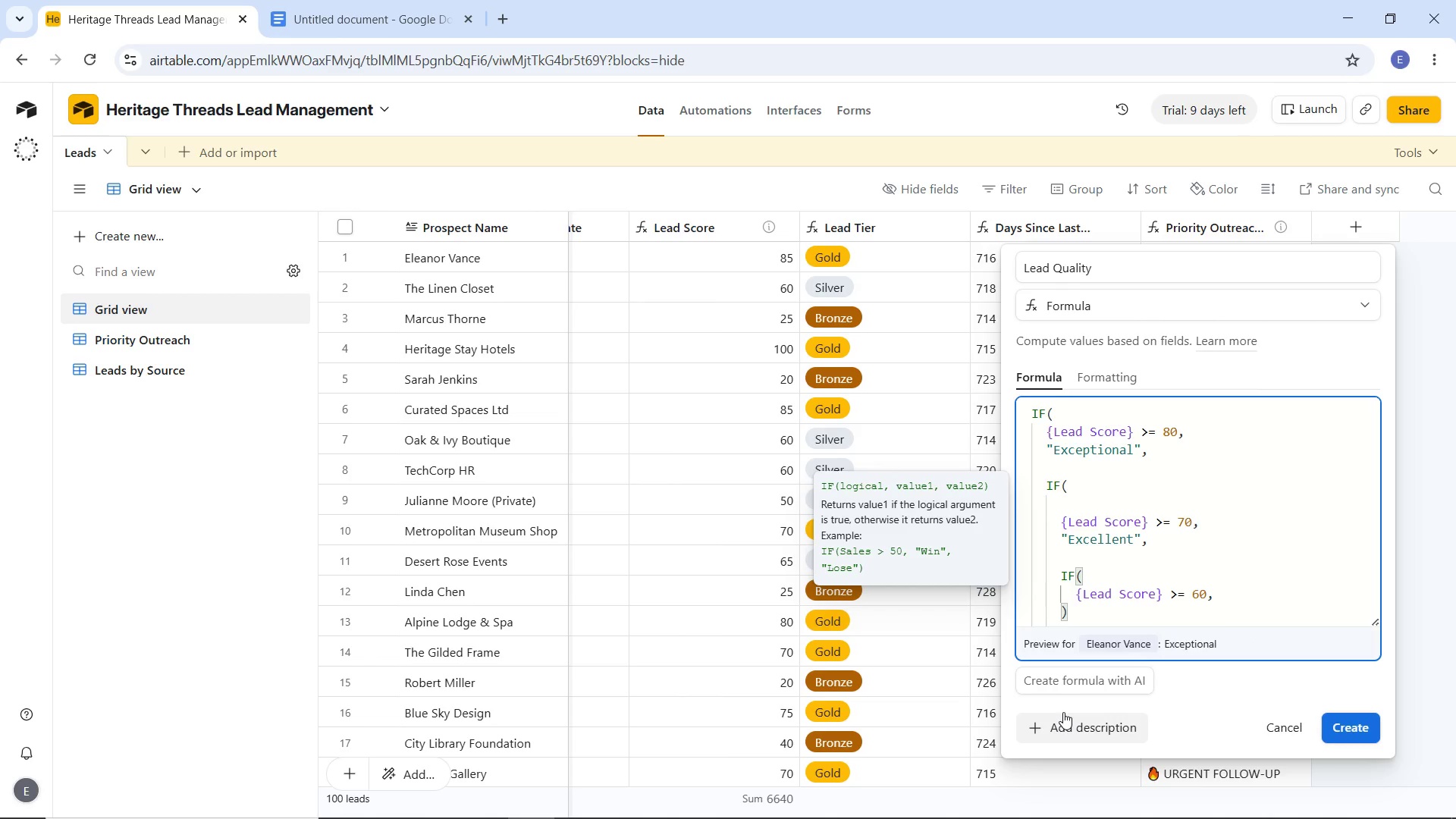 
key(Enter)
 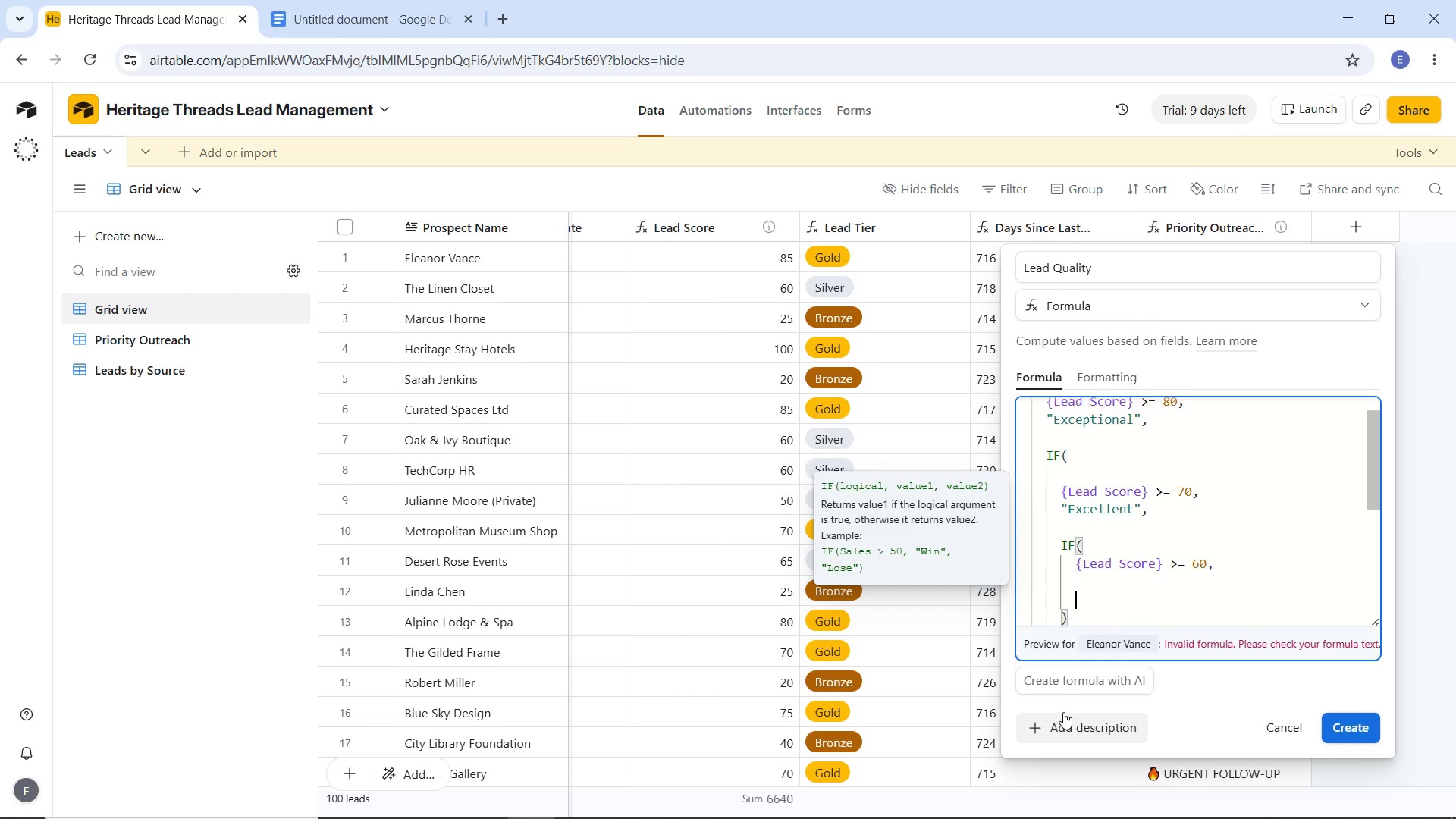 
key(Enter)
 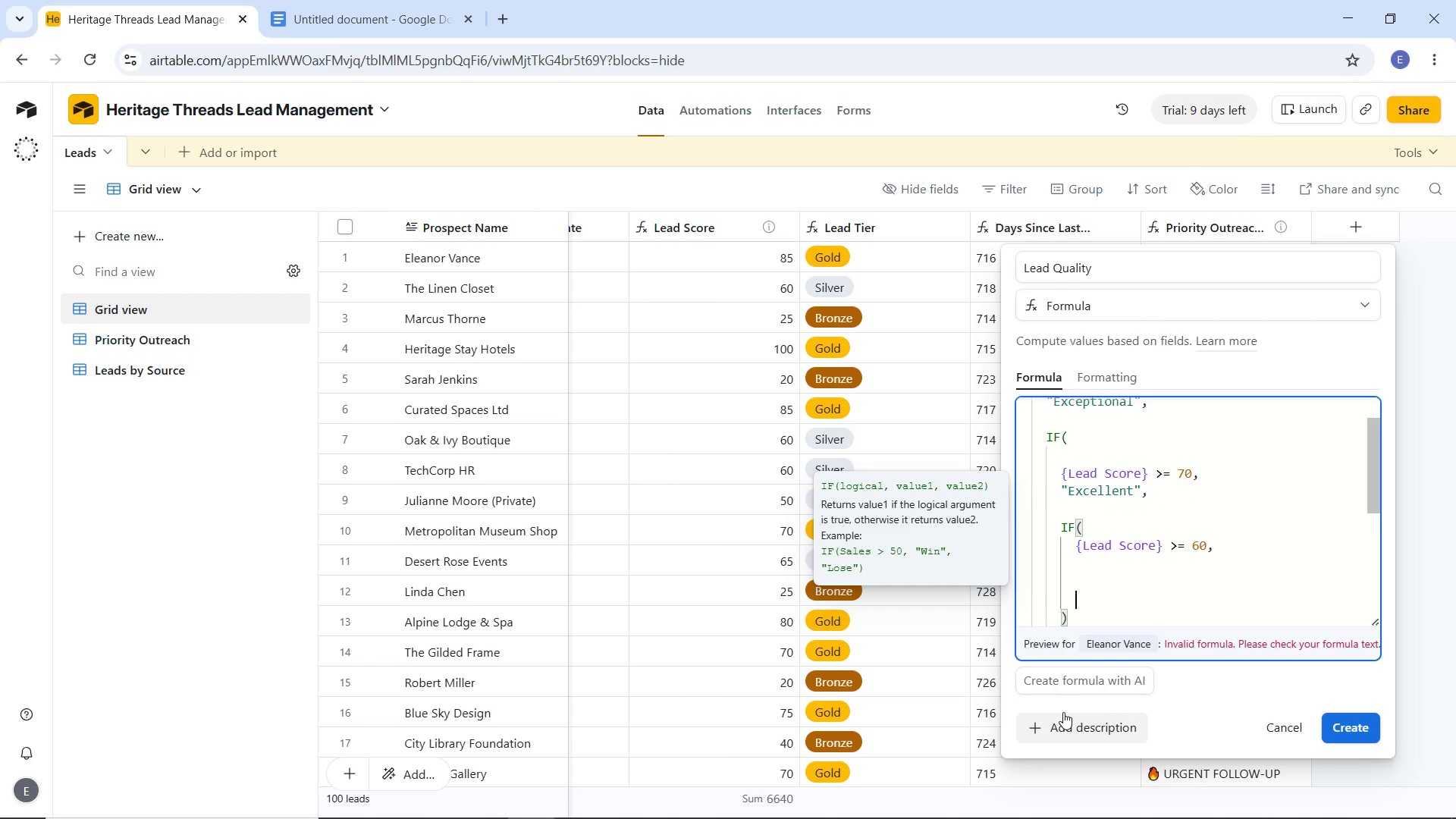 
key(Enter)
 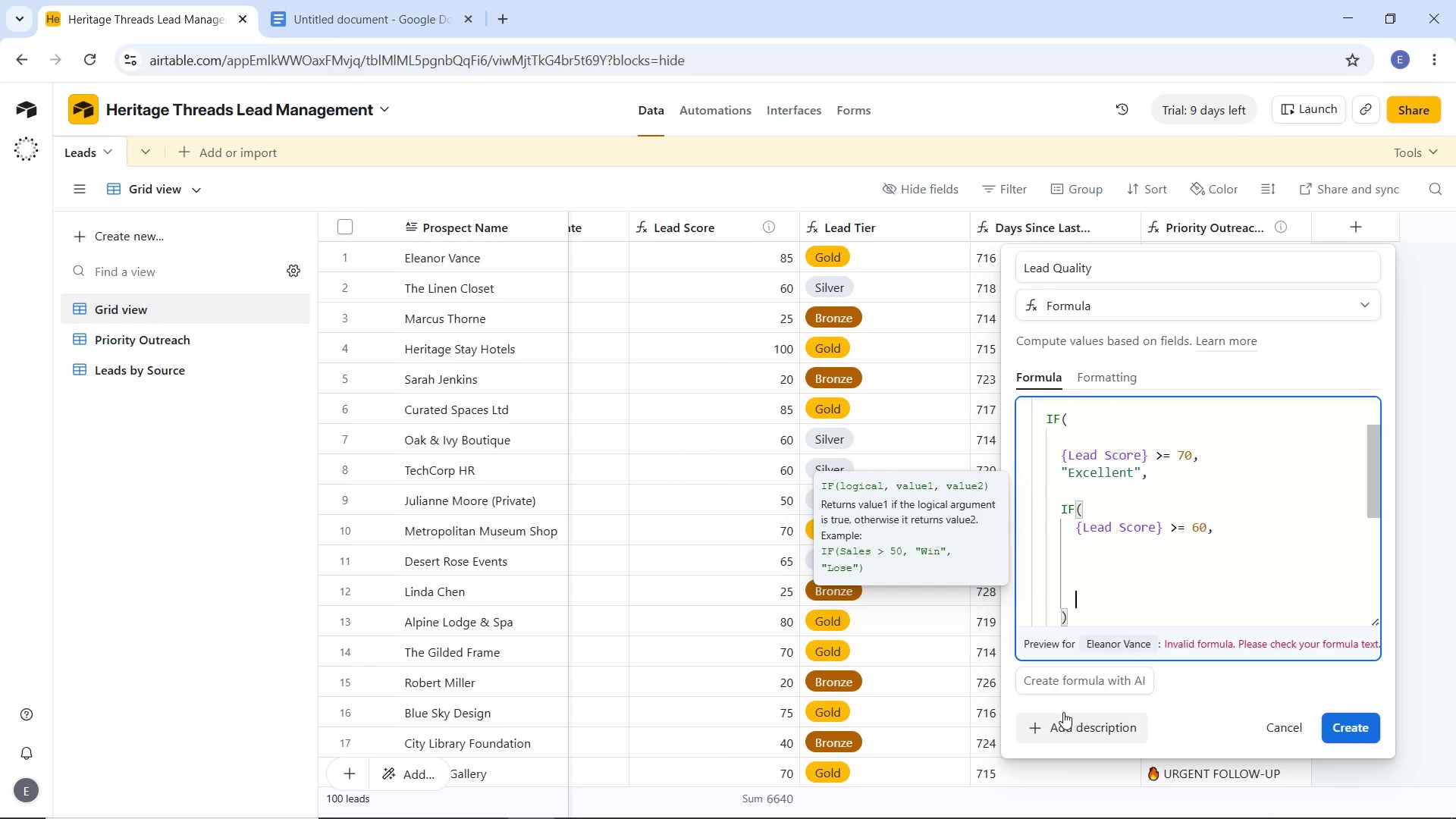 
key(Enter)
 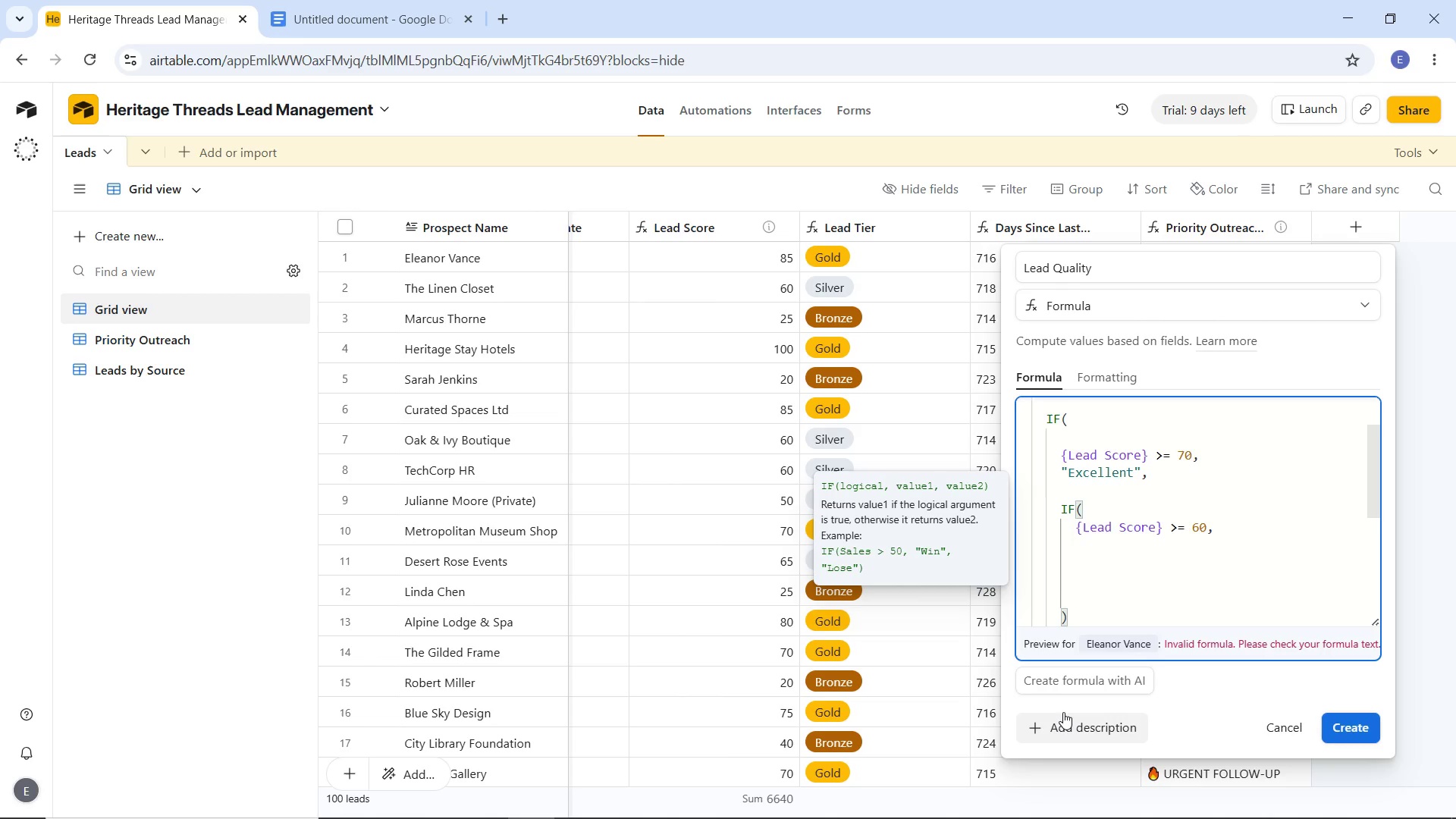 
key(Enter)
 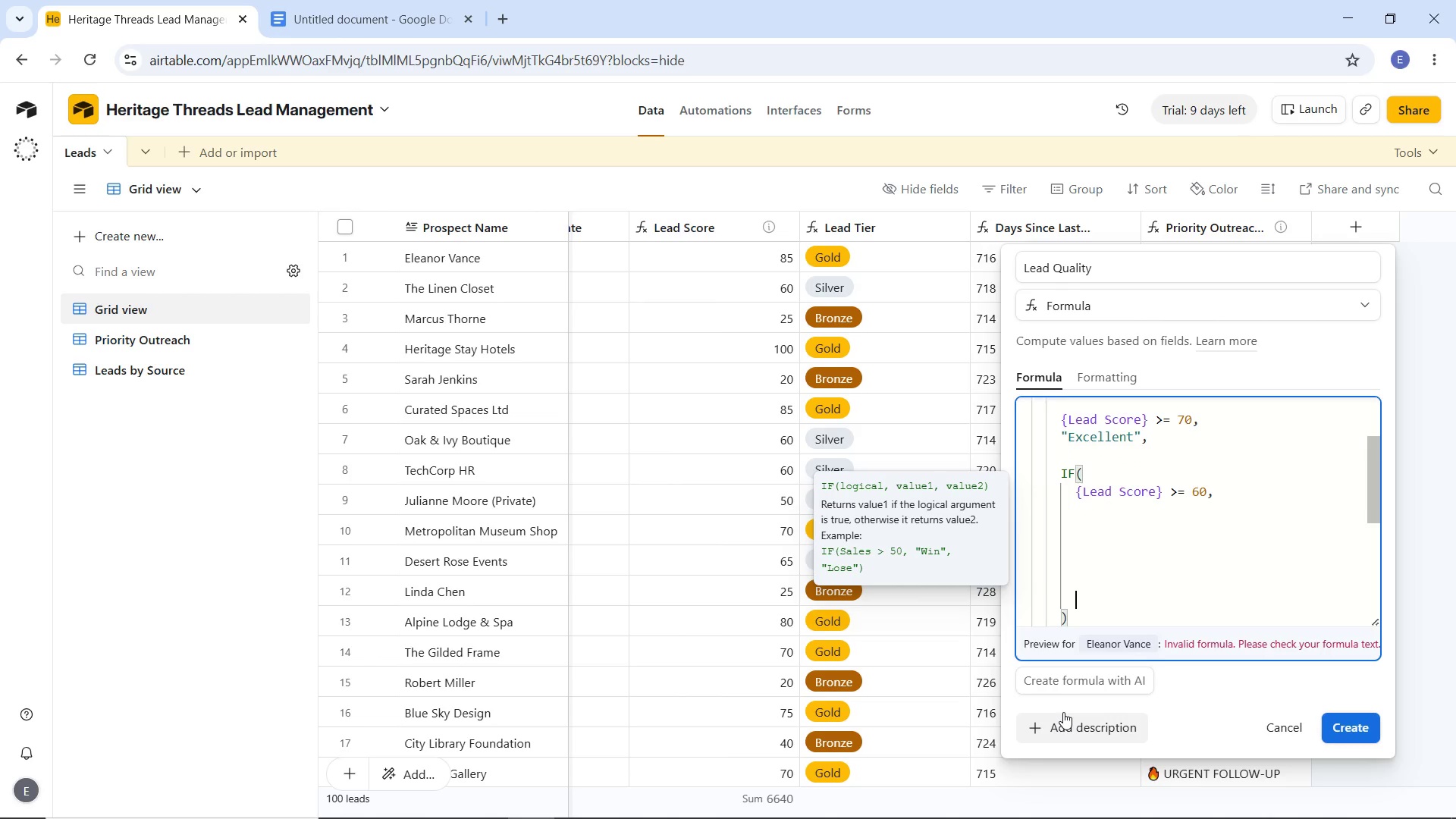 
key(Enter)
 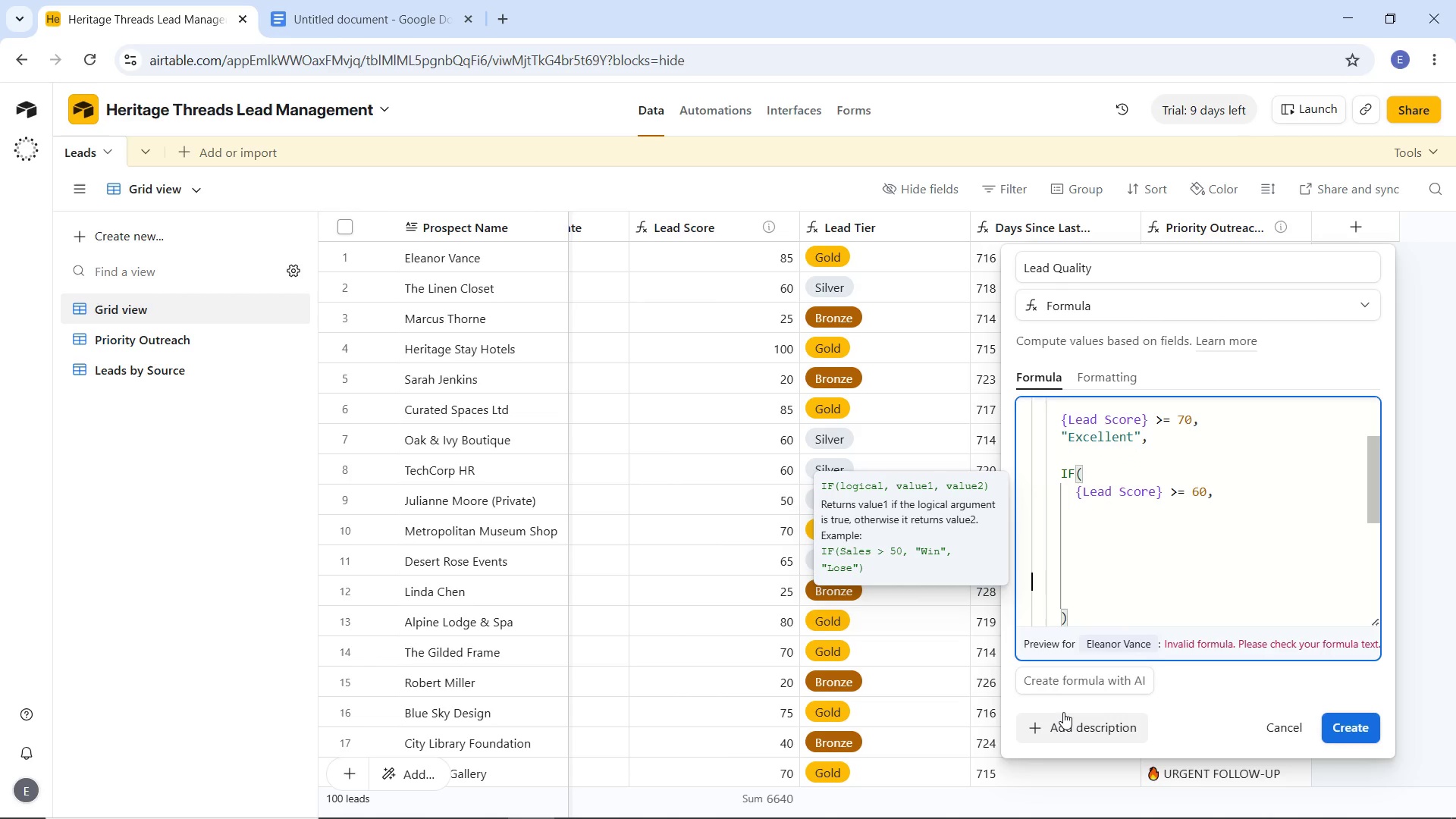 
key(ArrowUp)
 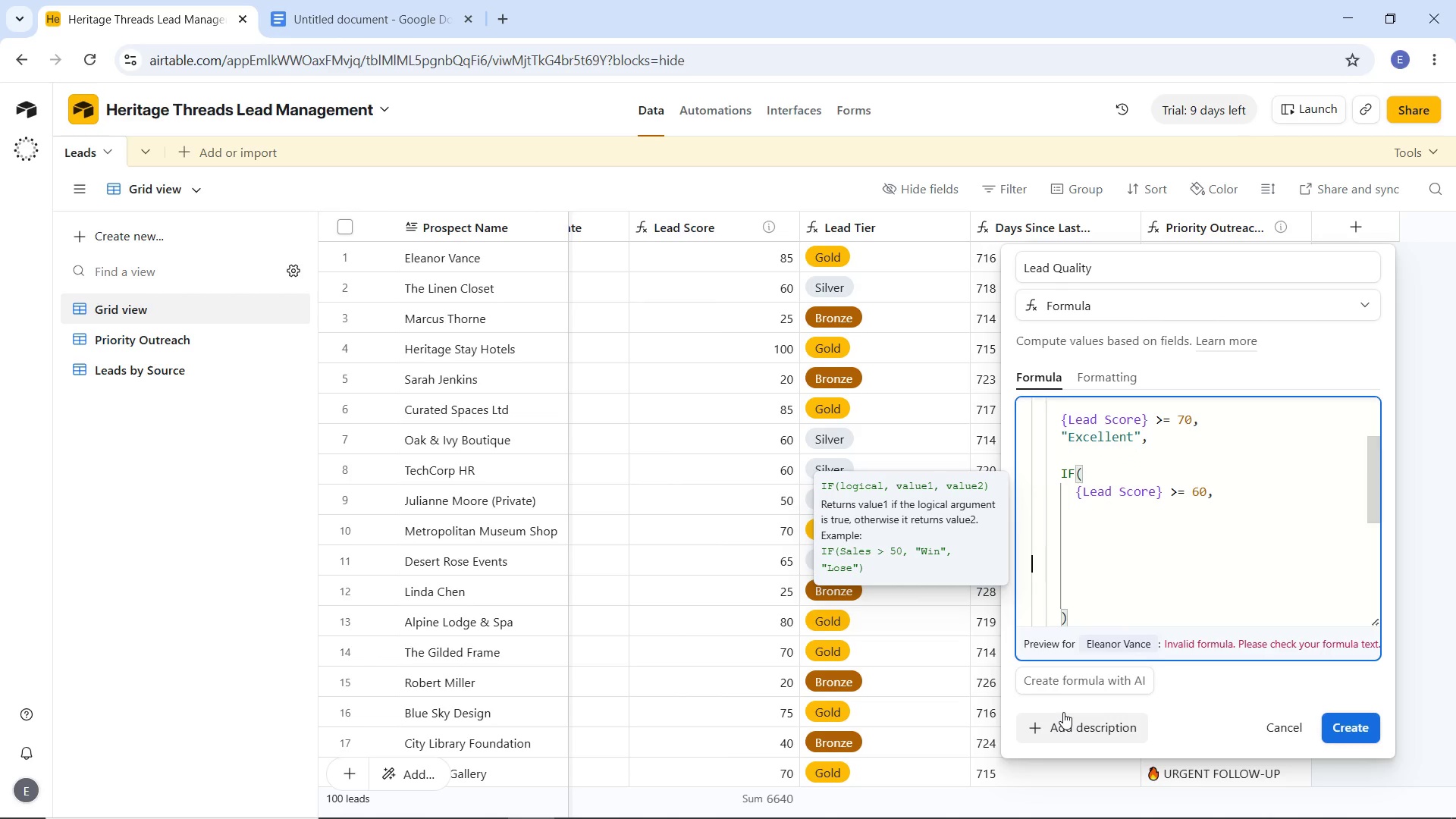 
key(ArrowUp)
 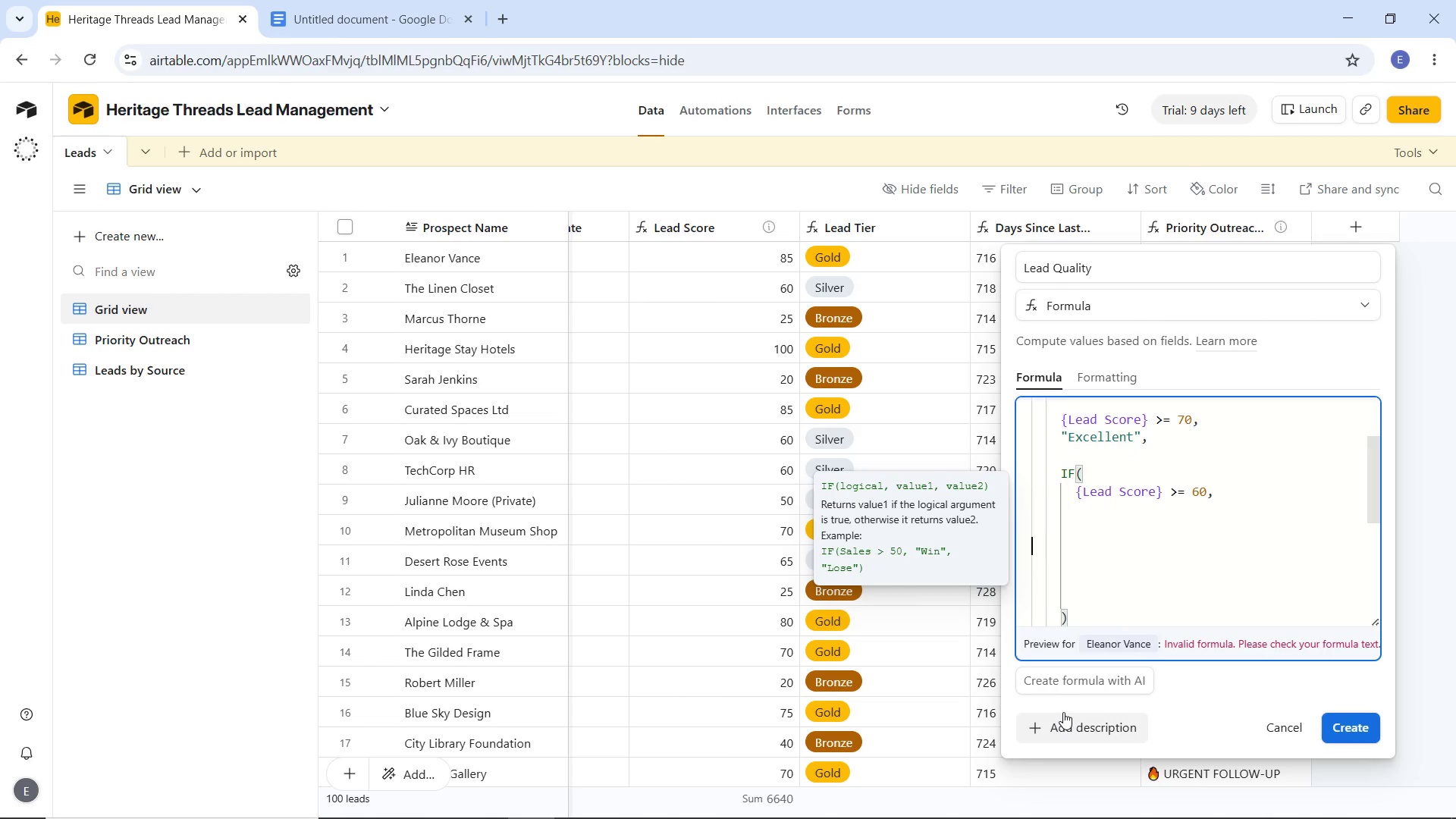 
key(ArrowUp)
 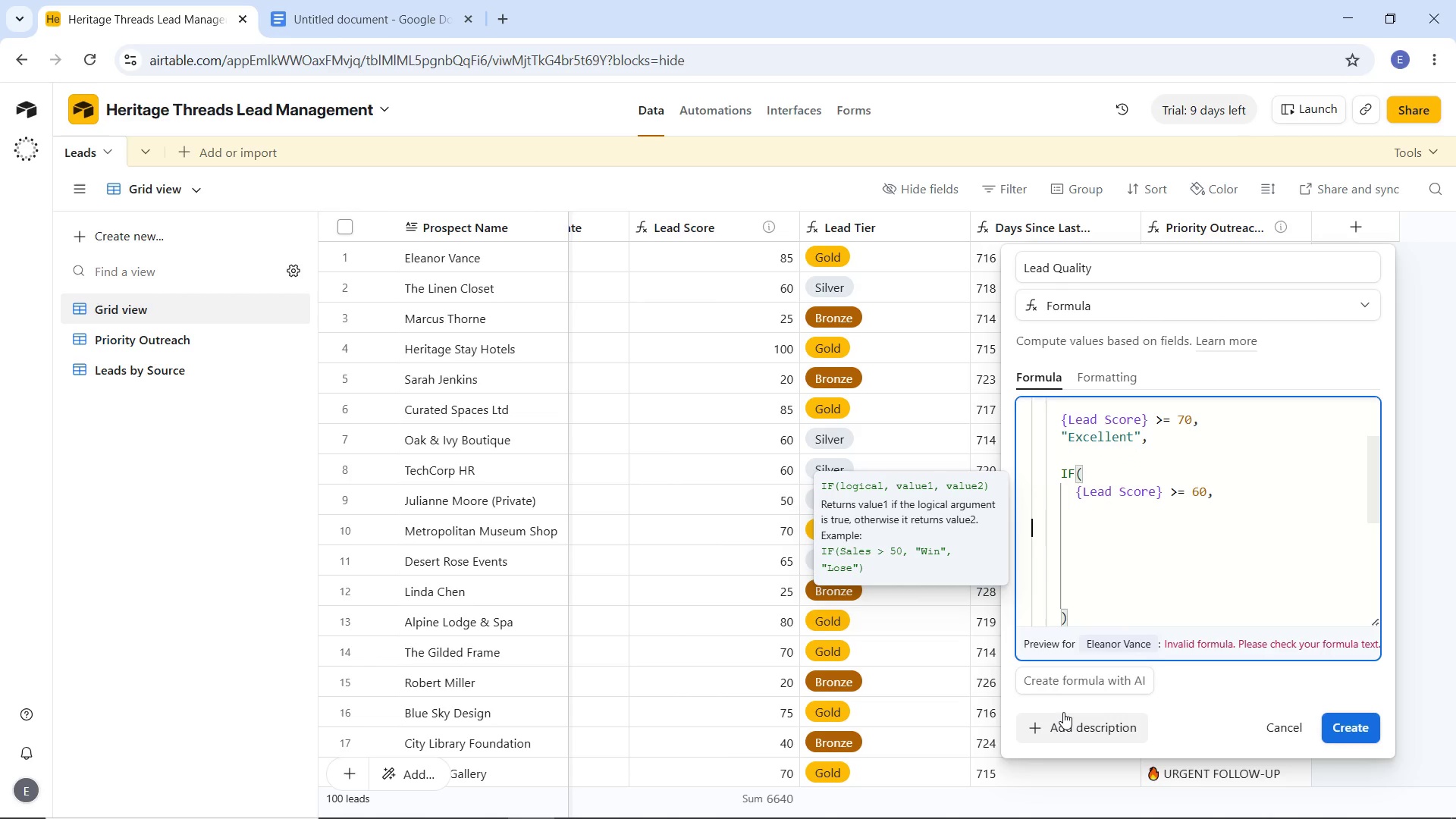 
key(ArrowUp)
 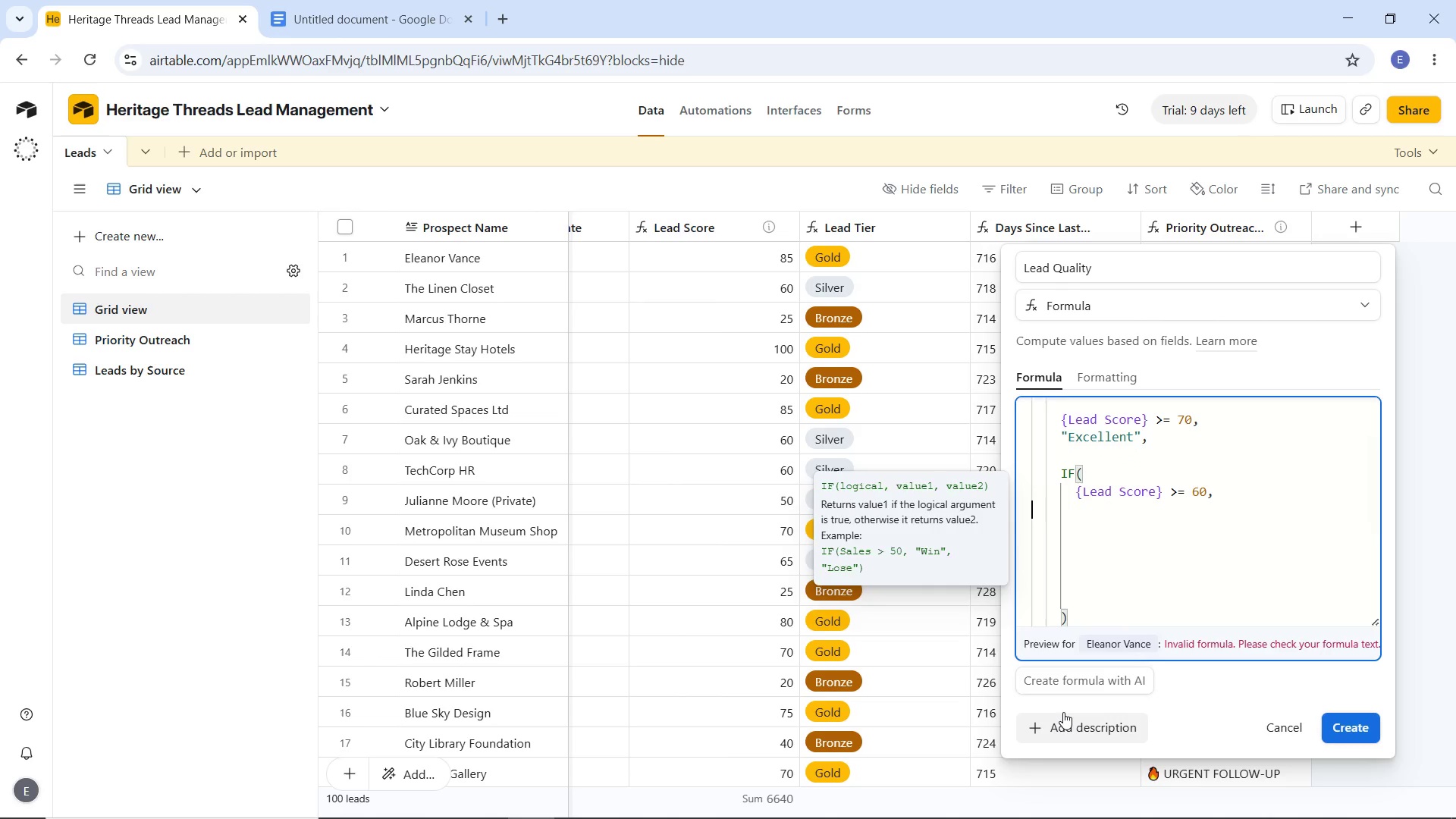 
key(ArrowUp)
 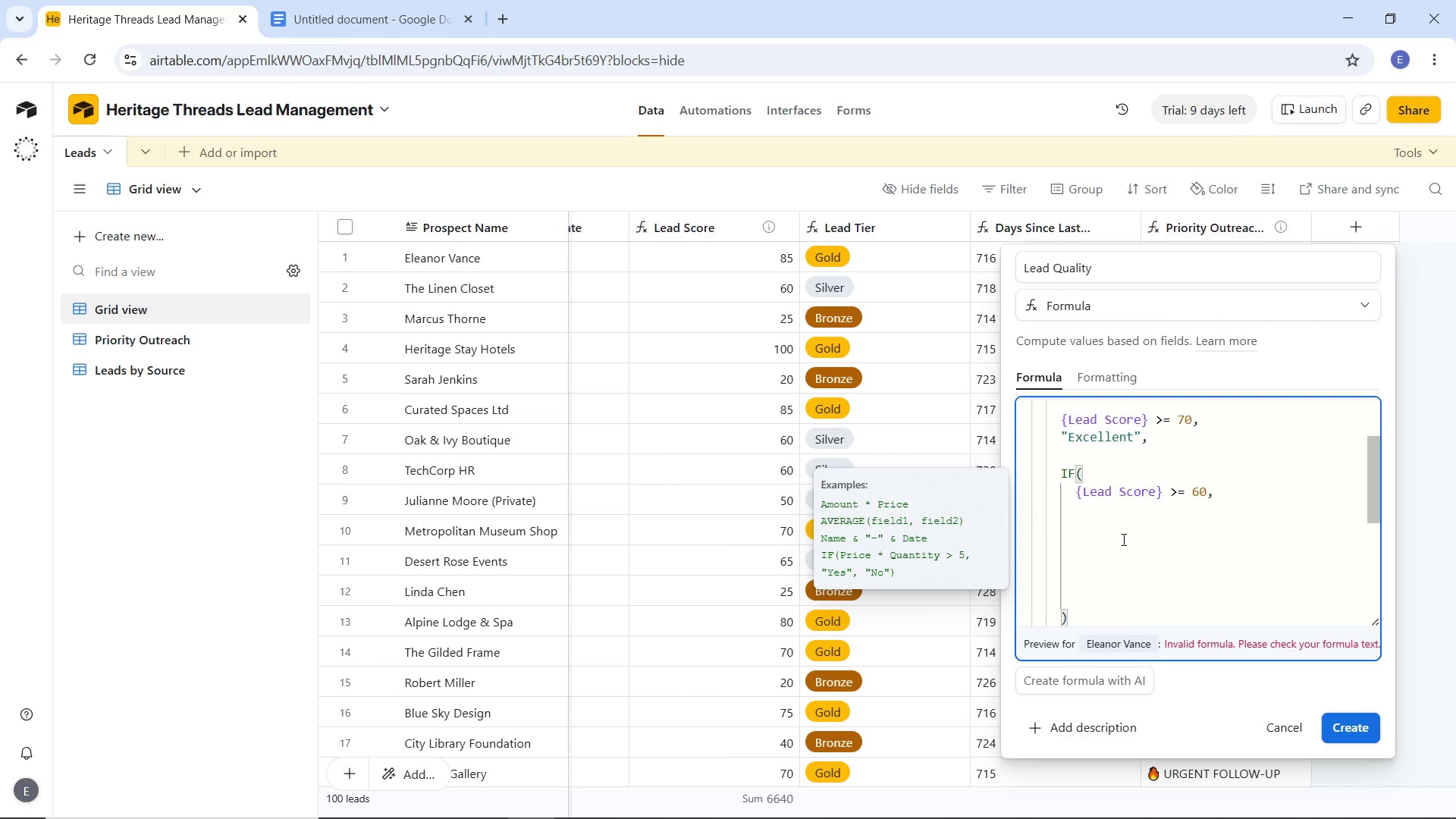 
left_click([1111, 524])
 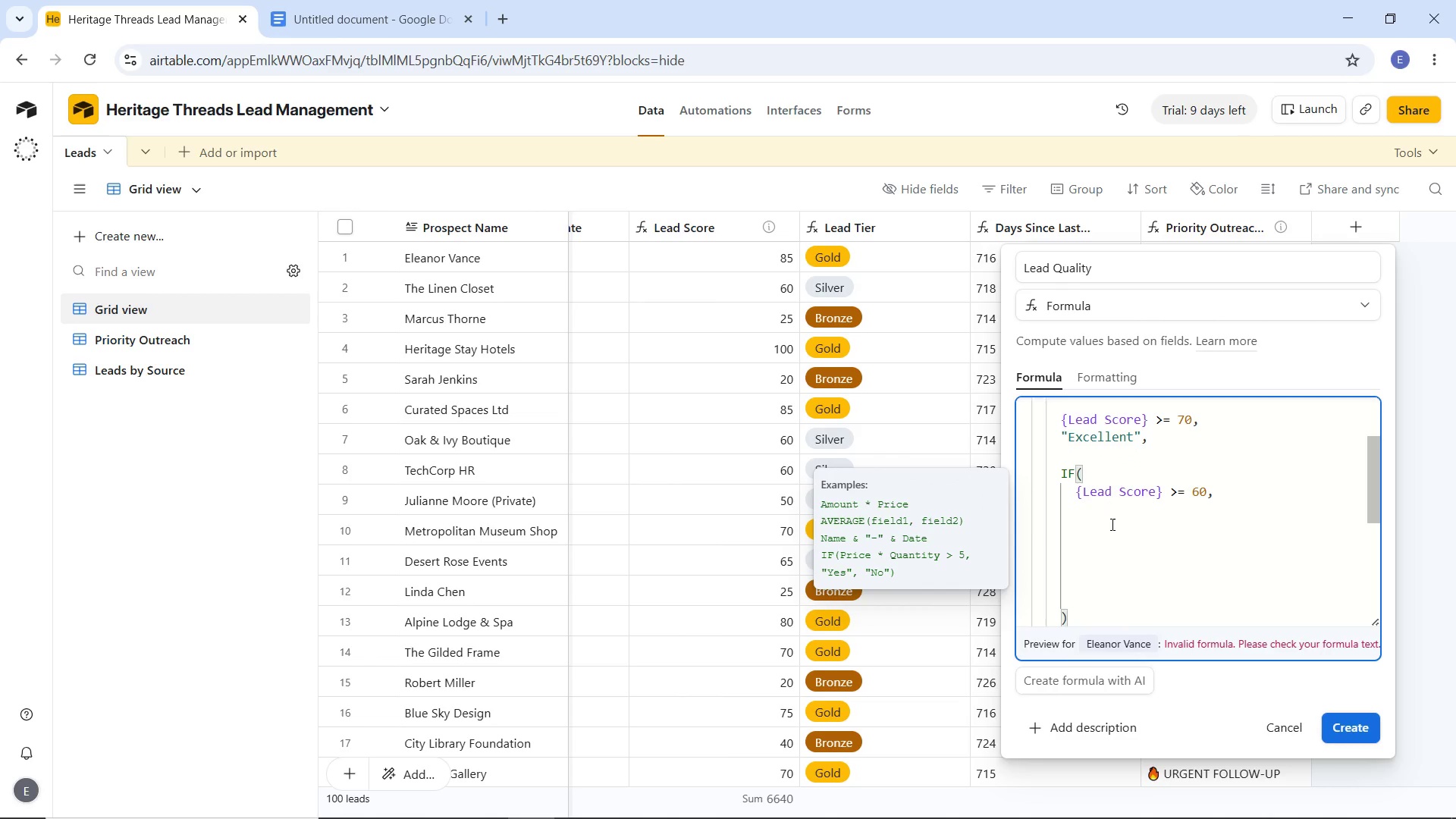 
key(Control+Z)
 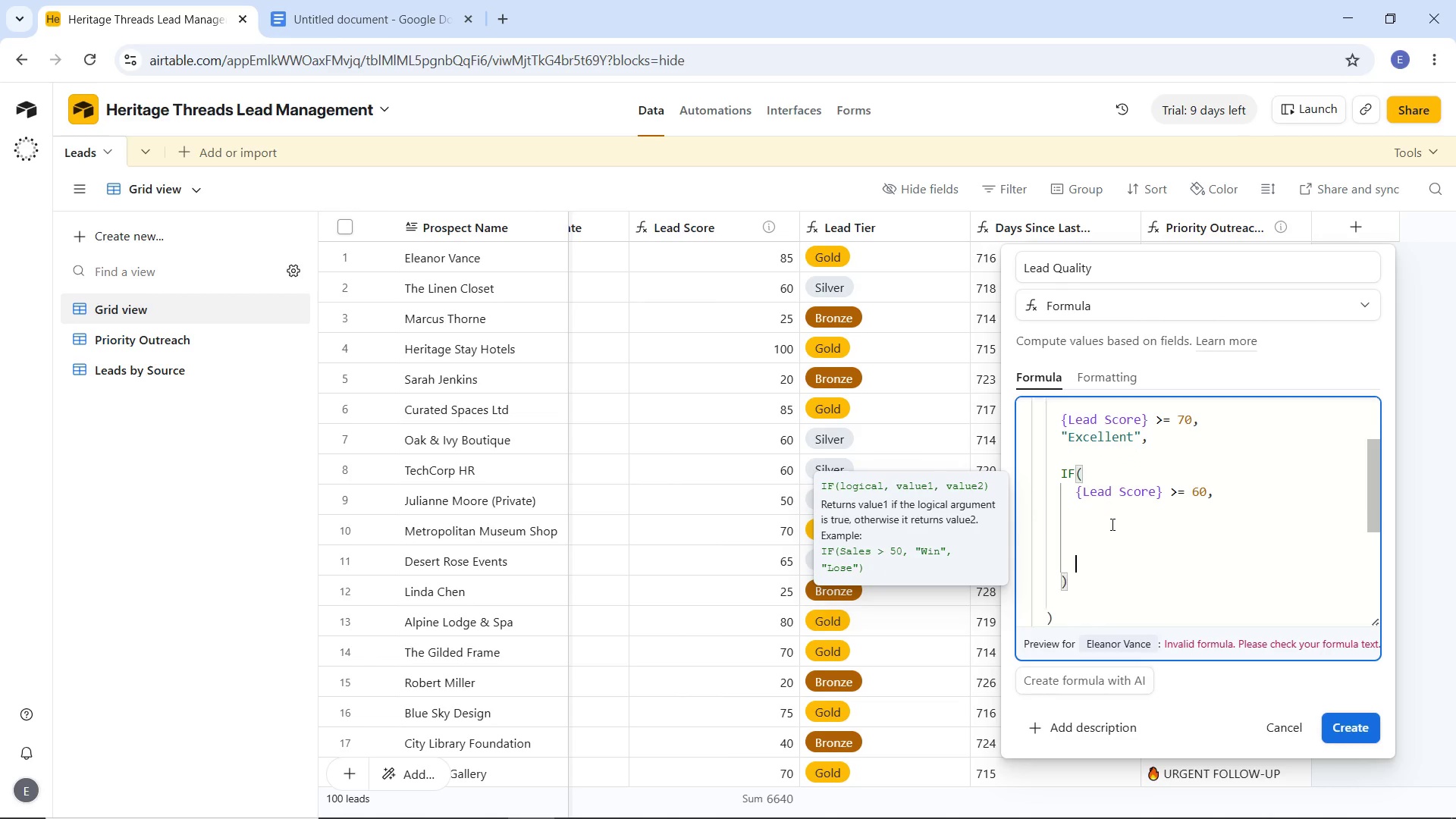 
key(Control+Z)
 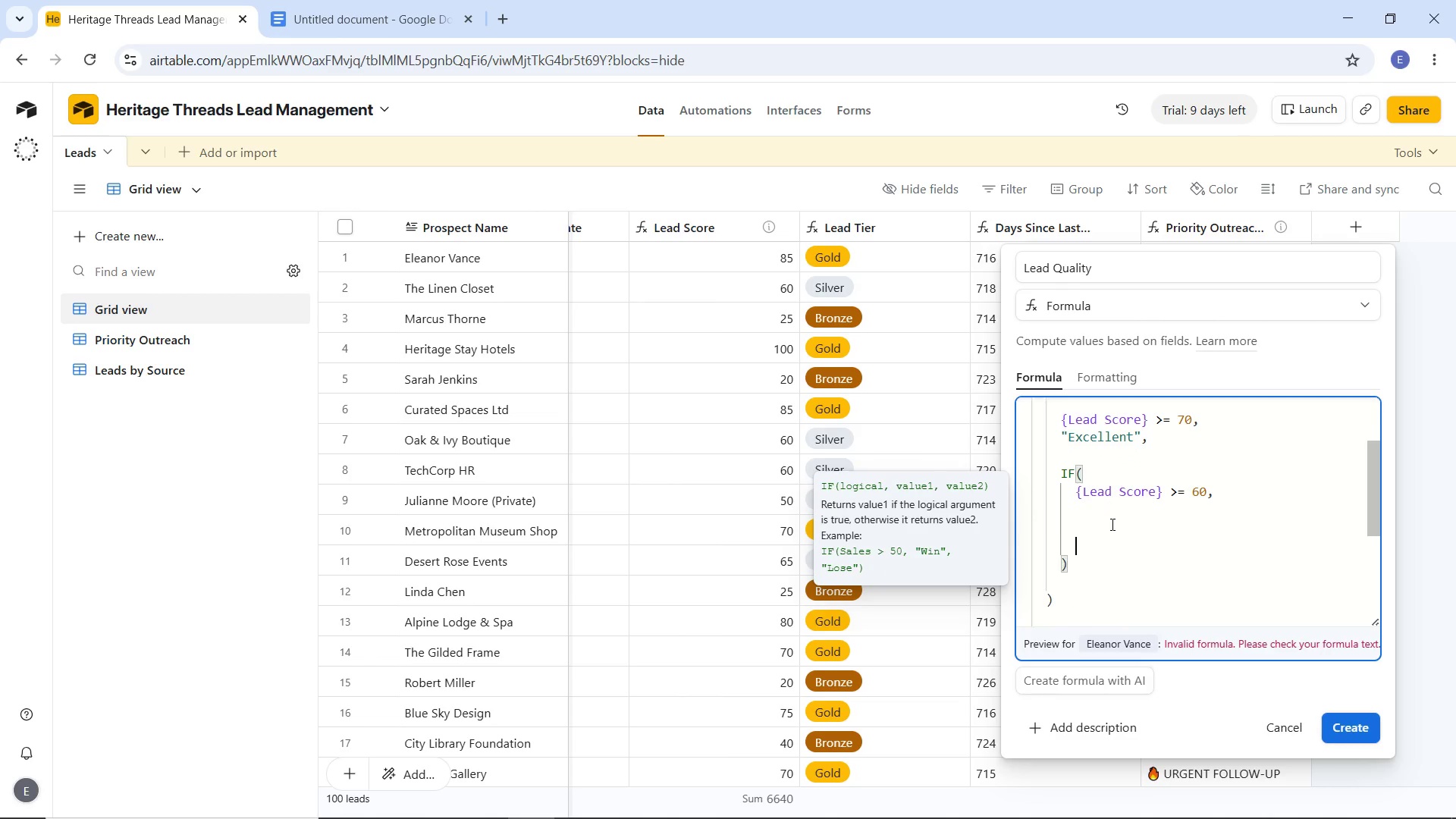 
key(Control+Z)
 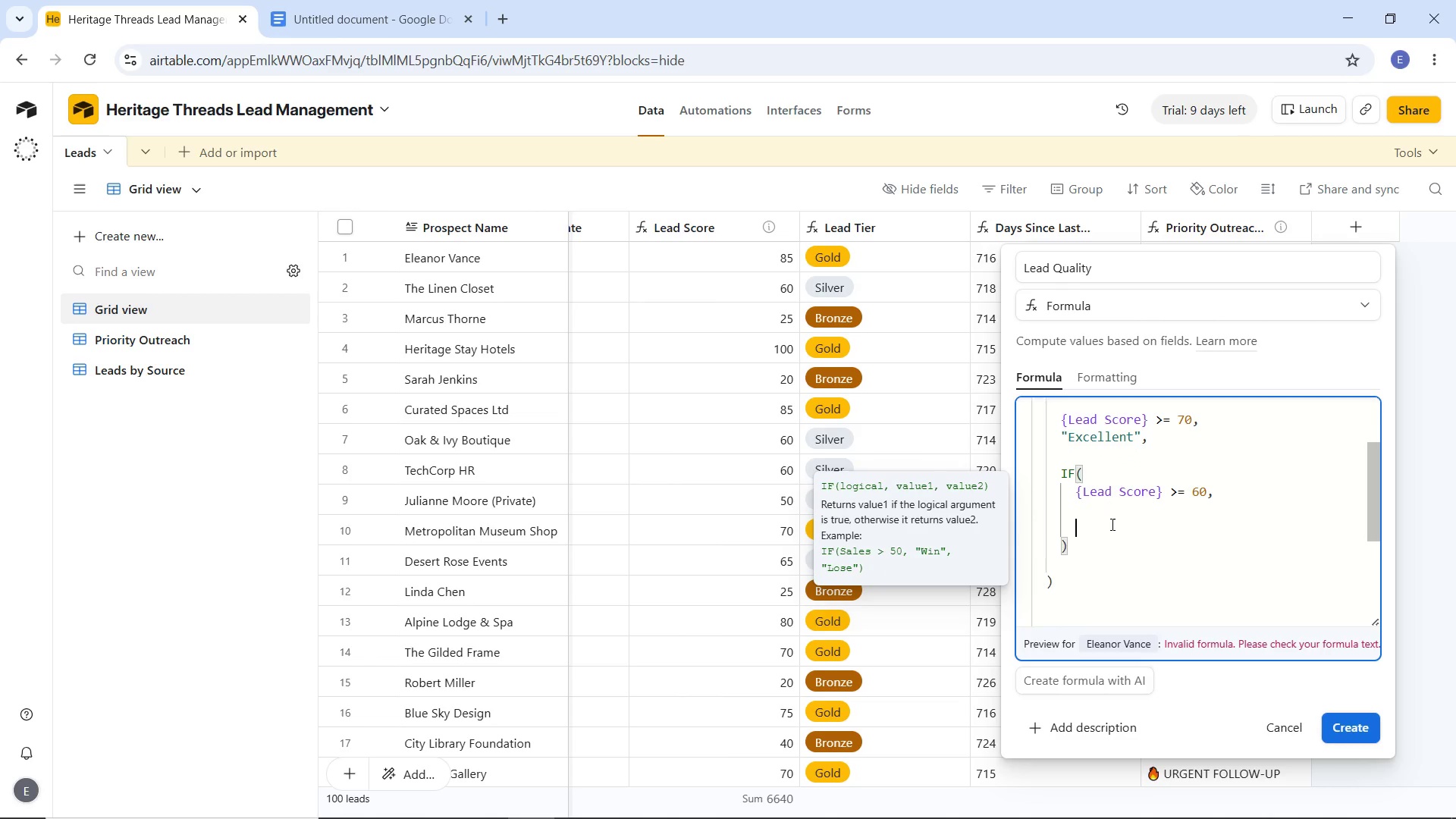 
key(Control+Z)
 